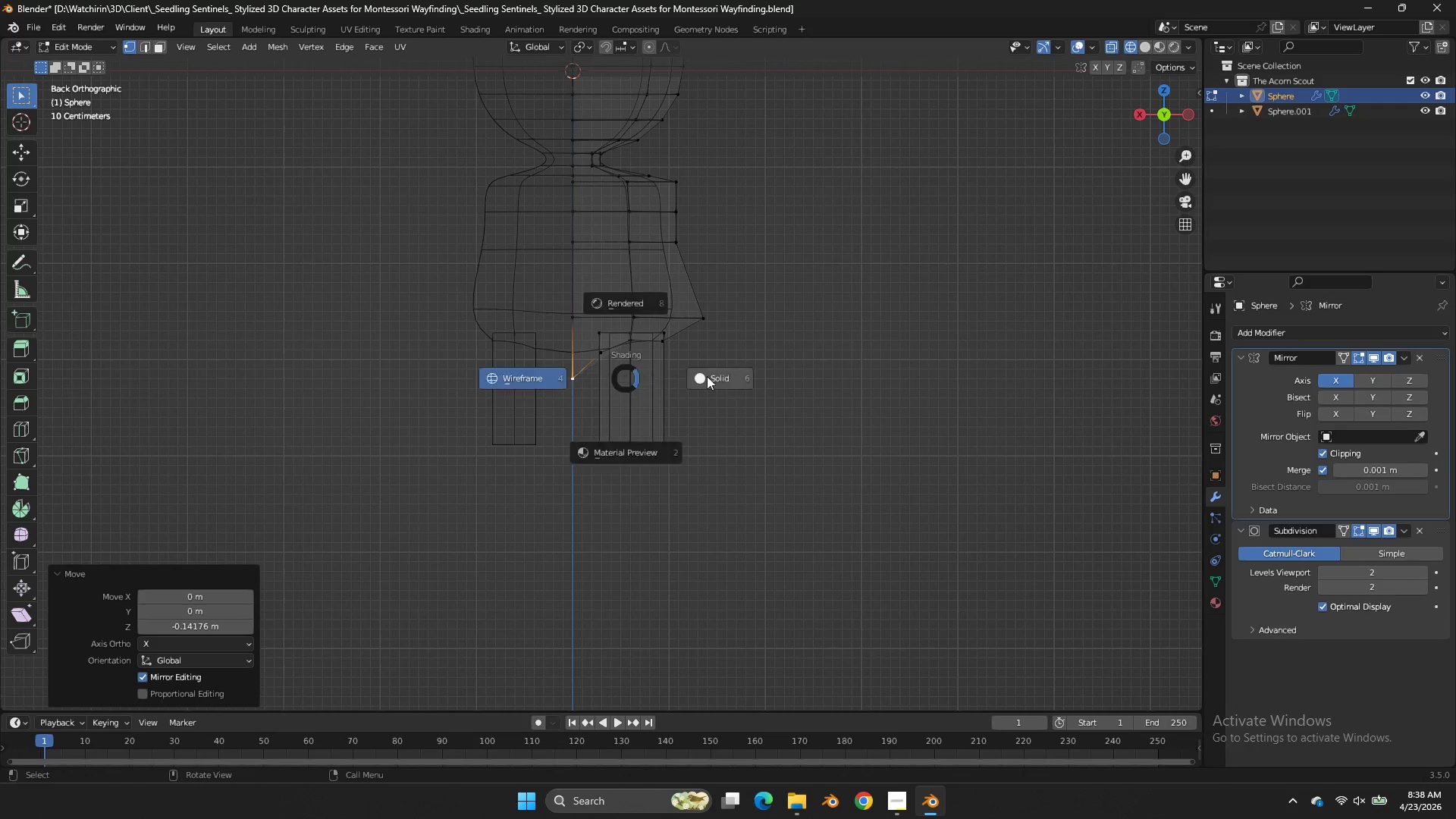 
key(Z)
 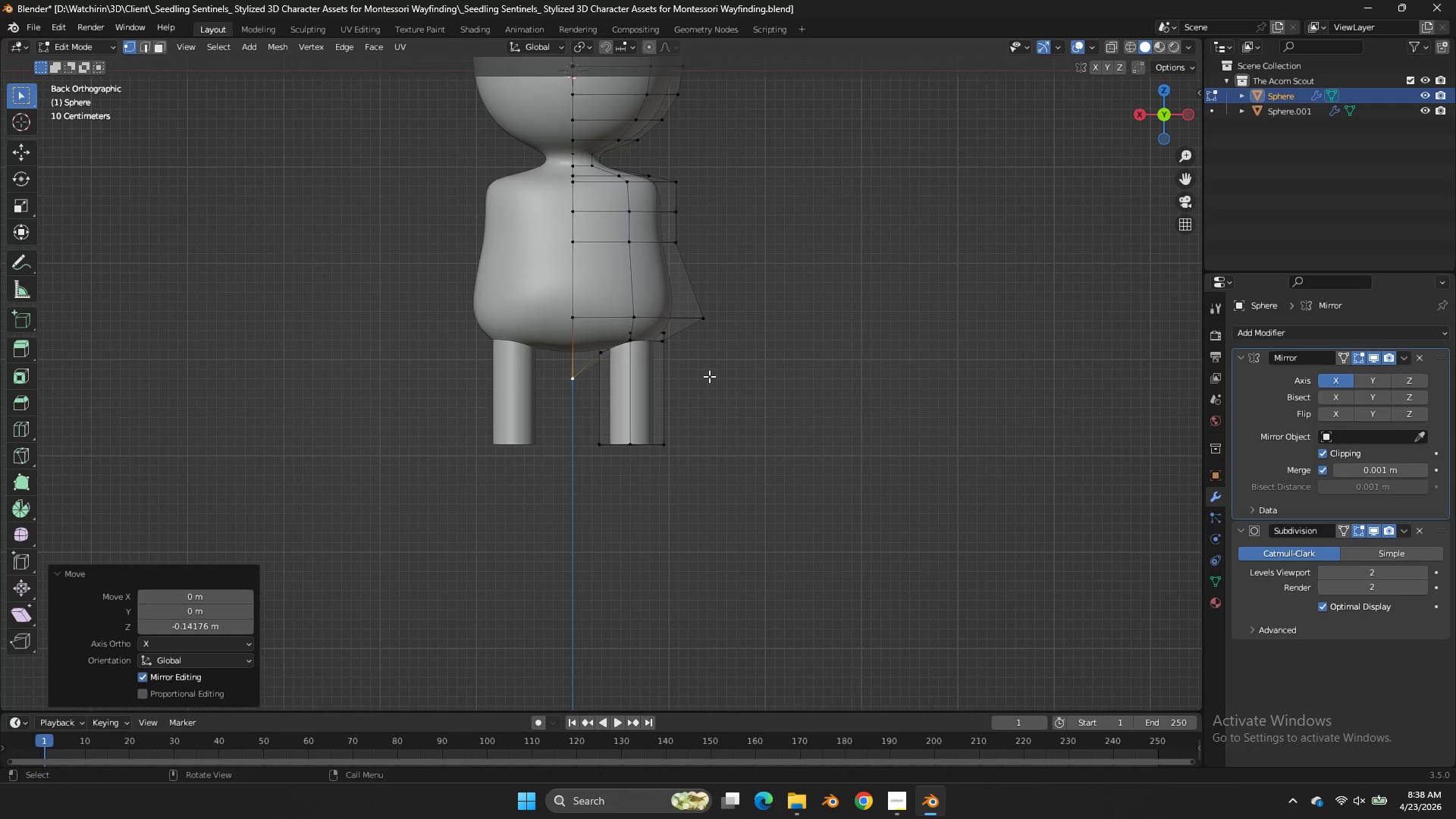 
left_click([601, 337])
 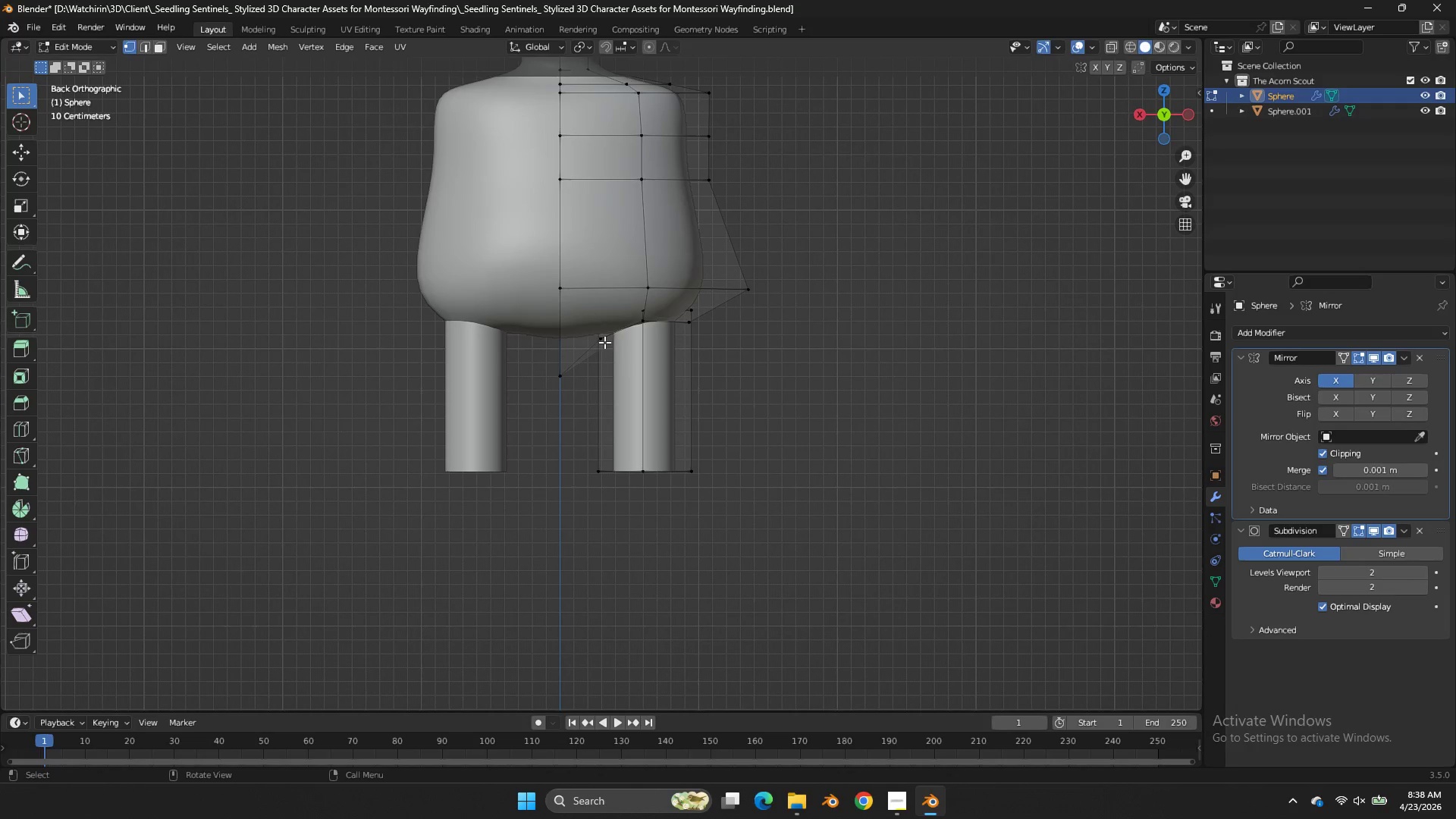 
scroll: coordinate [709, 376], scroll_direction: up, amount: 2.0
 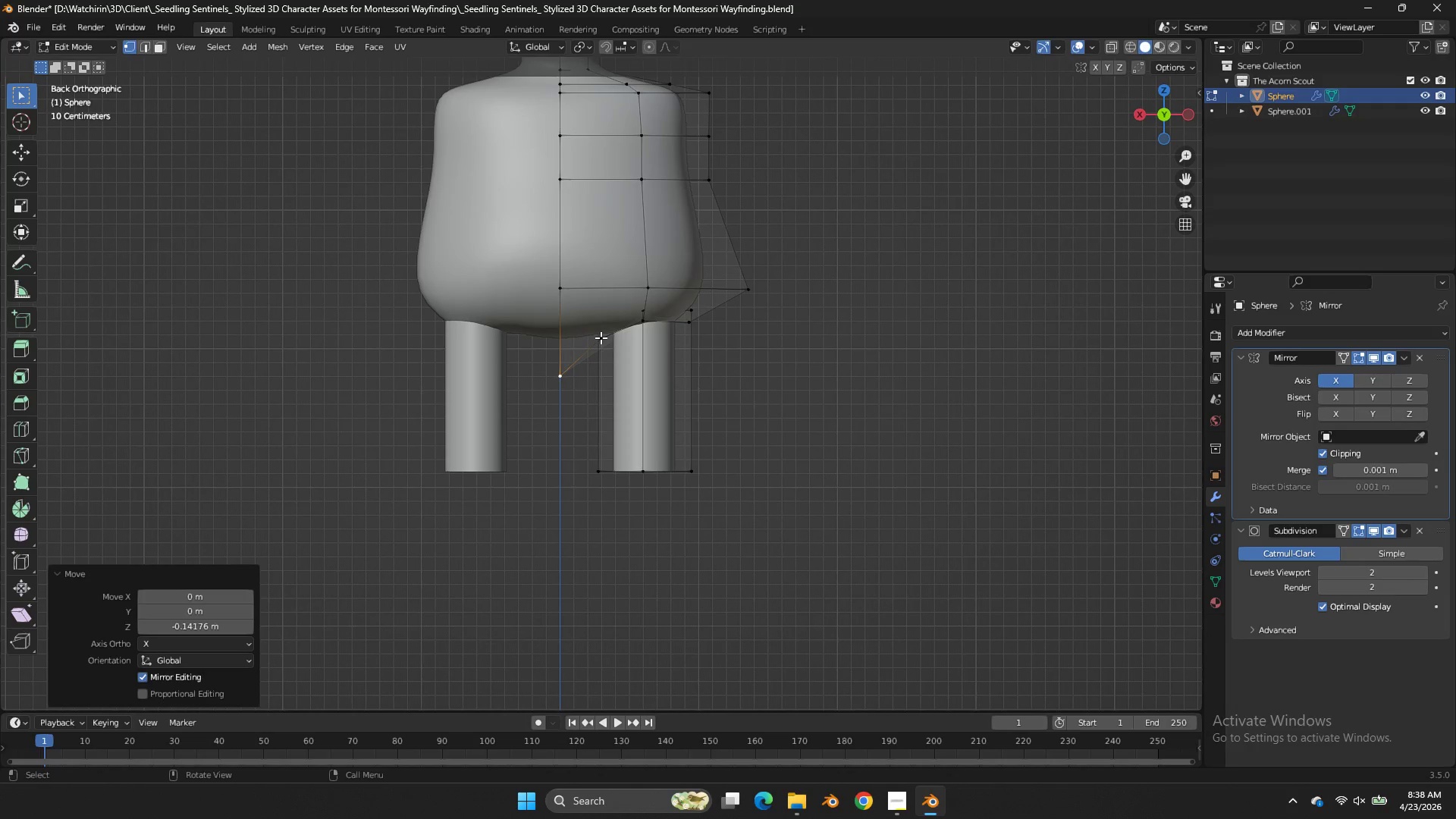 
double_click([601, 337])
 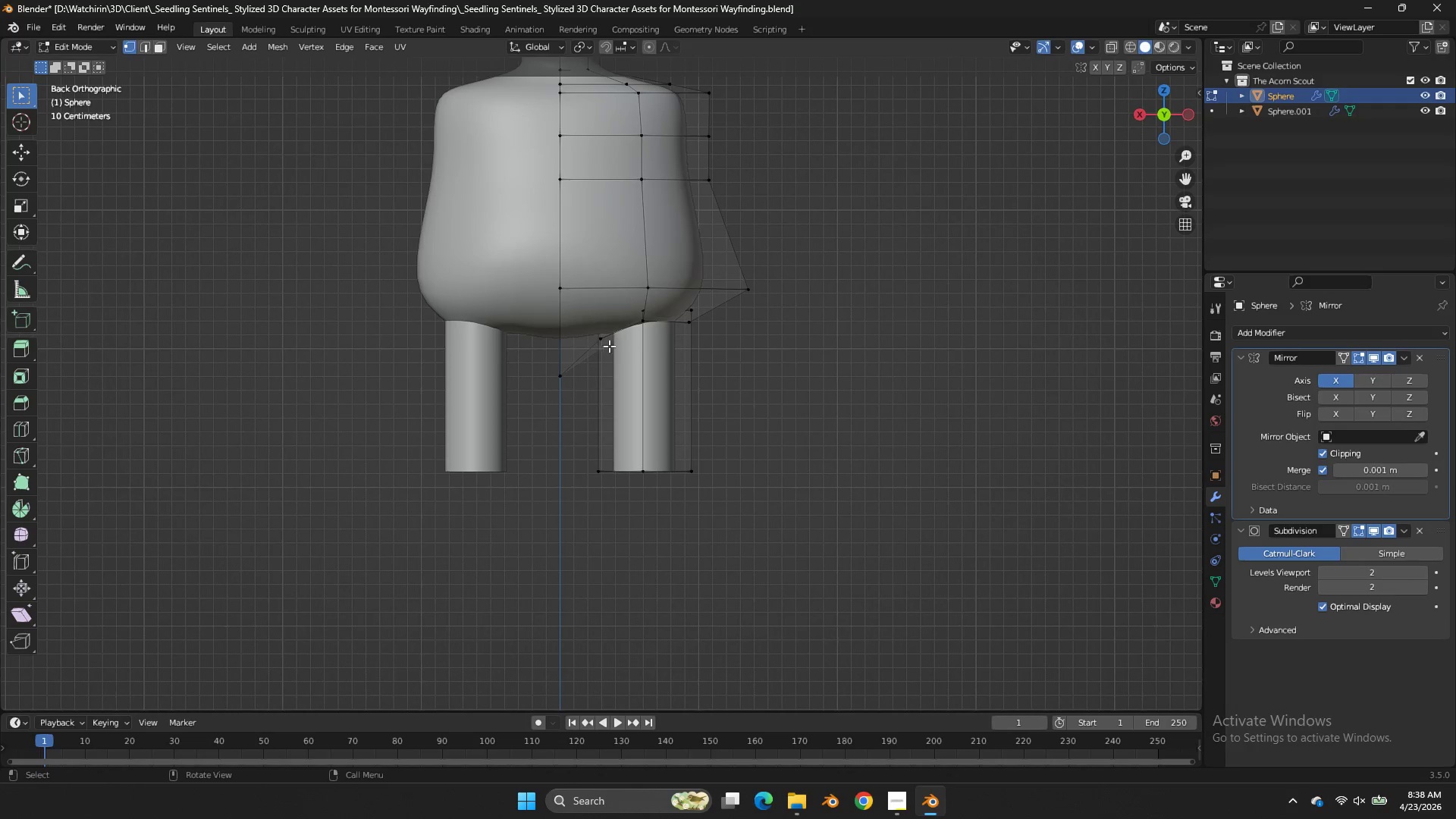 
key(Z)
 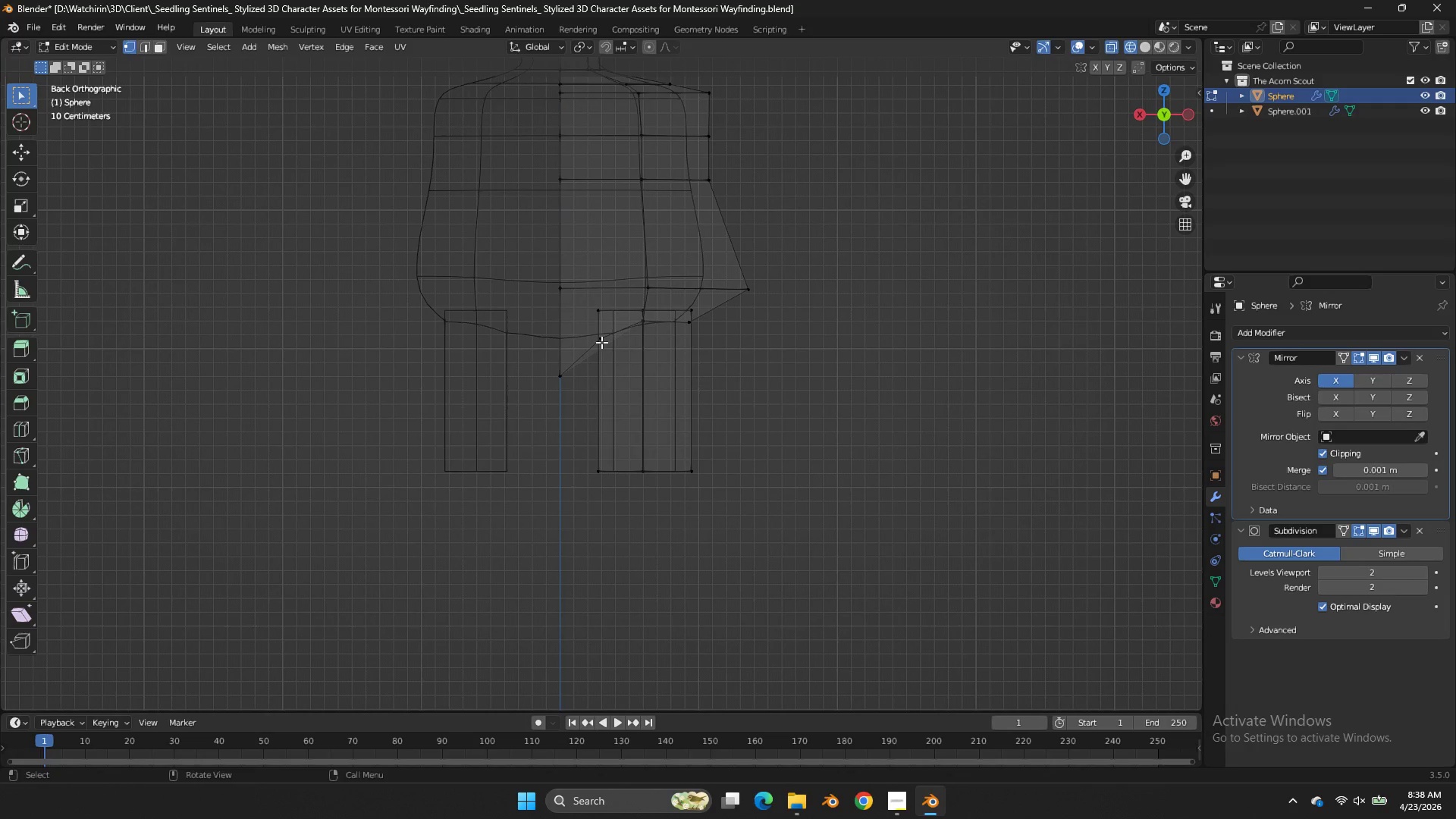 
left_click([601, 342])
 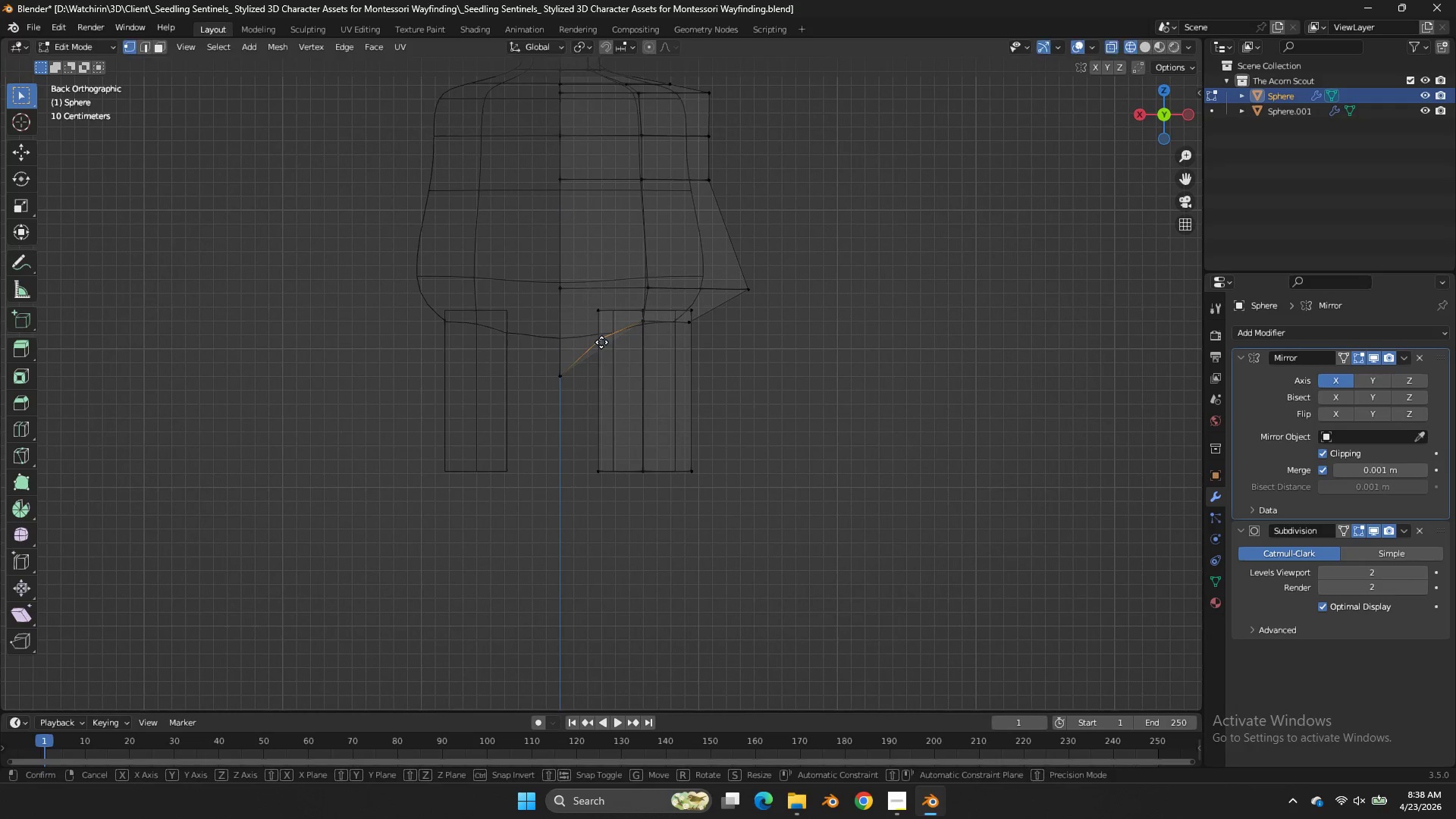 
type(gz)
 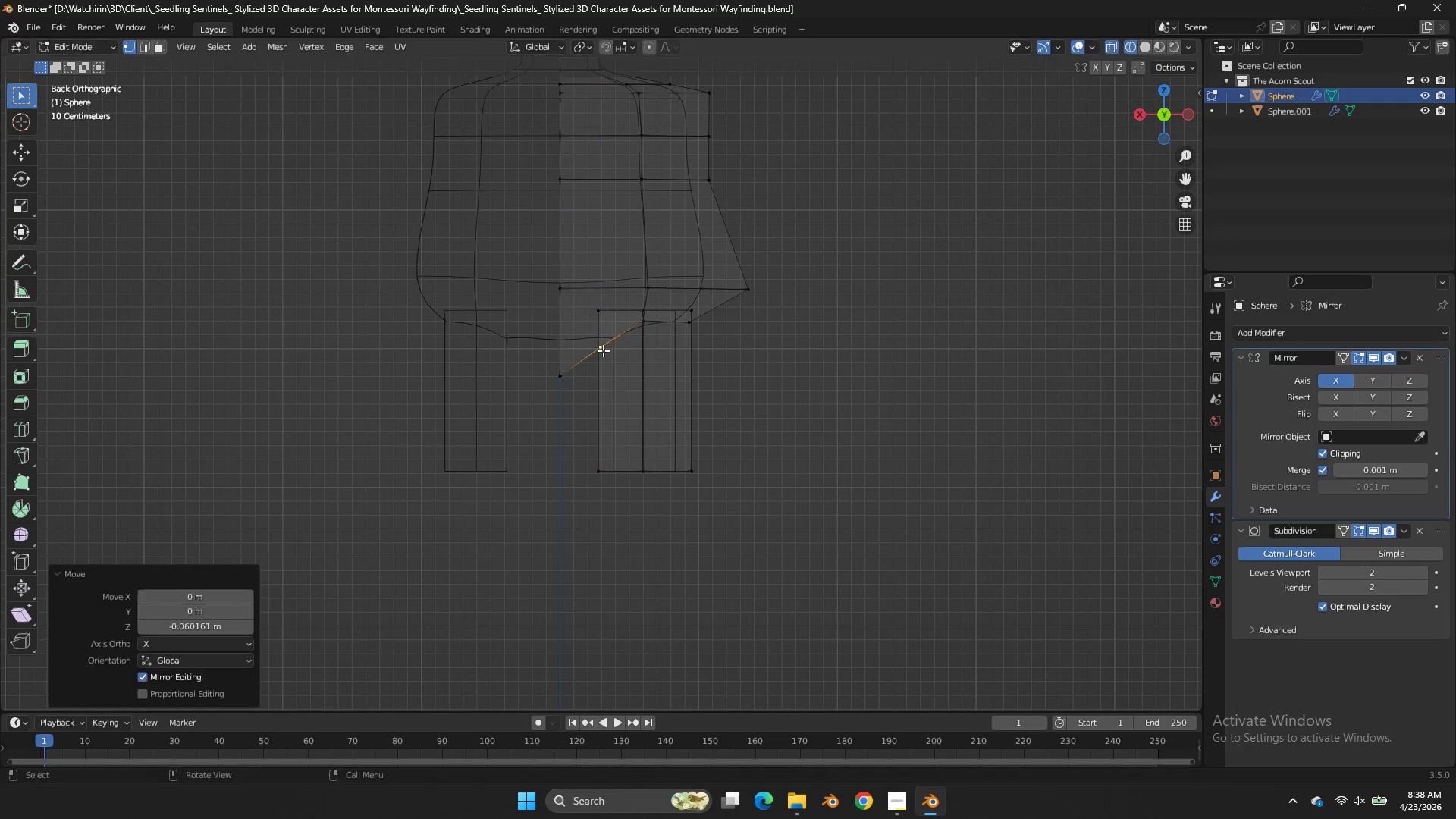 
double_click([603, 350])
 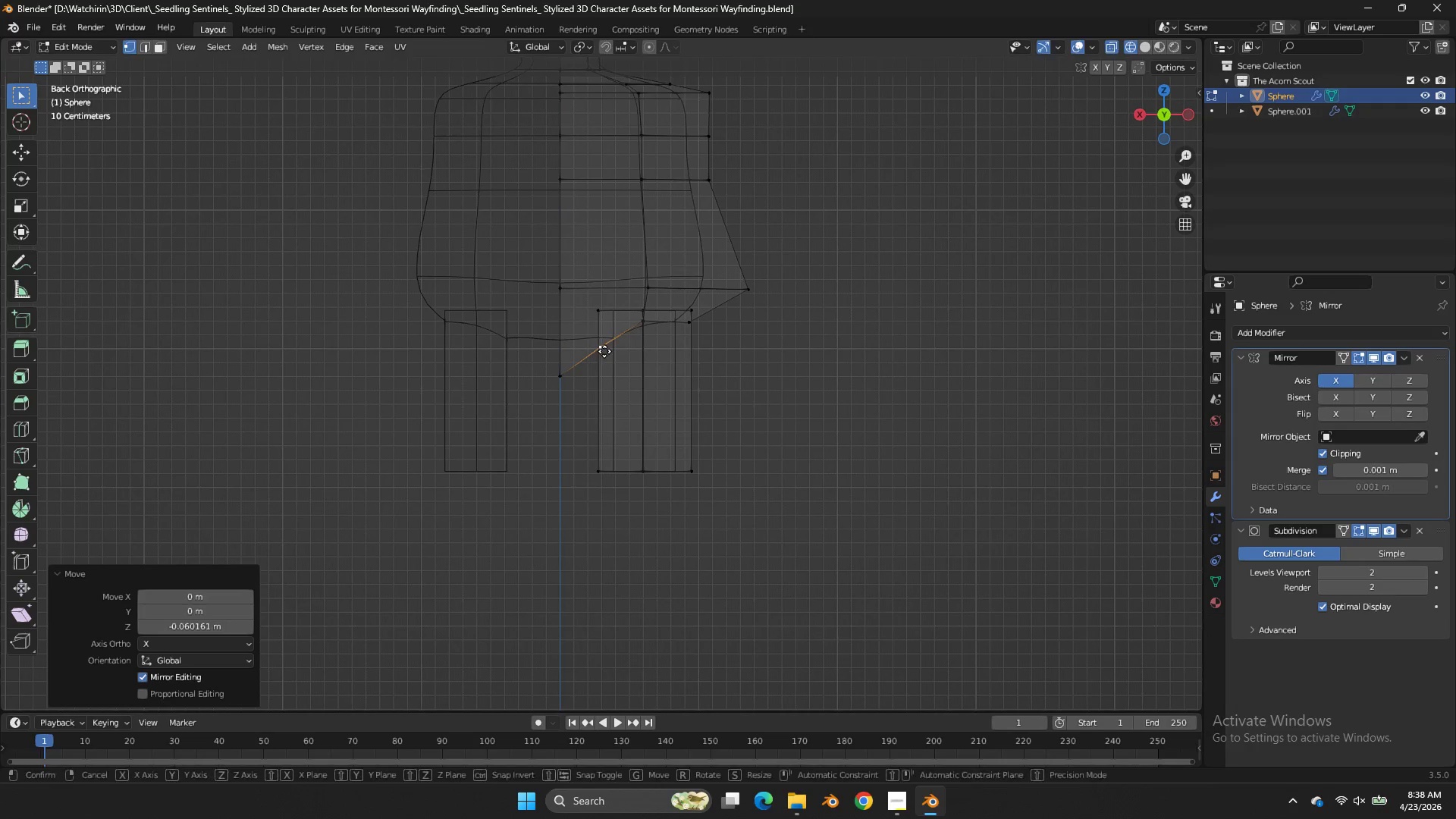 
type(gz)
 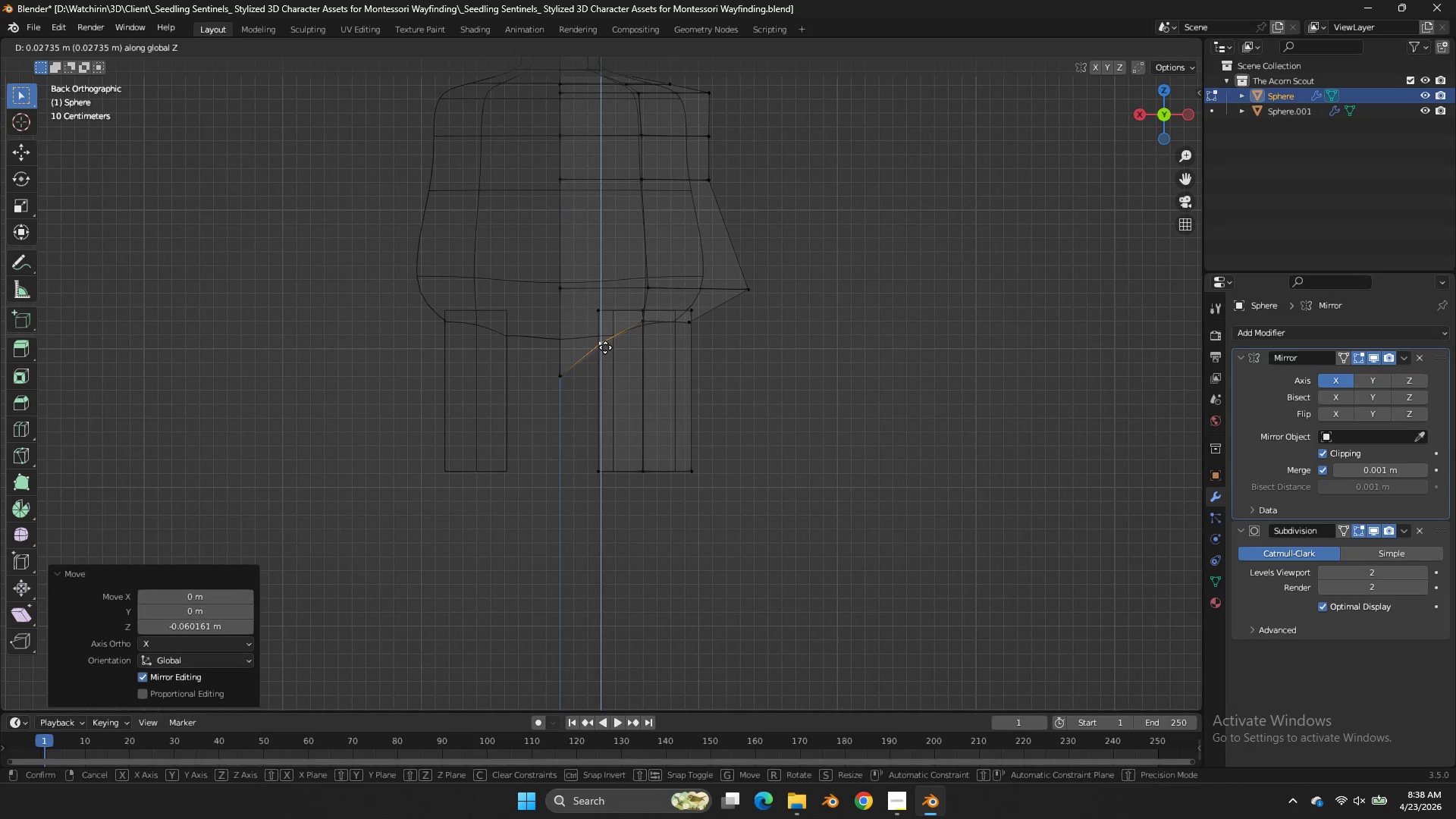 
left_click([605, 347])
 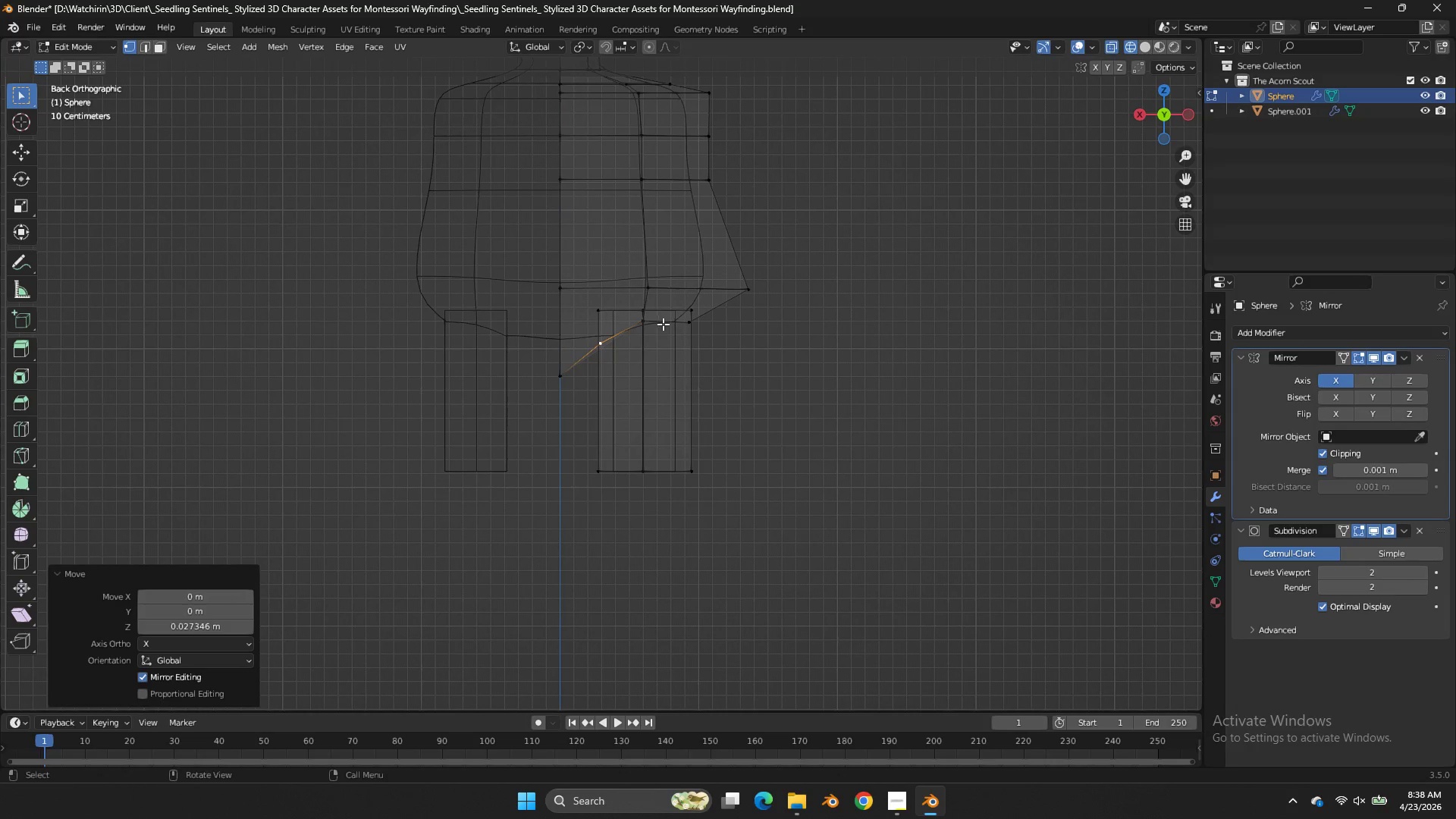 
hold_key(key=AltLeft, duration=0.52)
left_click([663, 324])
 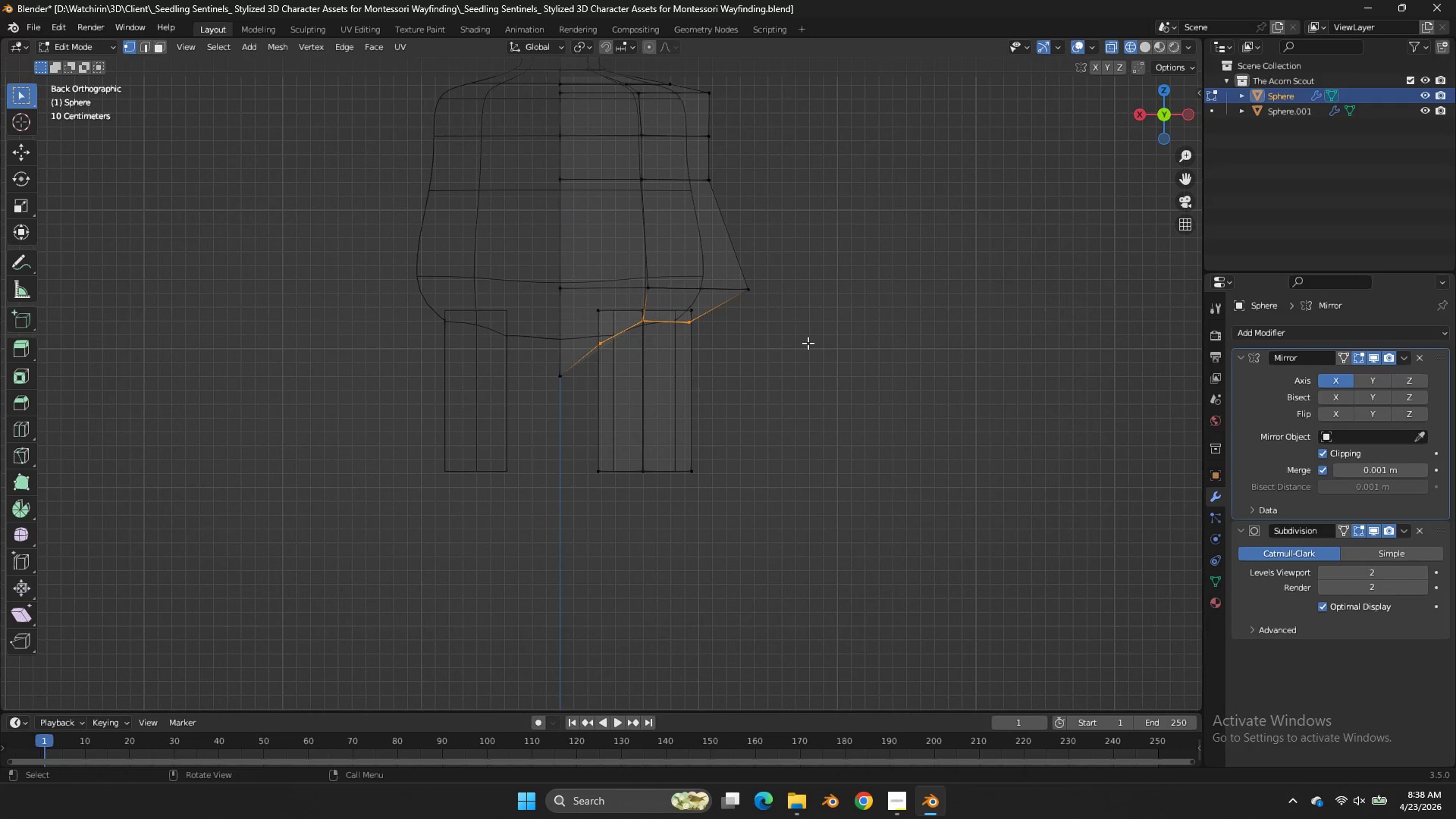 
type(fE)
 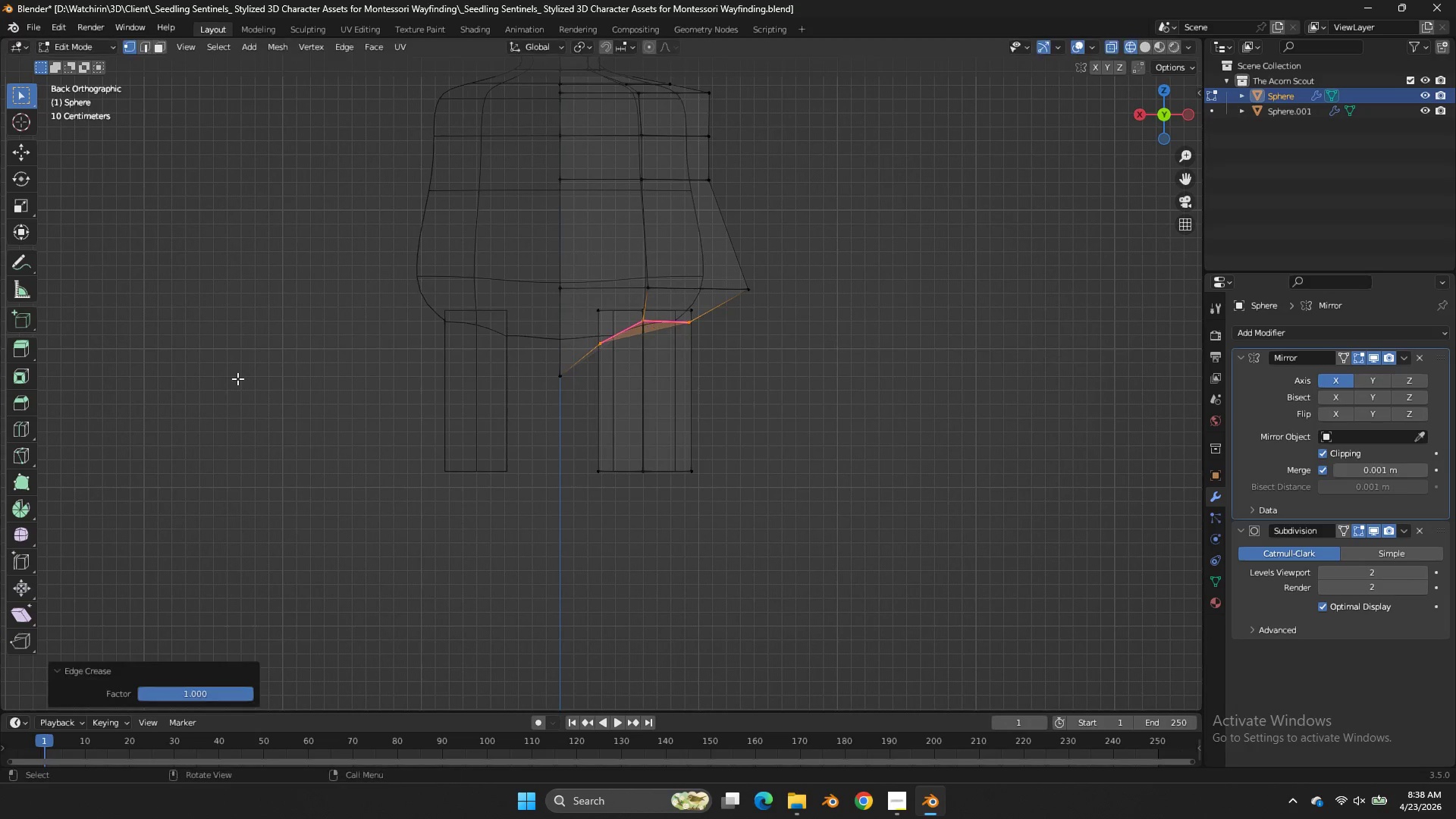 
left_click([237, 378])
 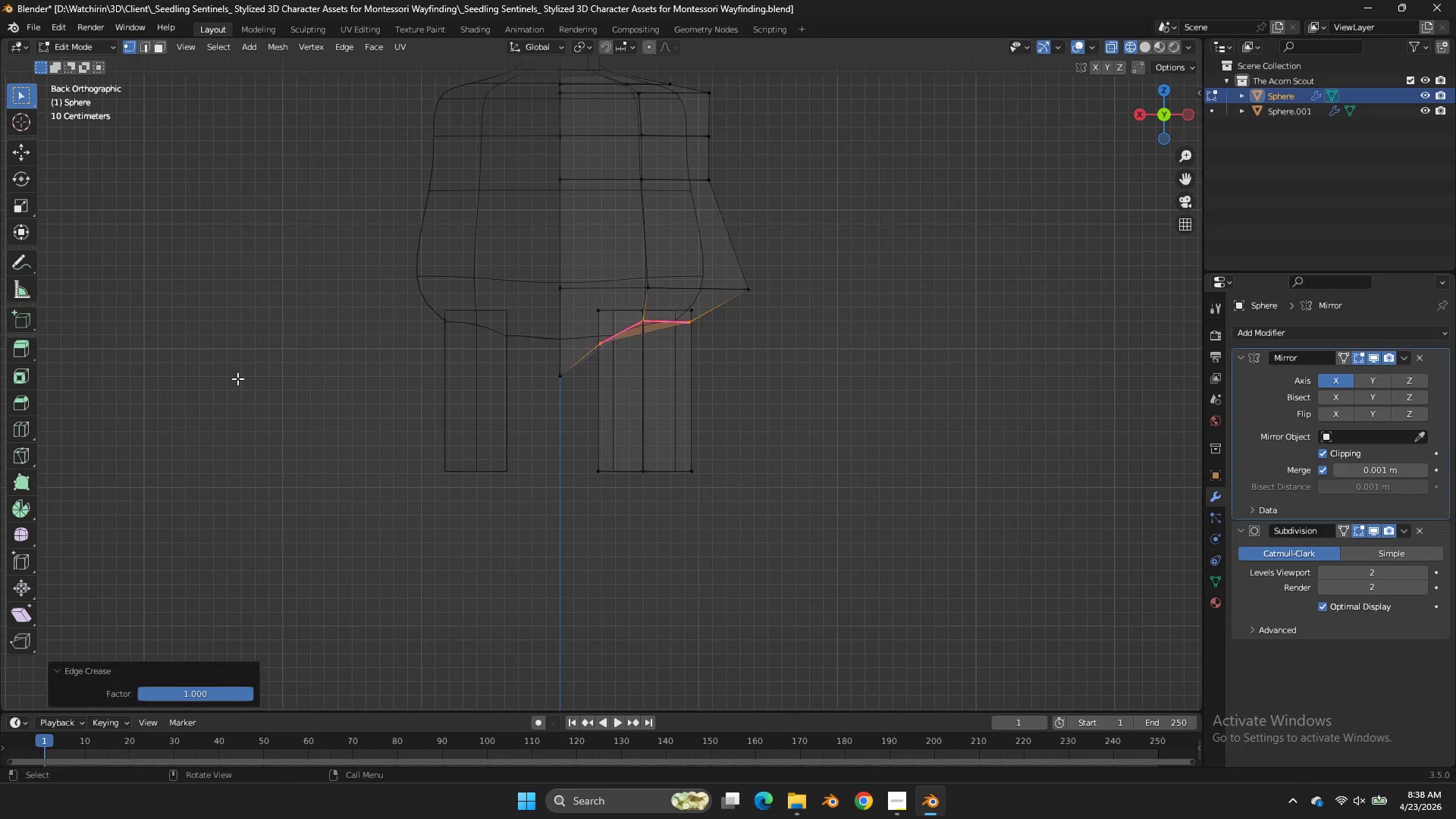 
double_click([237, 378])
 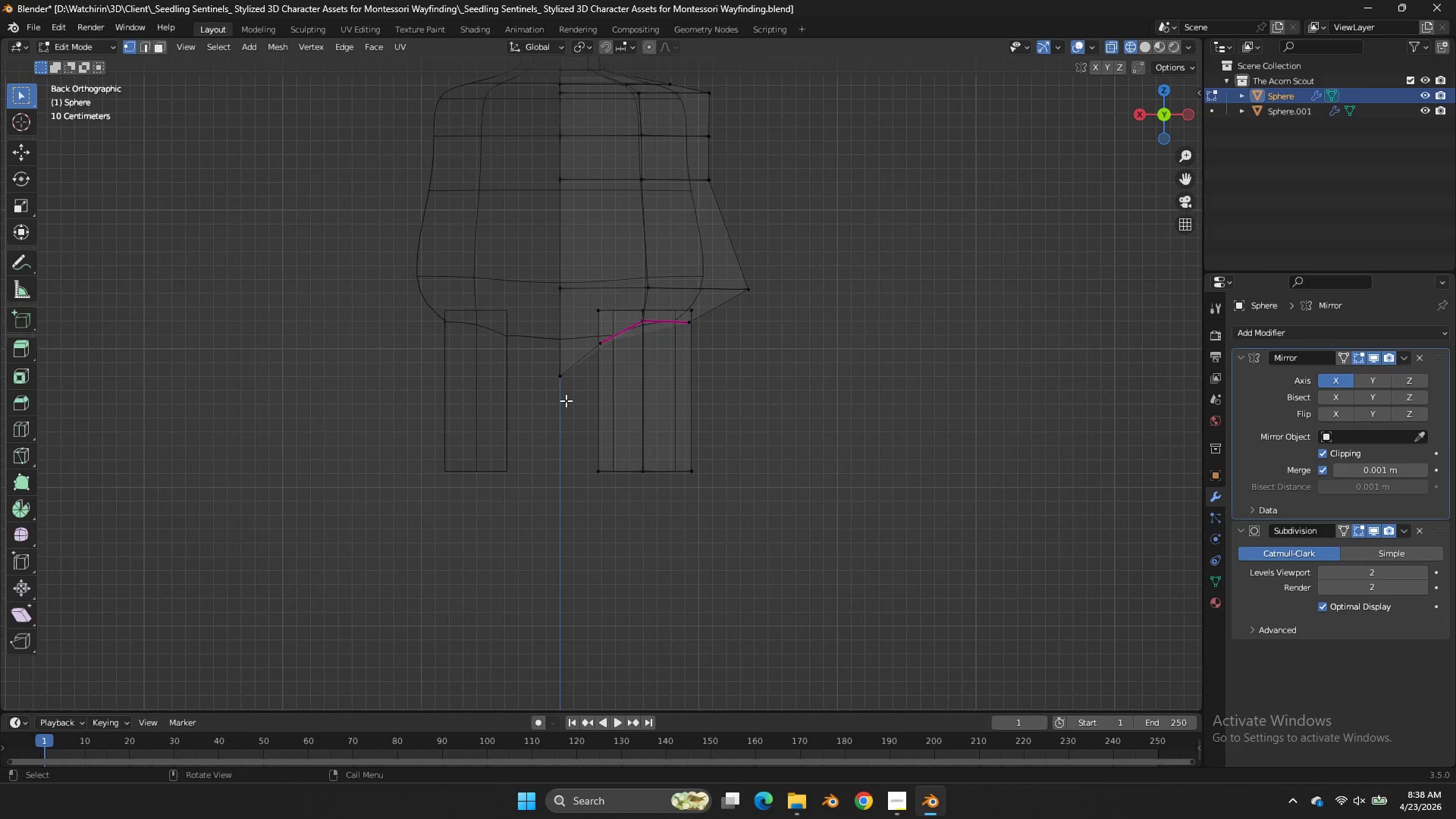 
key(Tab)
 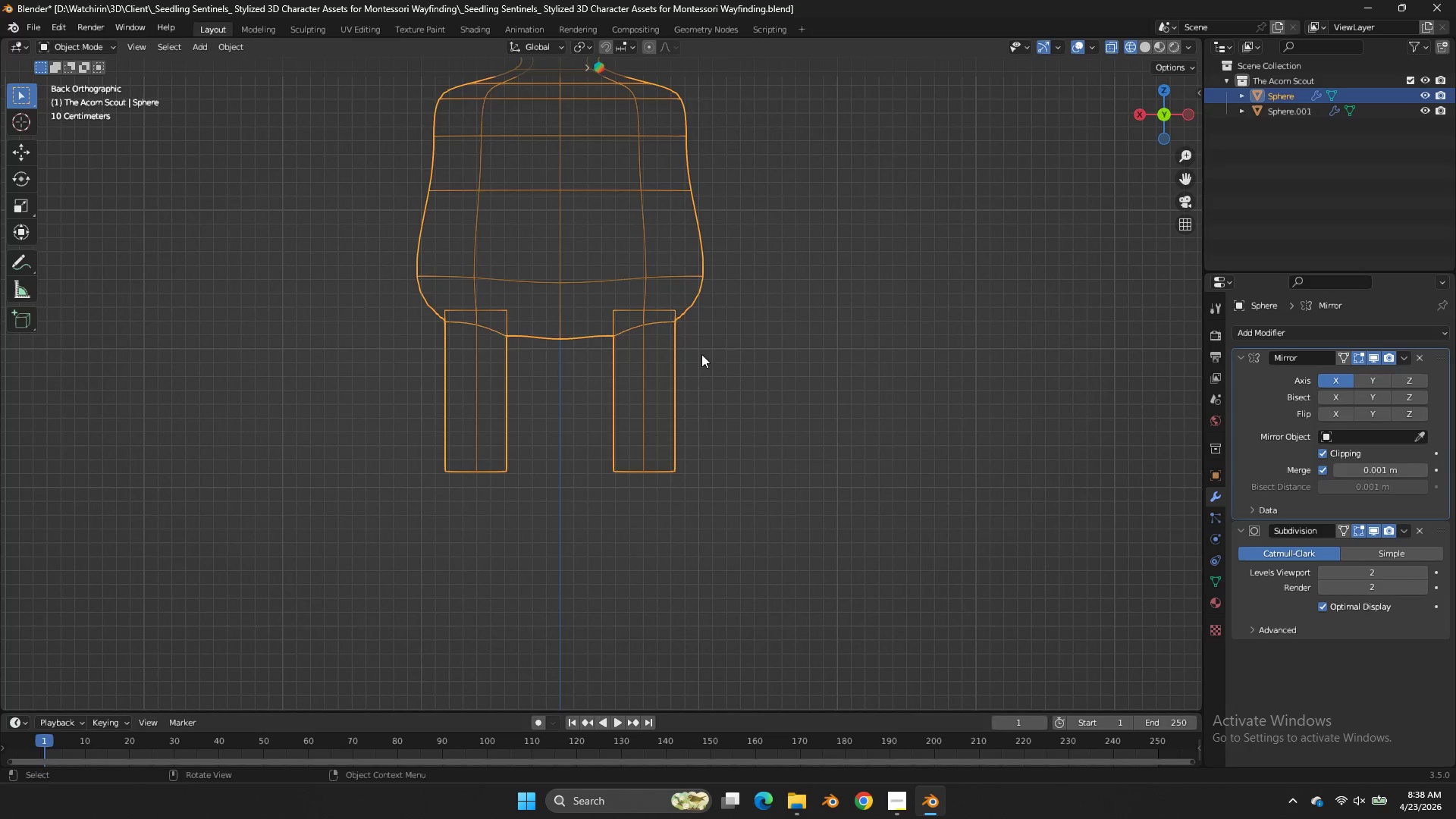 
key(Tab)
 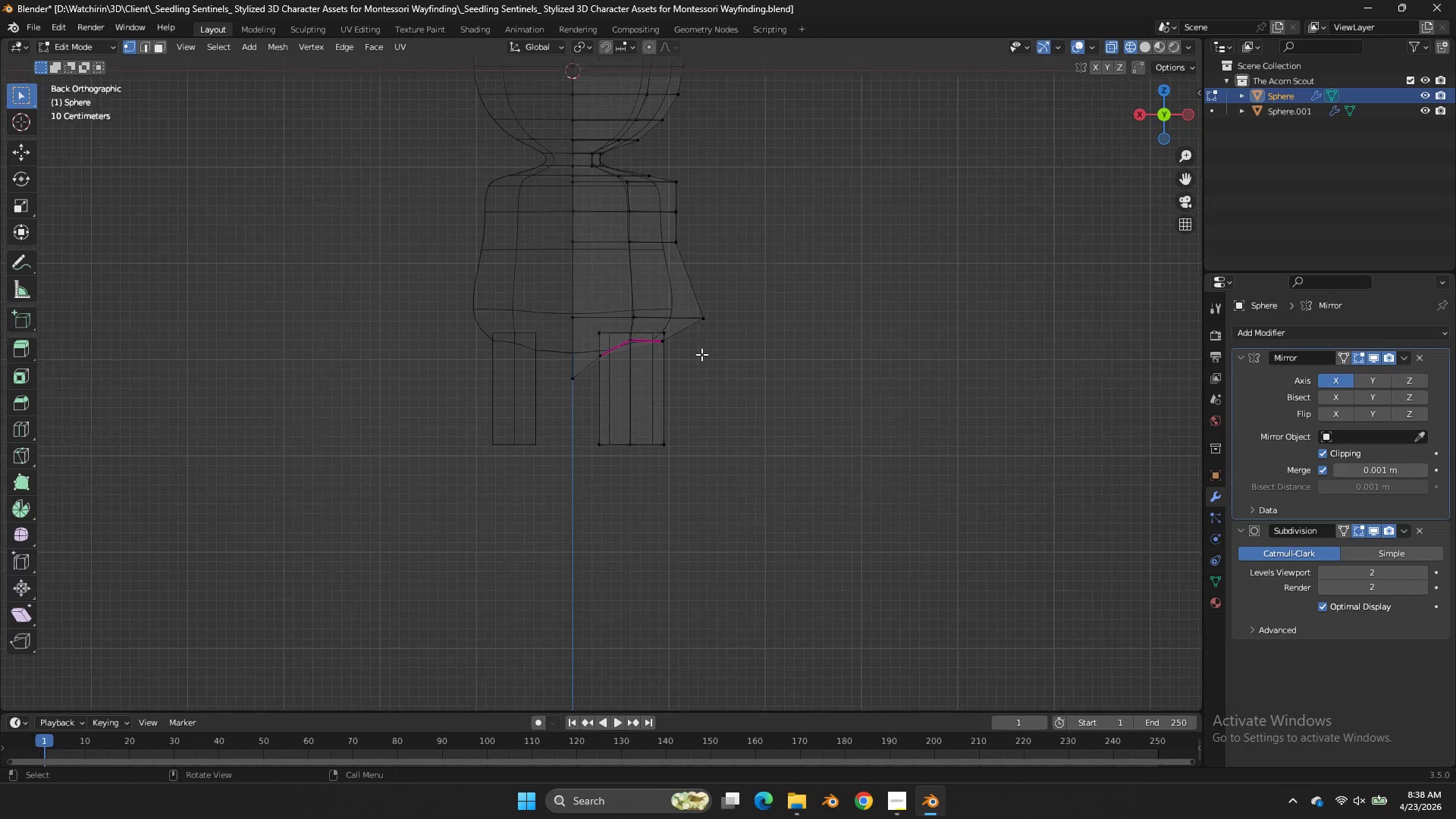 
key(Z)
 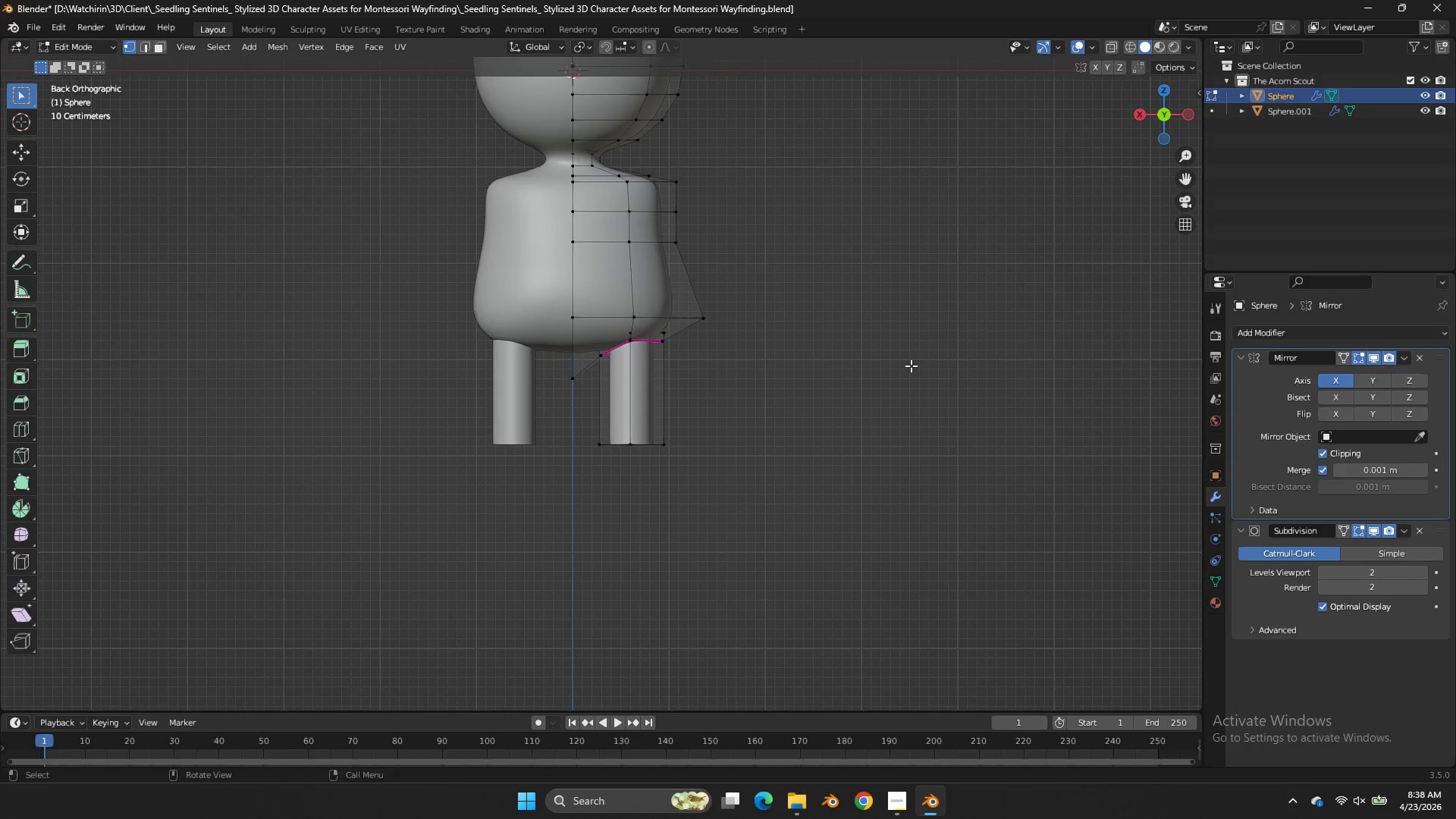 
scroll: coordinate [701, 354], scroll_direction: down, amount: 2.0
 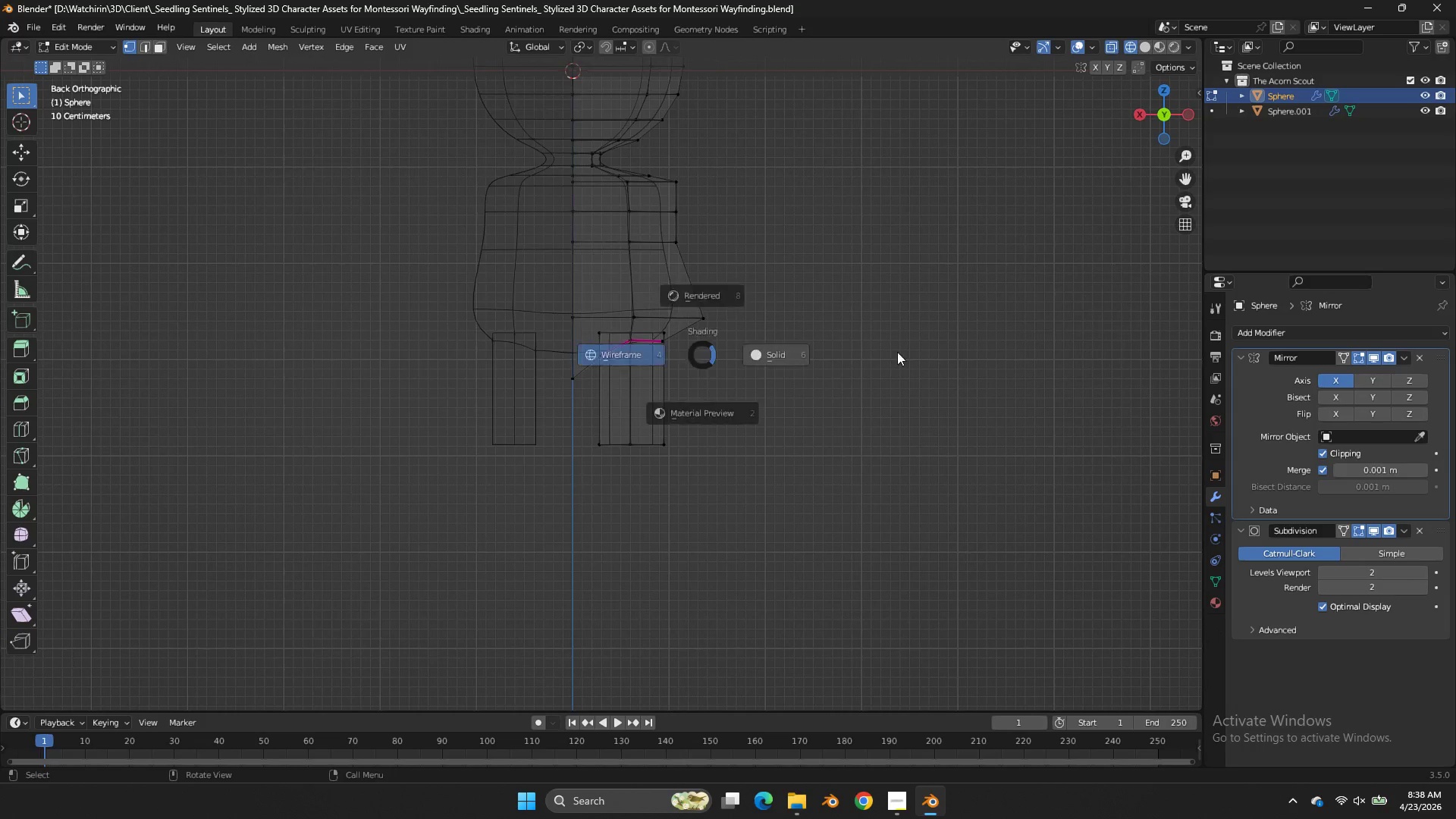 
key(Tab)
 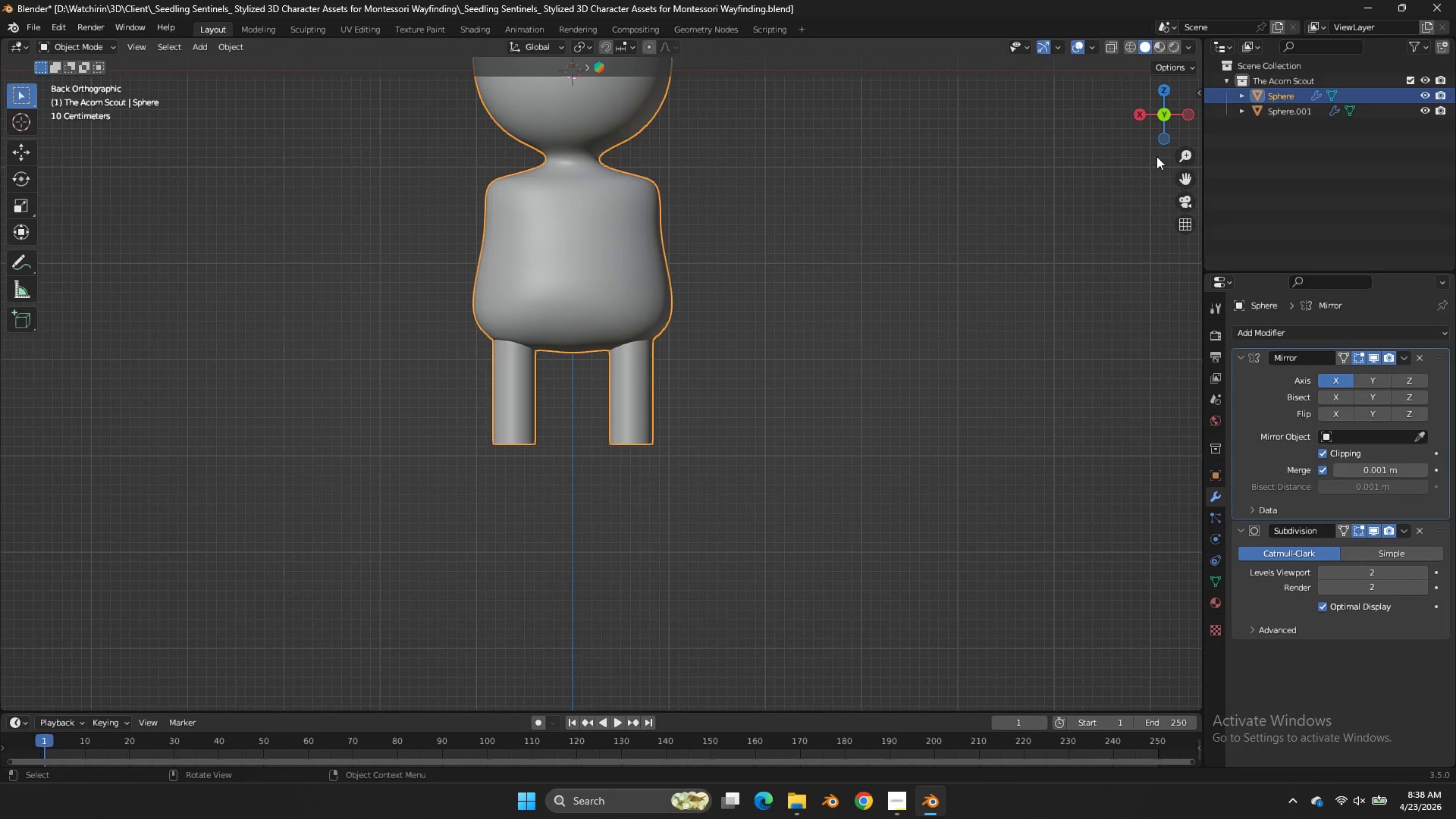 
key(Tab)
 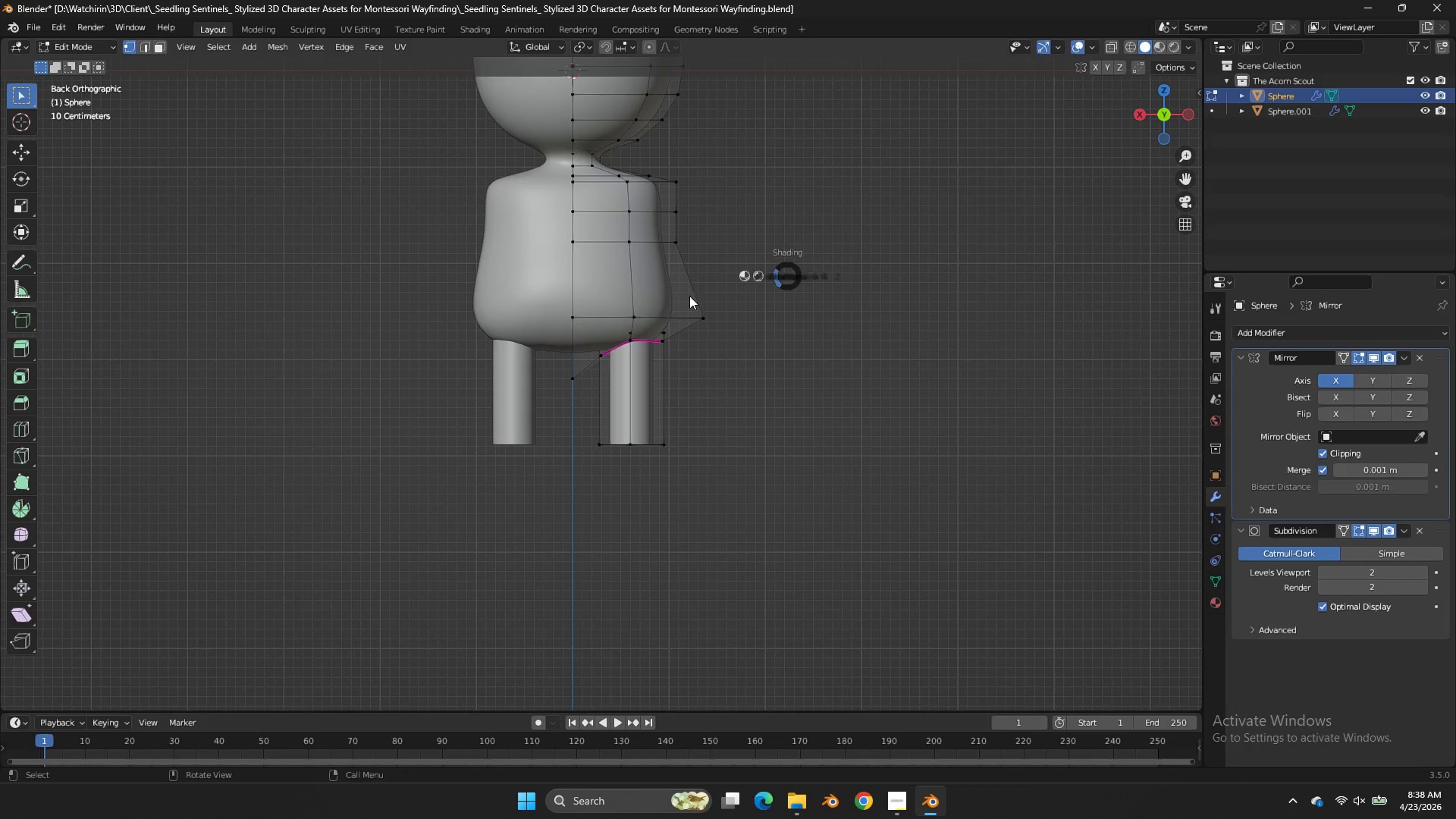 
key(Z)
 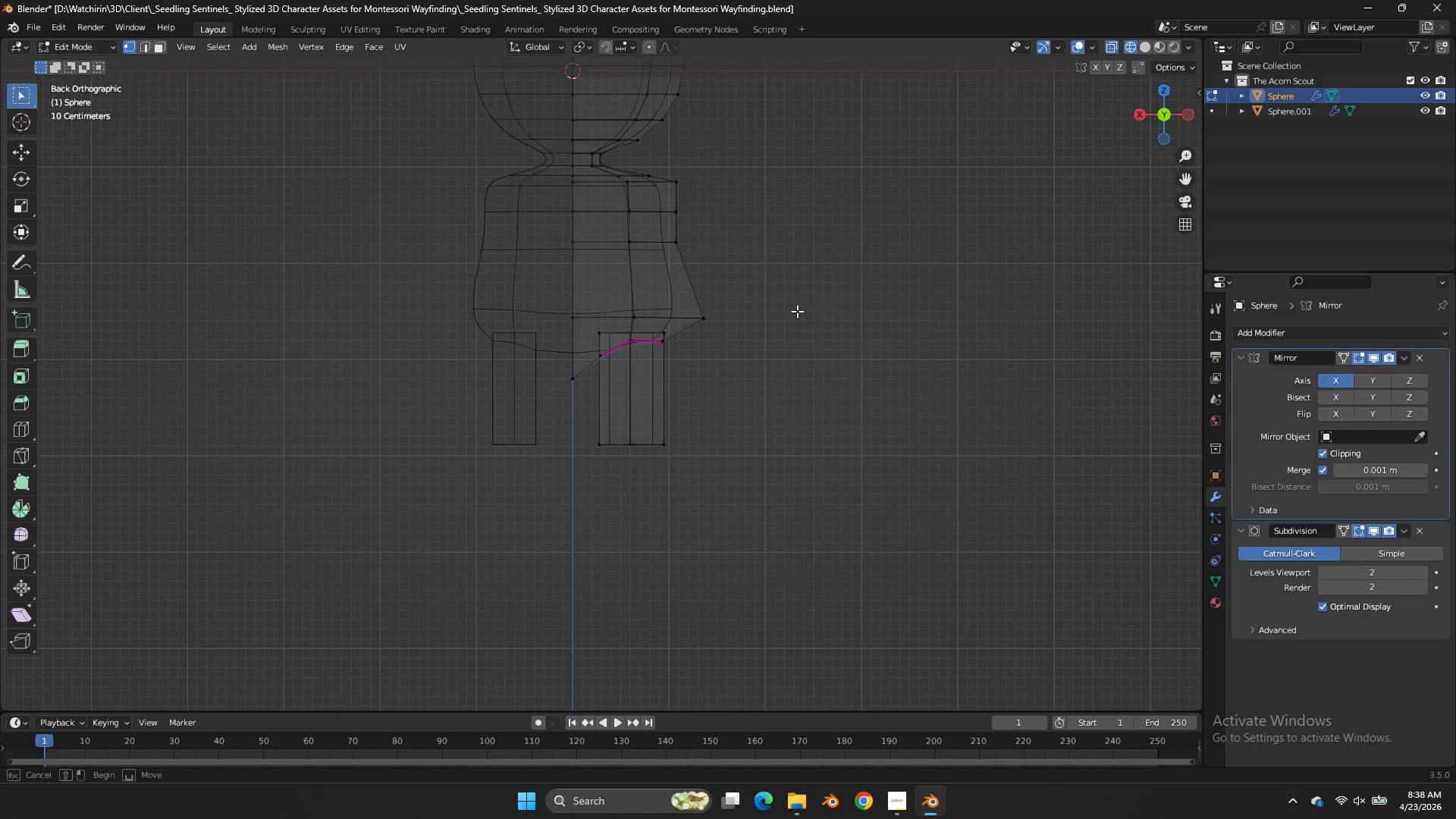 
left_click_drag(start_coordinate=[810, 303], to_coordinate=[453, 547])
 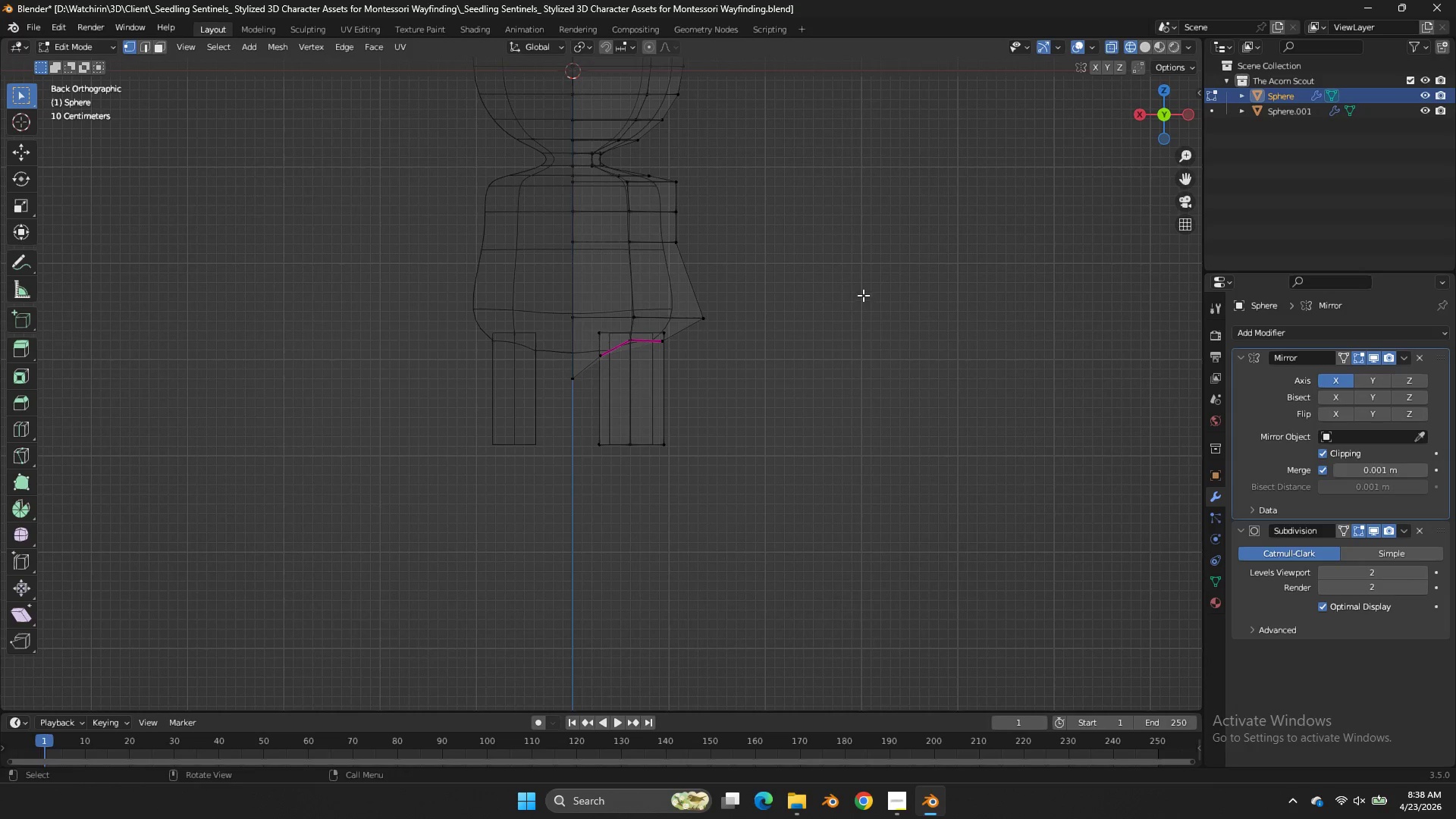 
double_click([453, 547])
 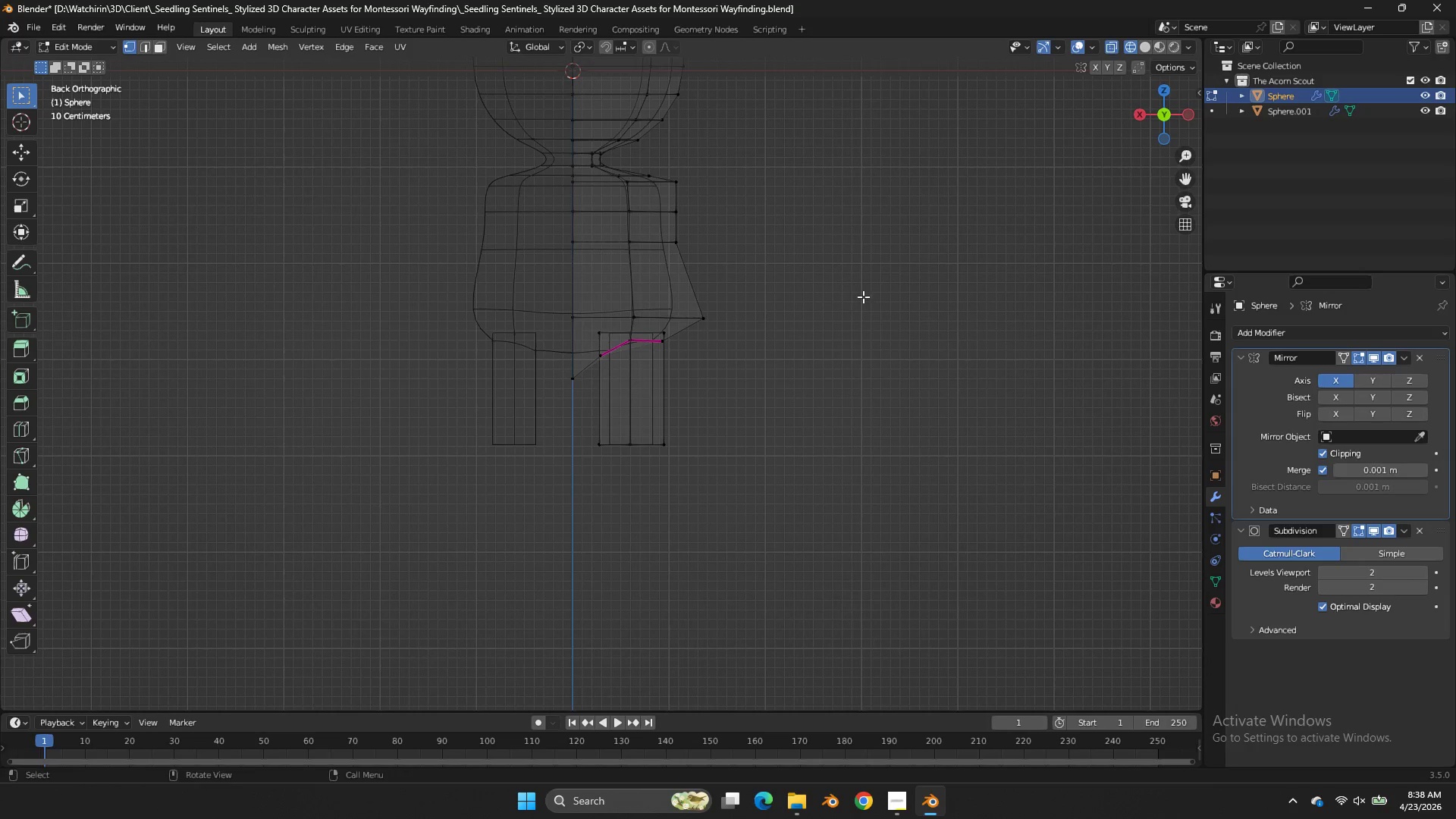 
left_click_drag(start_coordinate=[863, 295], to_coordinate=[514, 507])
 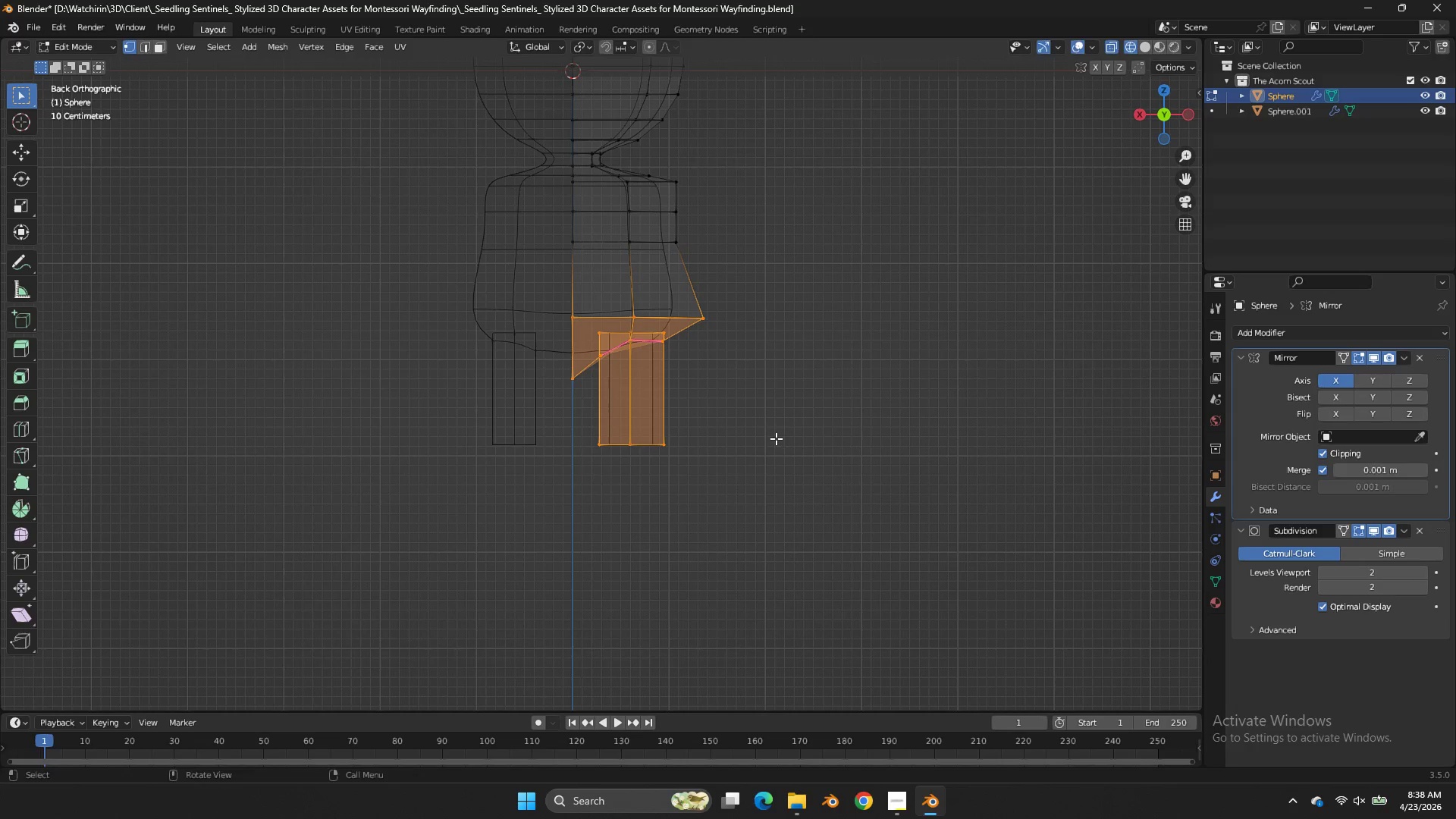 
type(gz)
 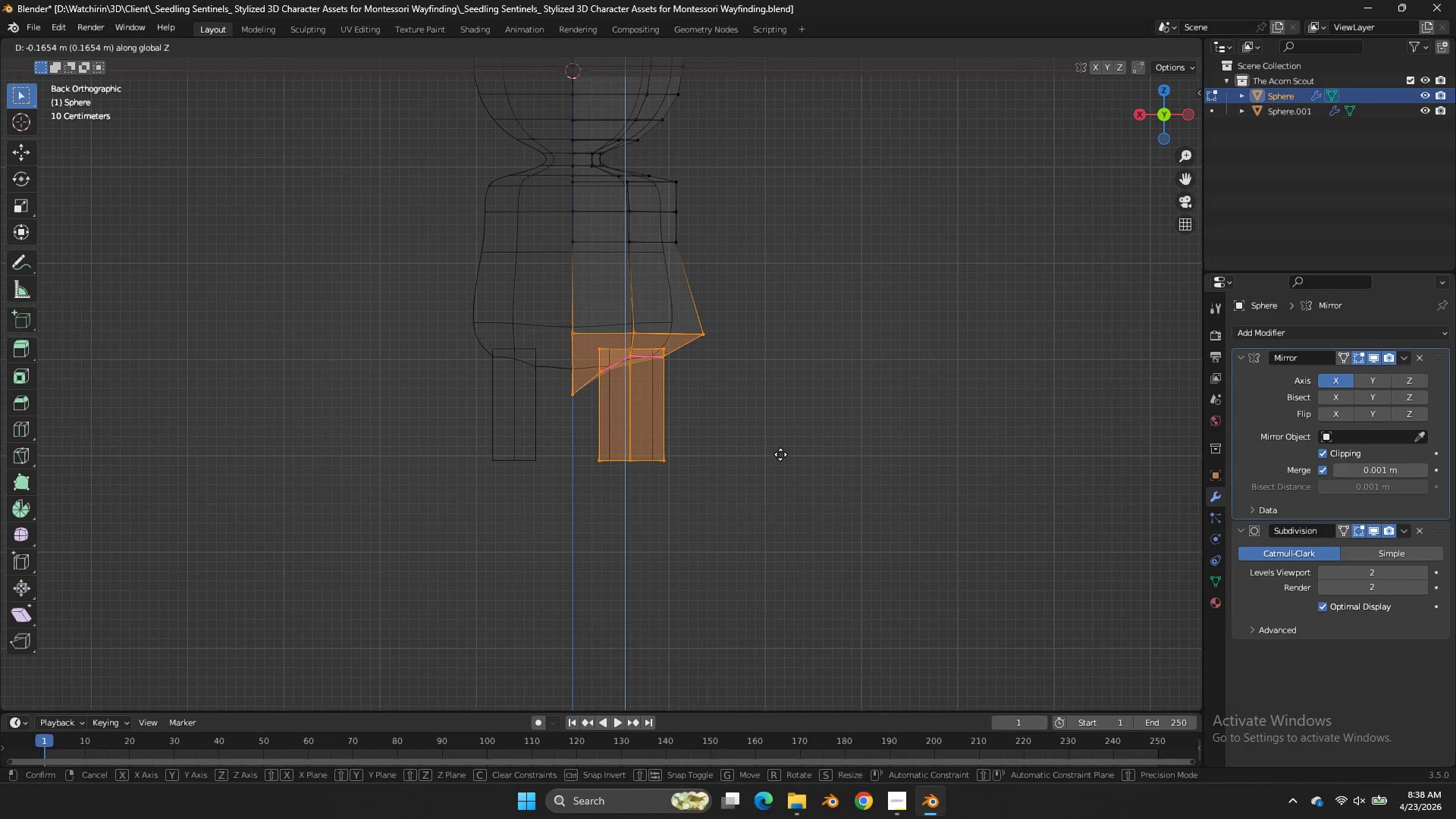 
left_click([780, 454])
 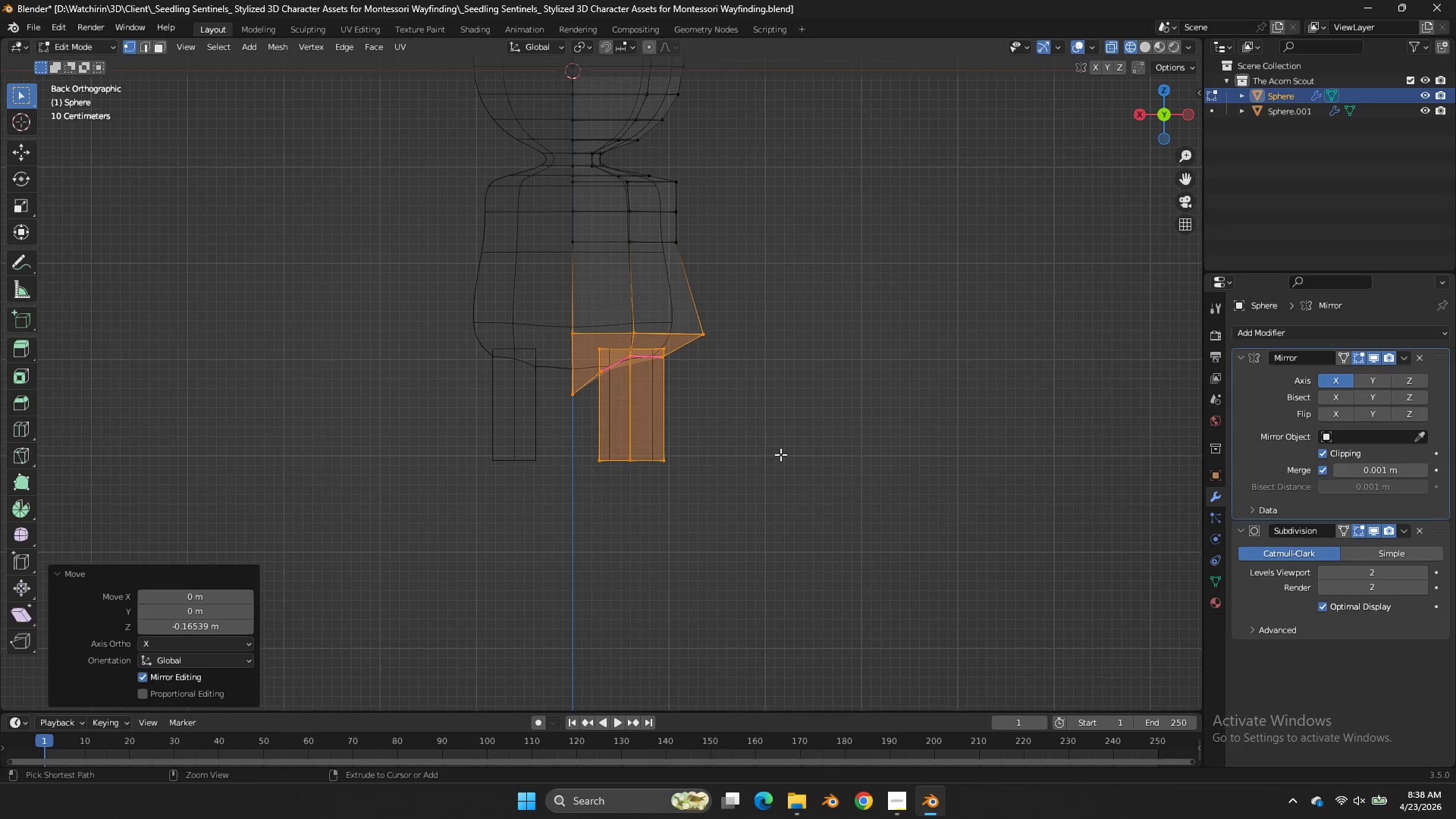 
key(Control+ControlLeft)
 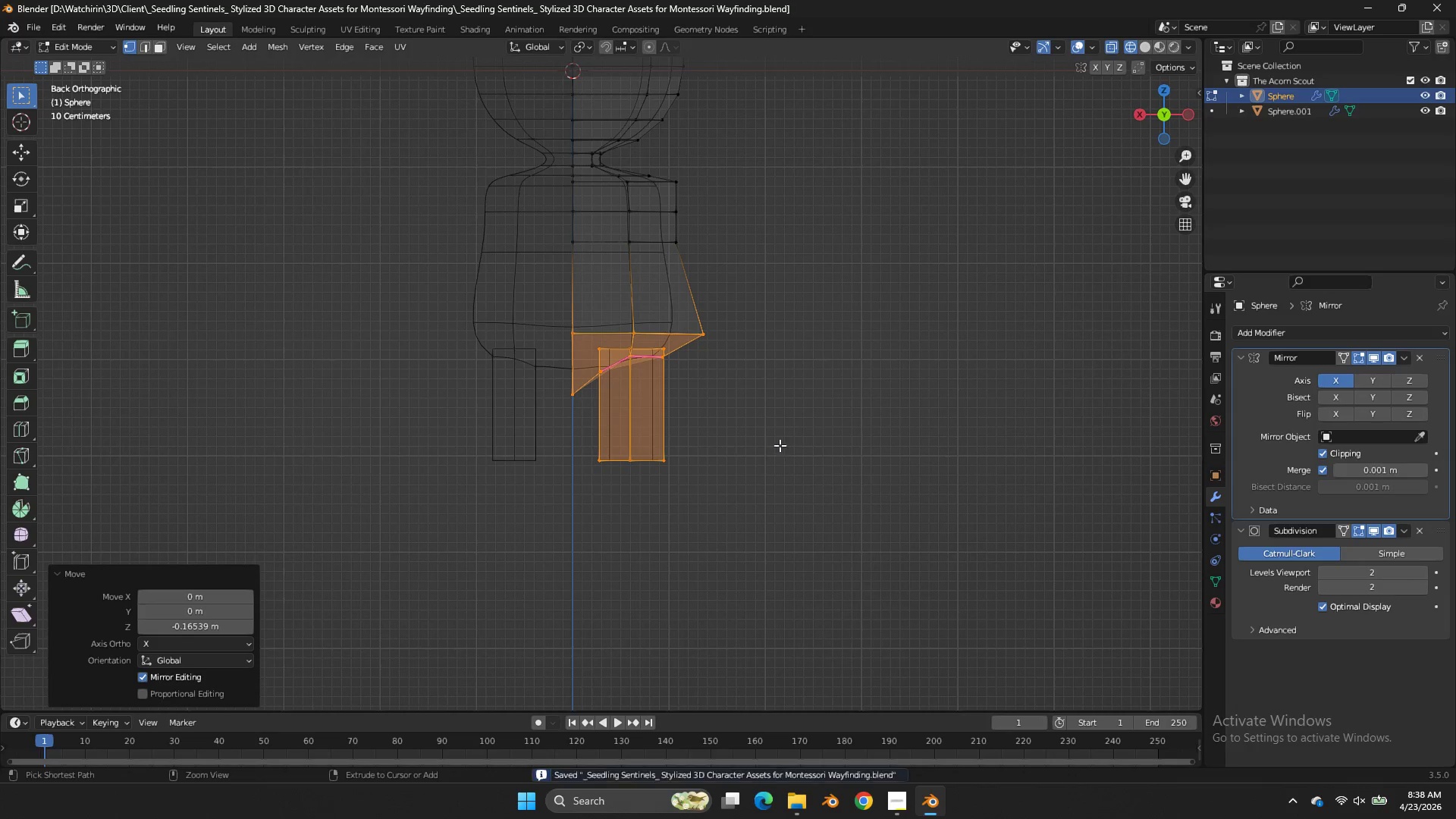 
key(Control+S)
 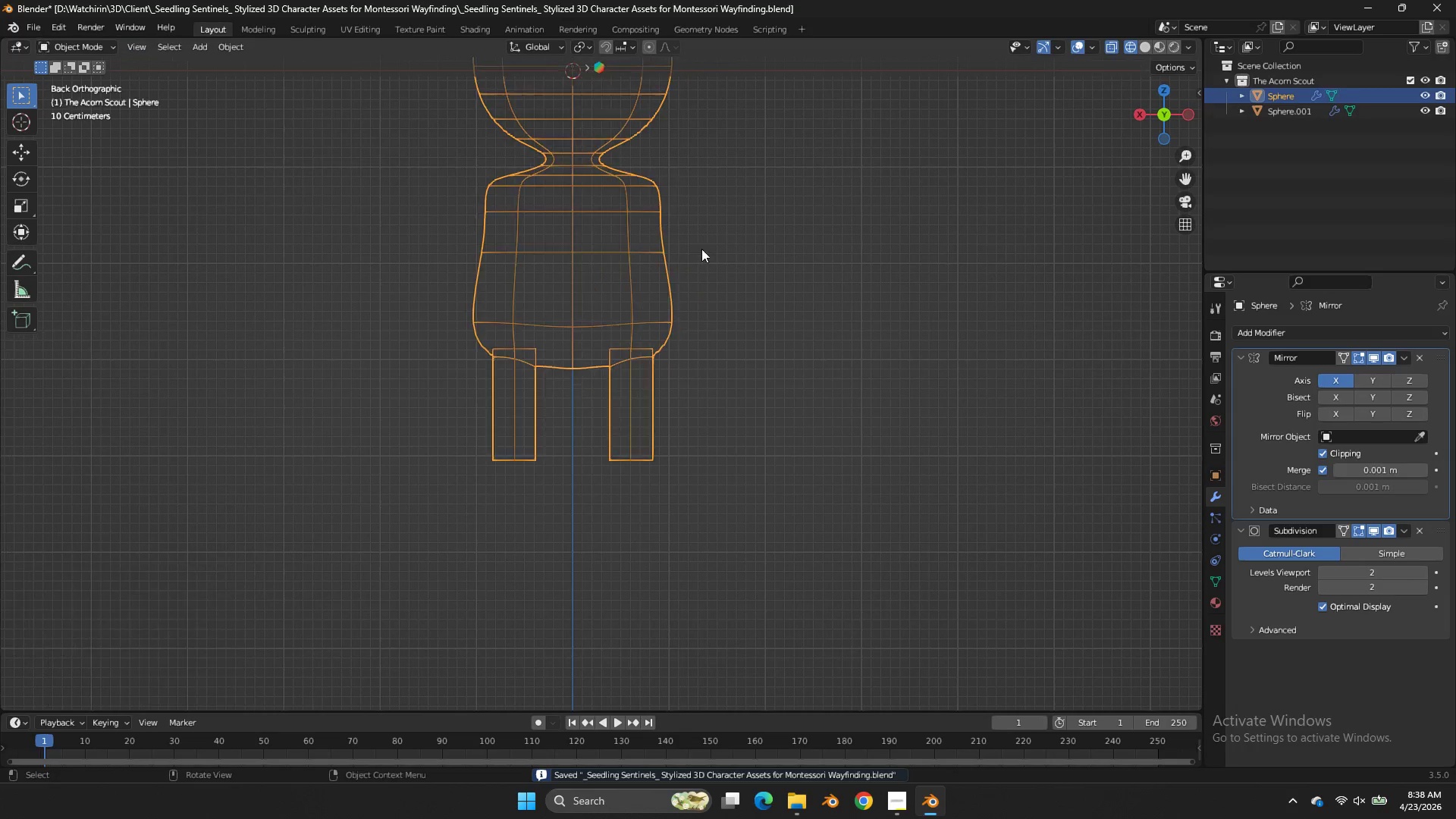 
key(Tab)
 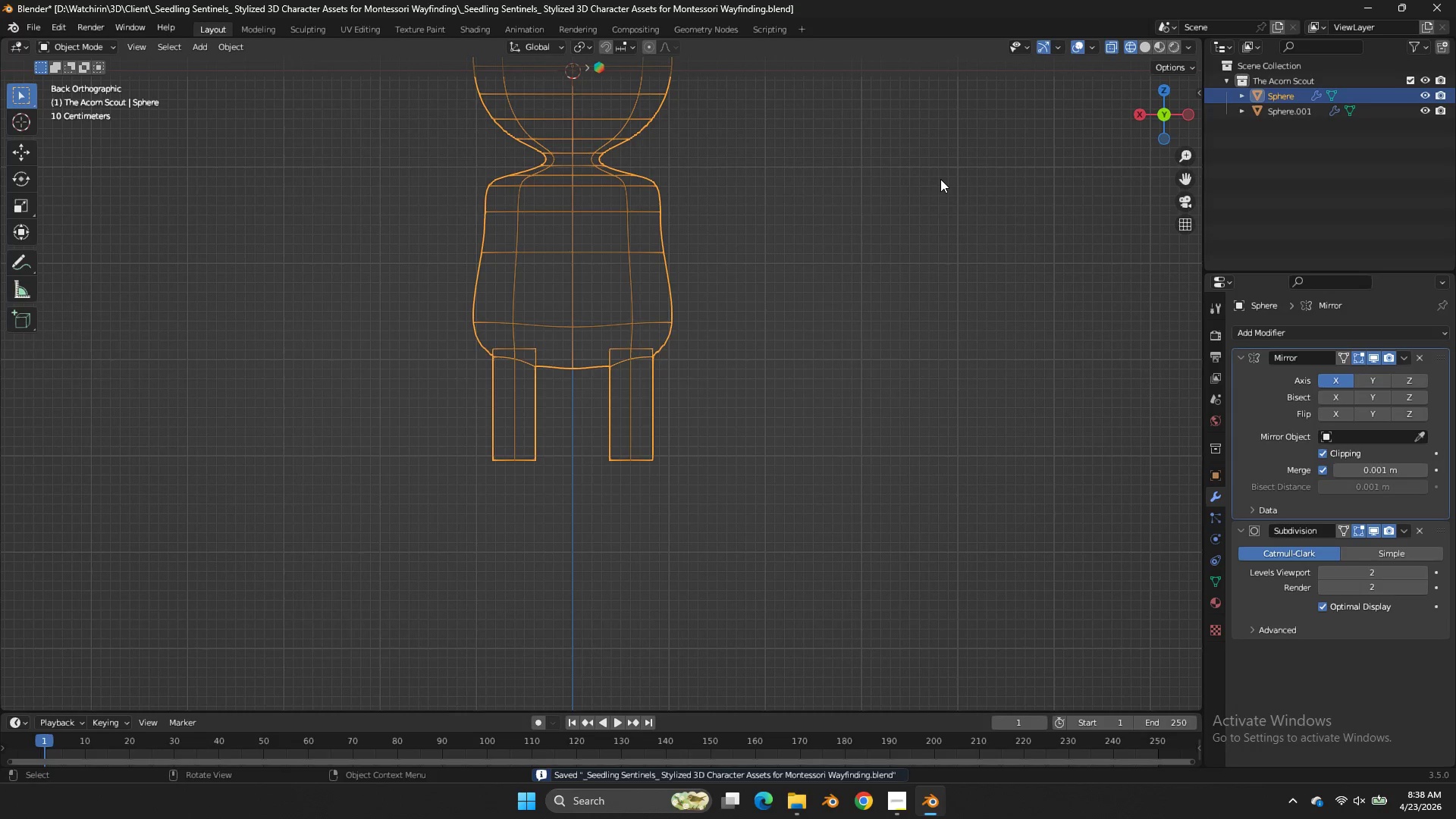 
key(Z)
 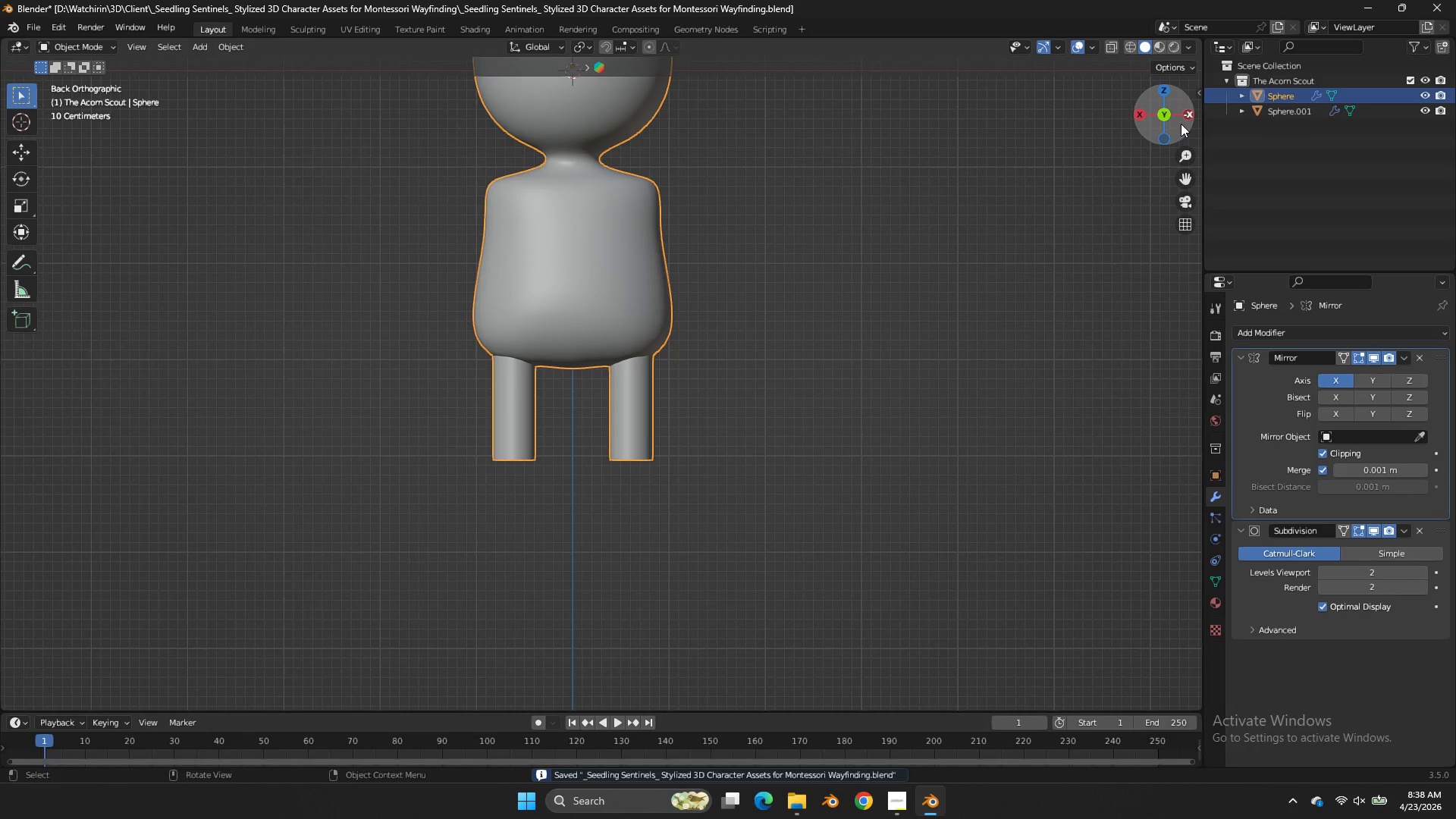 
left_click_drag(start_coordinate=[1180, 124], to_coordinate=[1018, 197])
 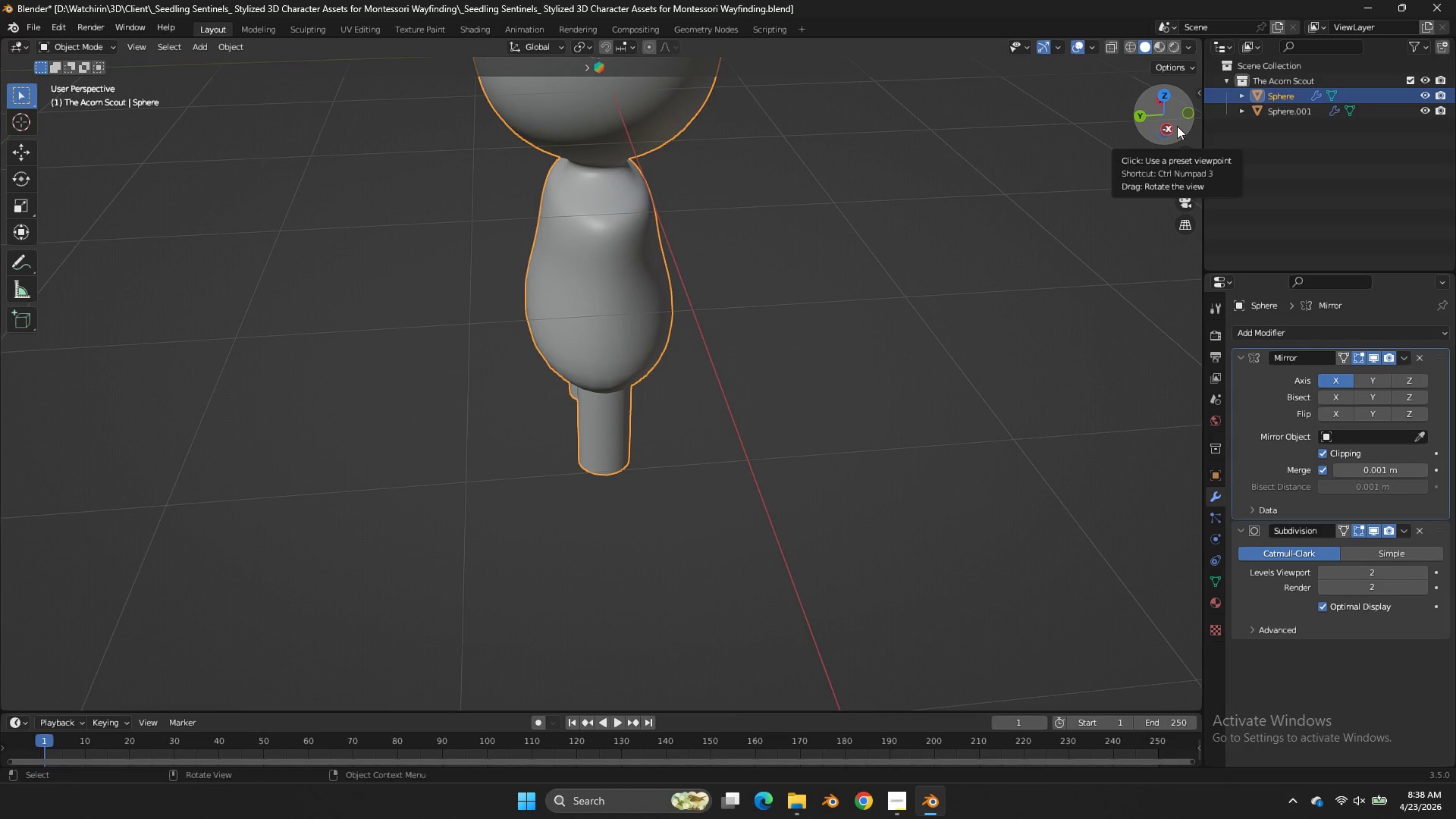 
left_click([1147, 119])
 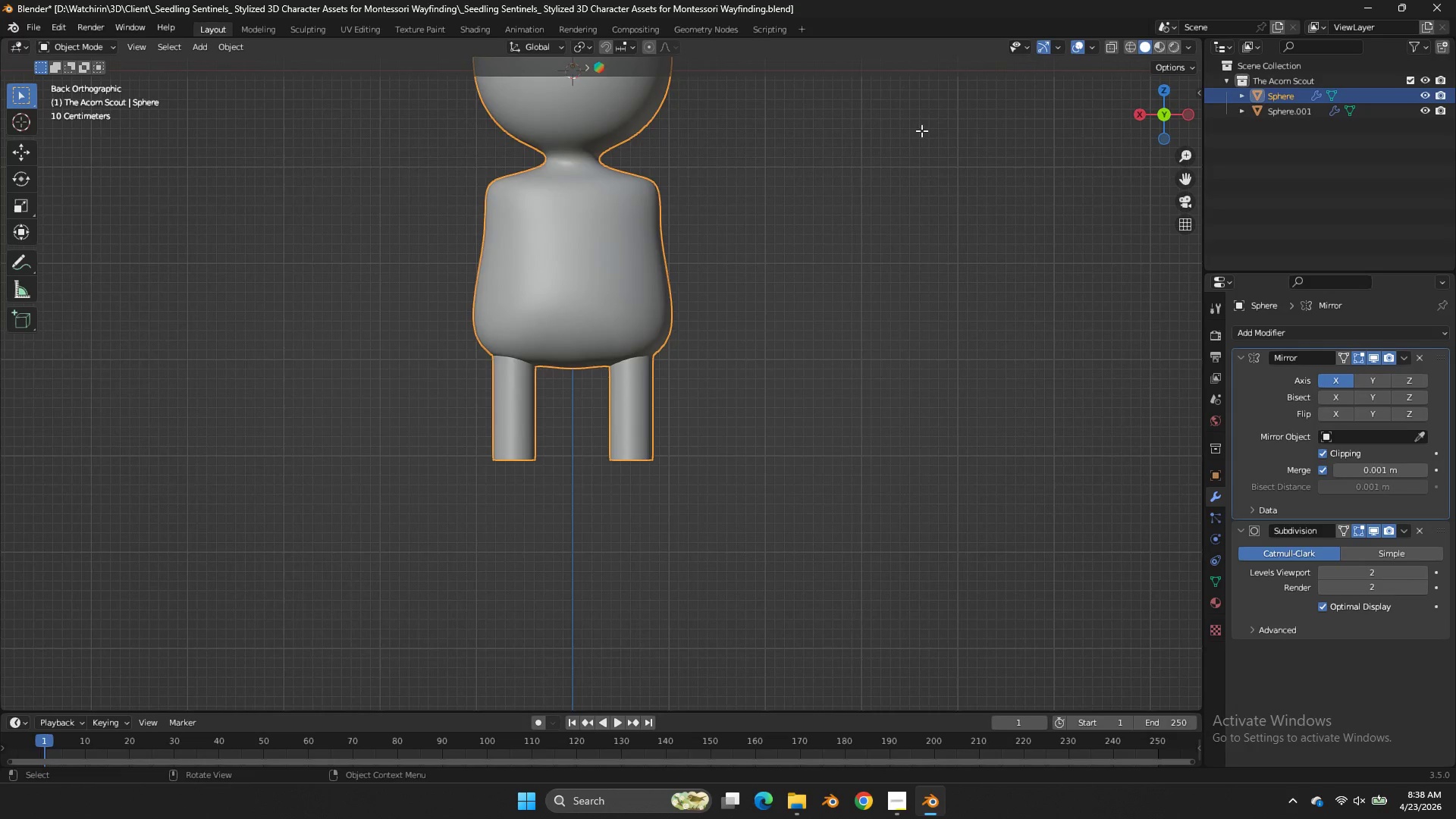 
key(Tab)
 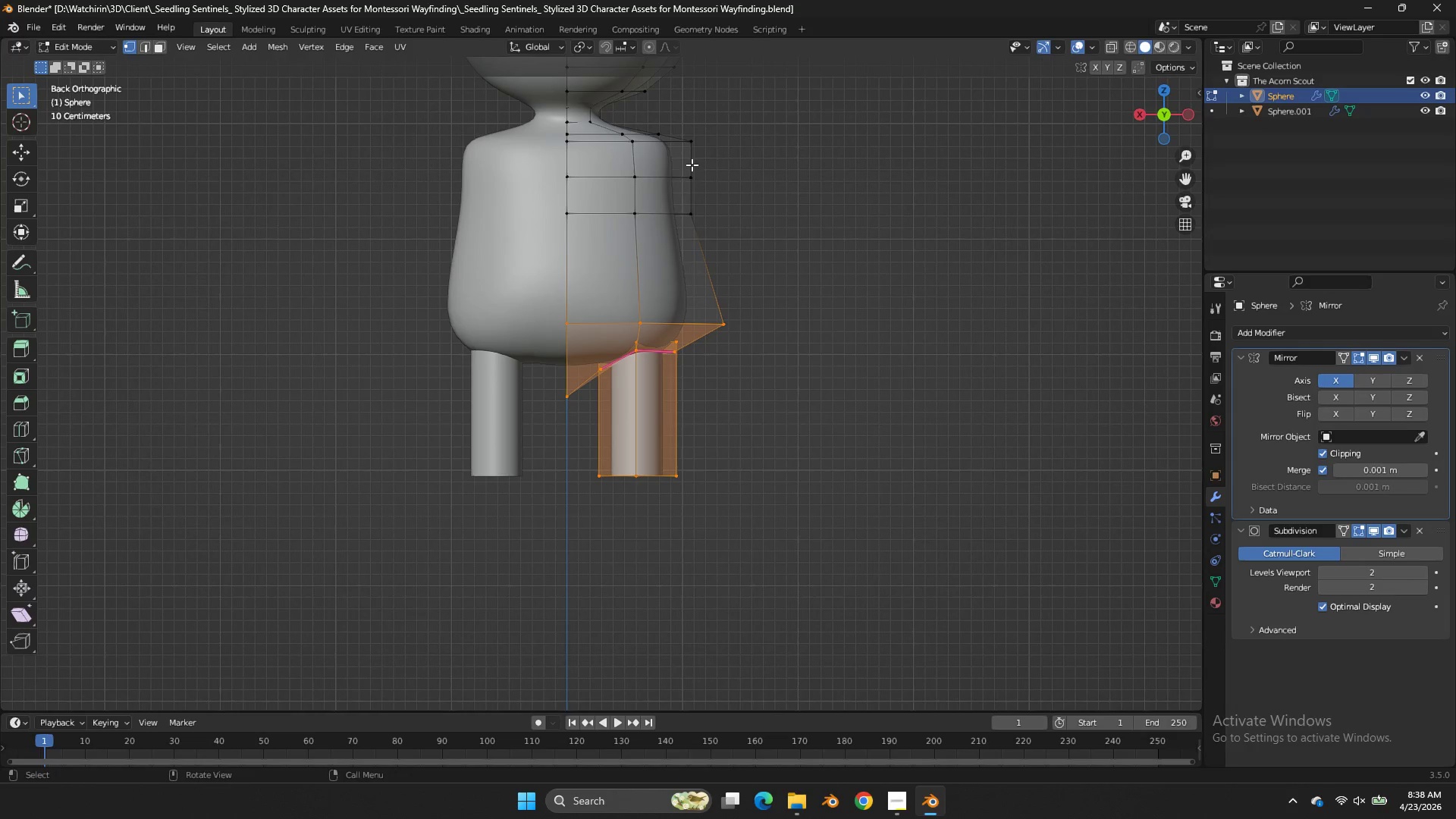 
double_click([709, 155])
 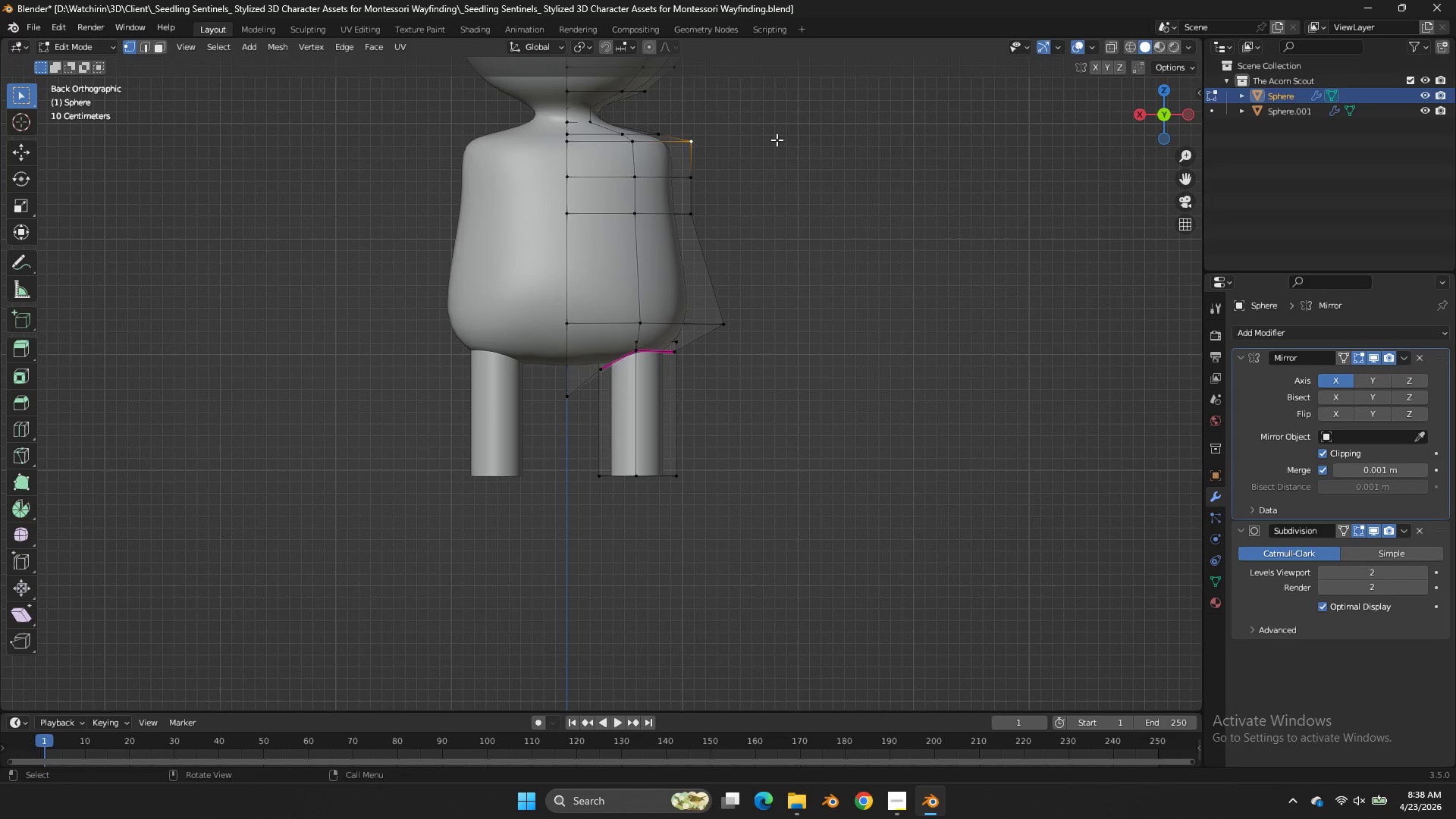 
left_click([709, 155])
 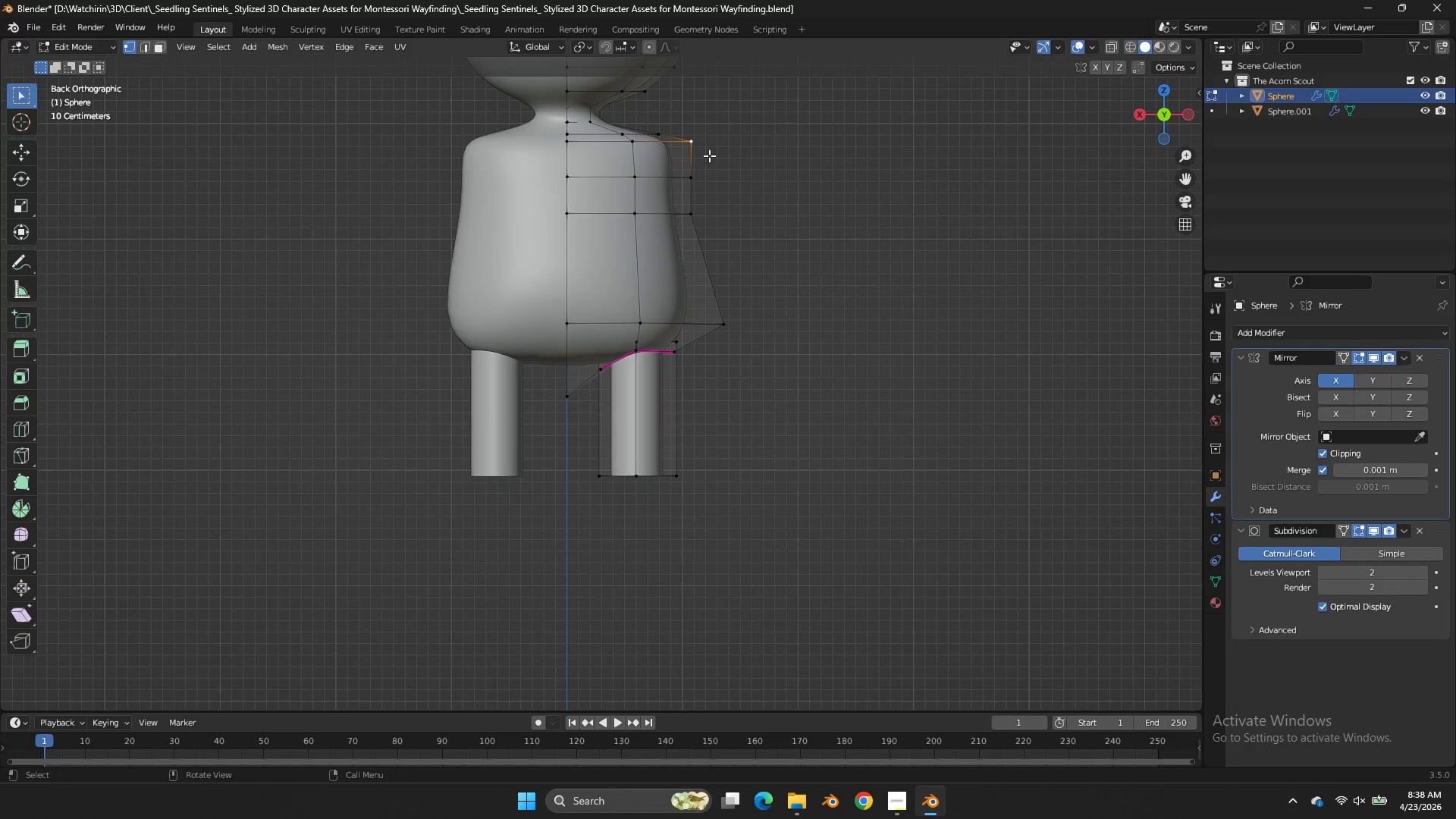 
scroll: coordinate [692, 165], scroll_direction: up, amount: 1.0
 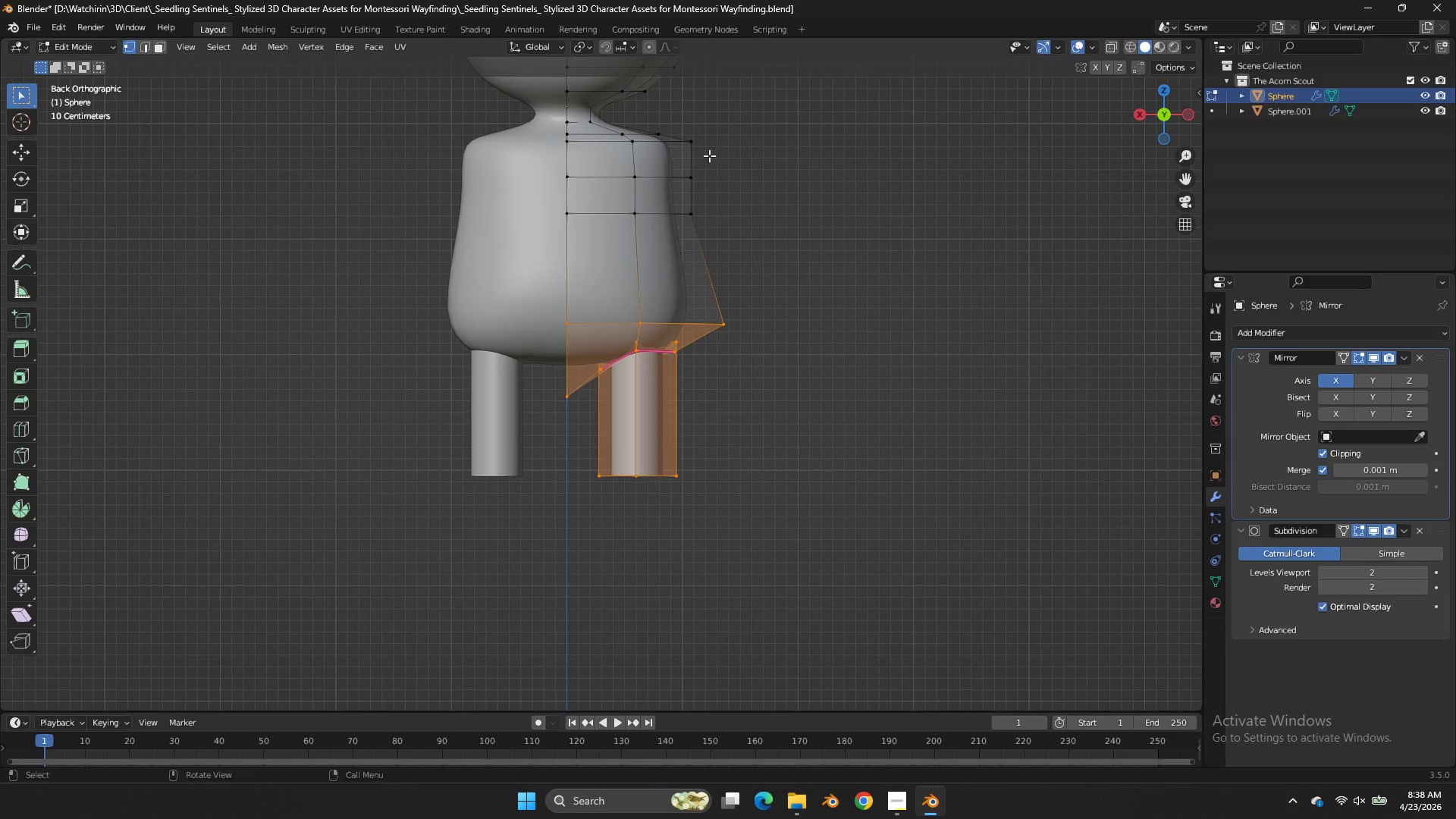 
type(zg)
 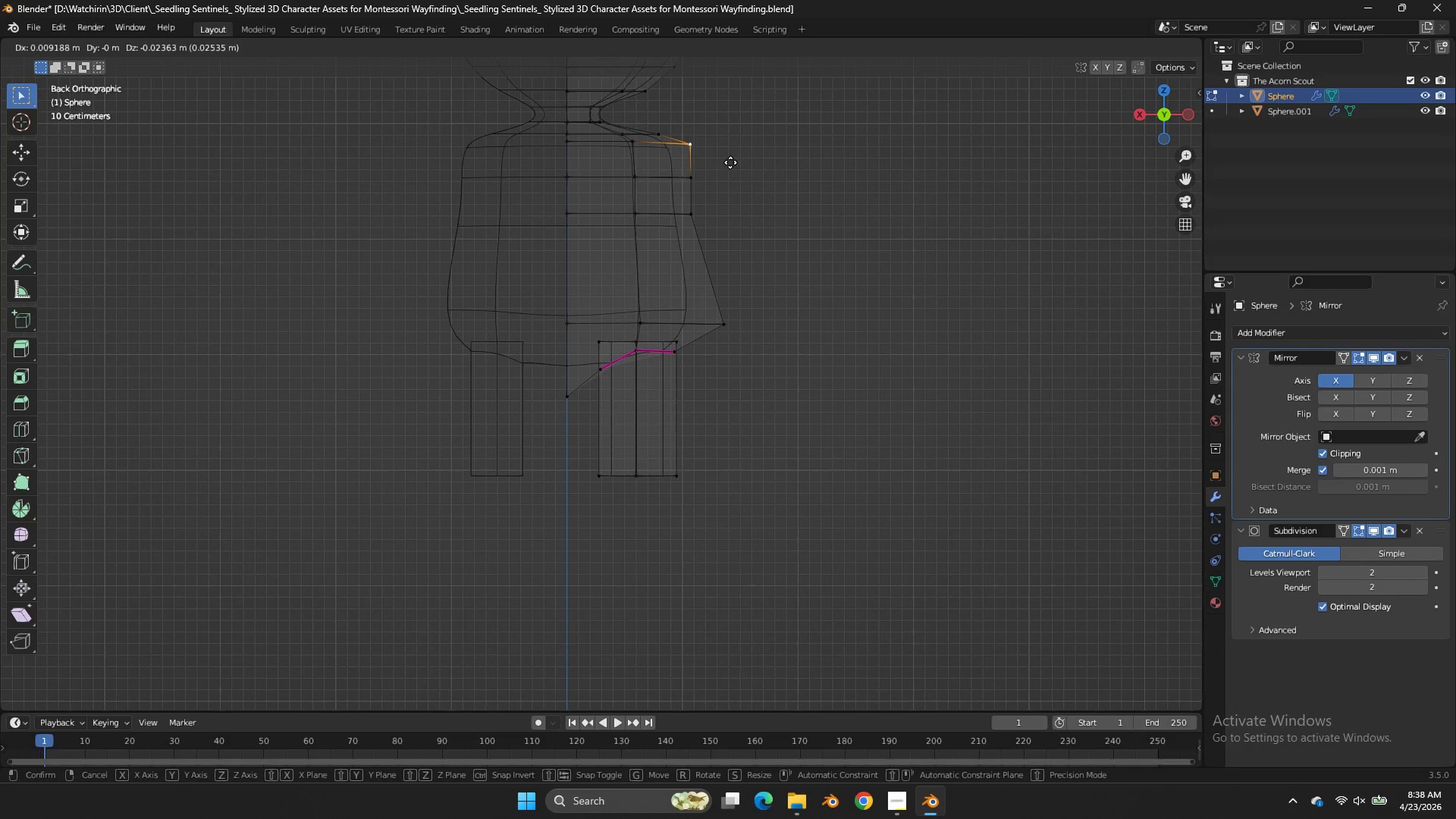 
hold_key(key=ShiftLeft, duration=1.31)
left_click([613, 215])
 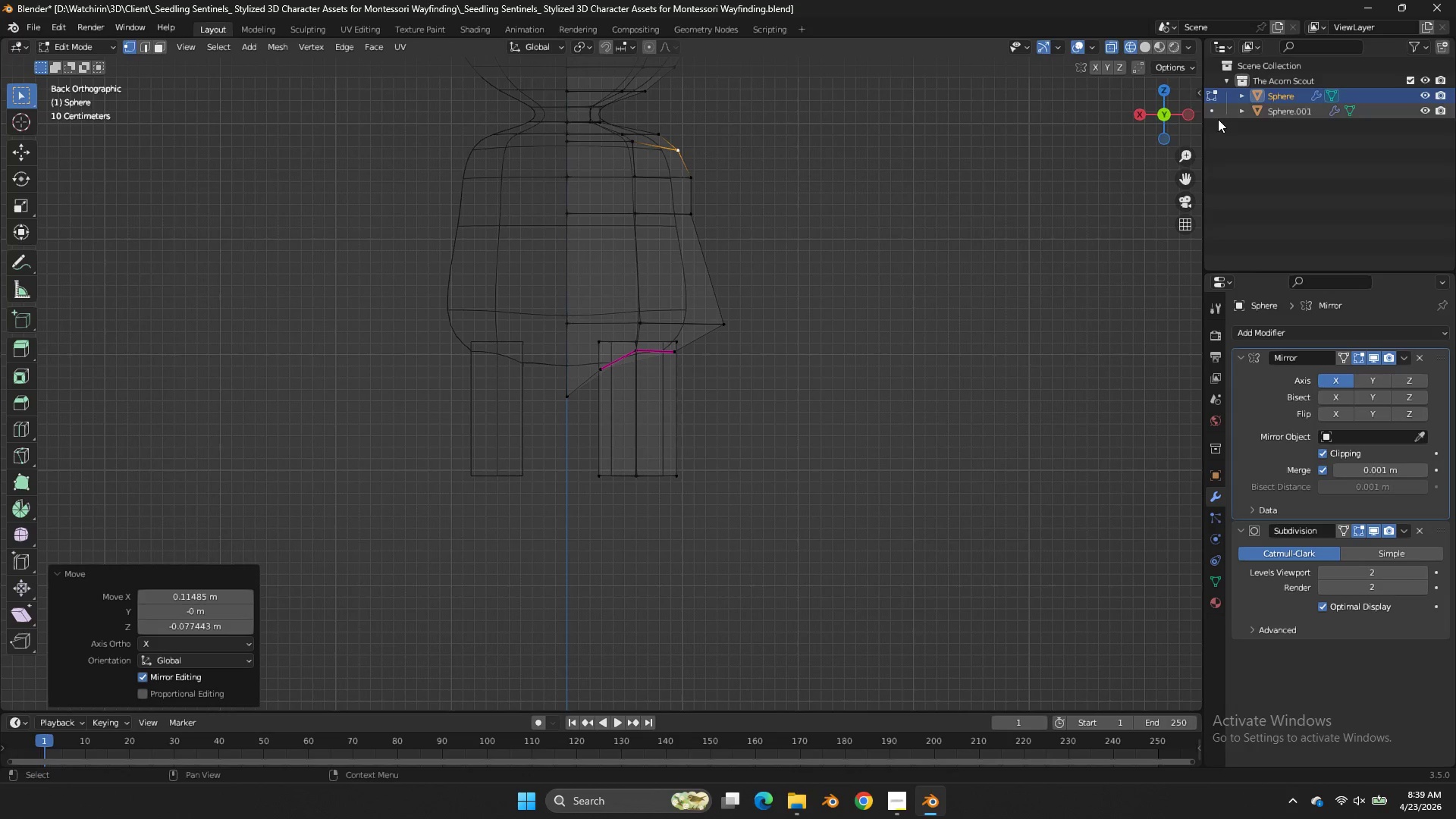 
left_click_drag(start_coordinate=[1177, 126], to_coordinate=[1033, 166])
 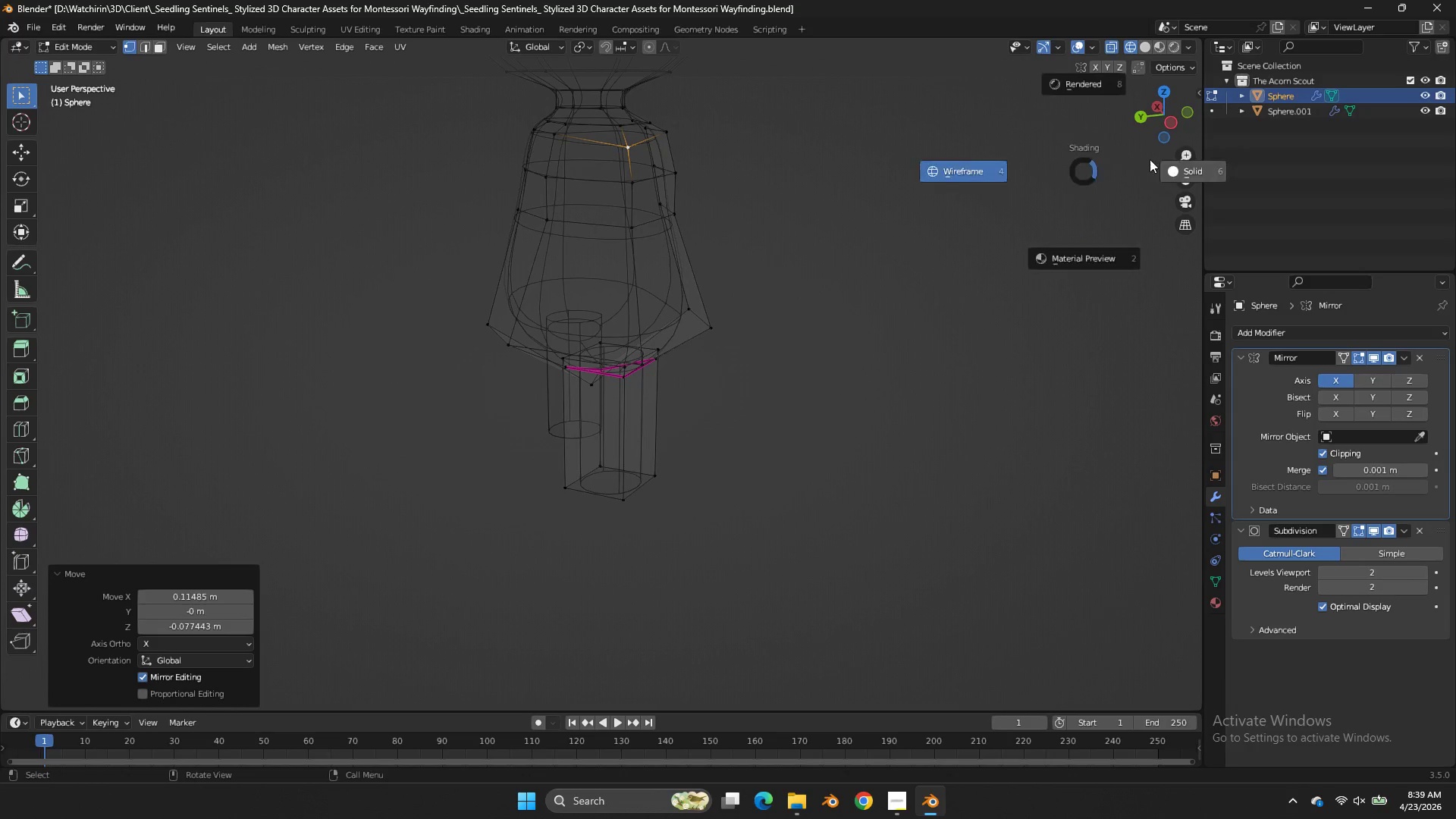 
key(Z)
 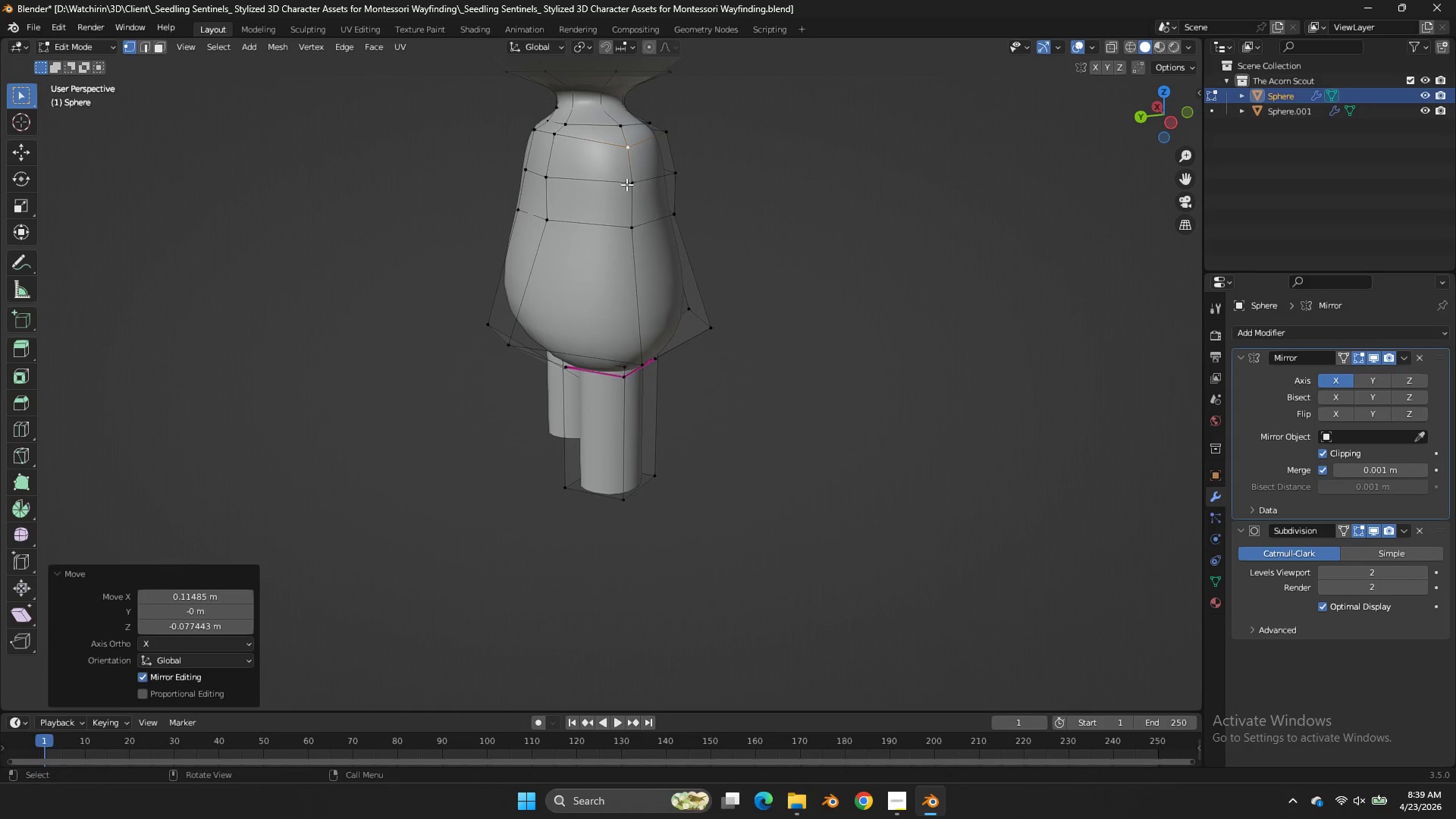 
left_click([622, 184])
 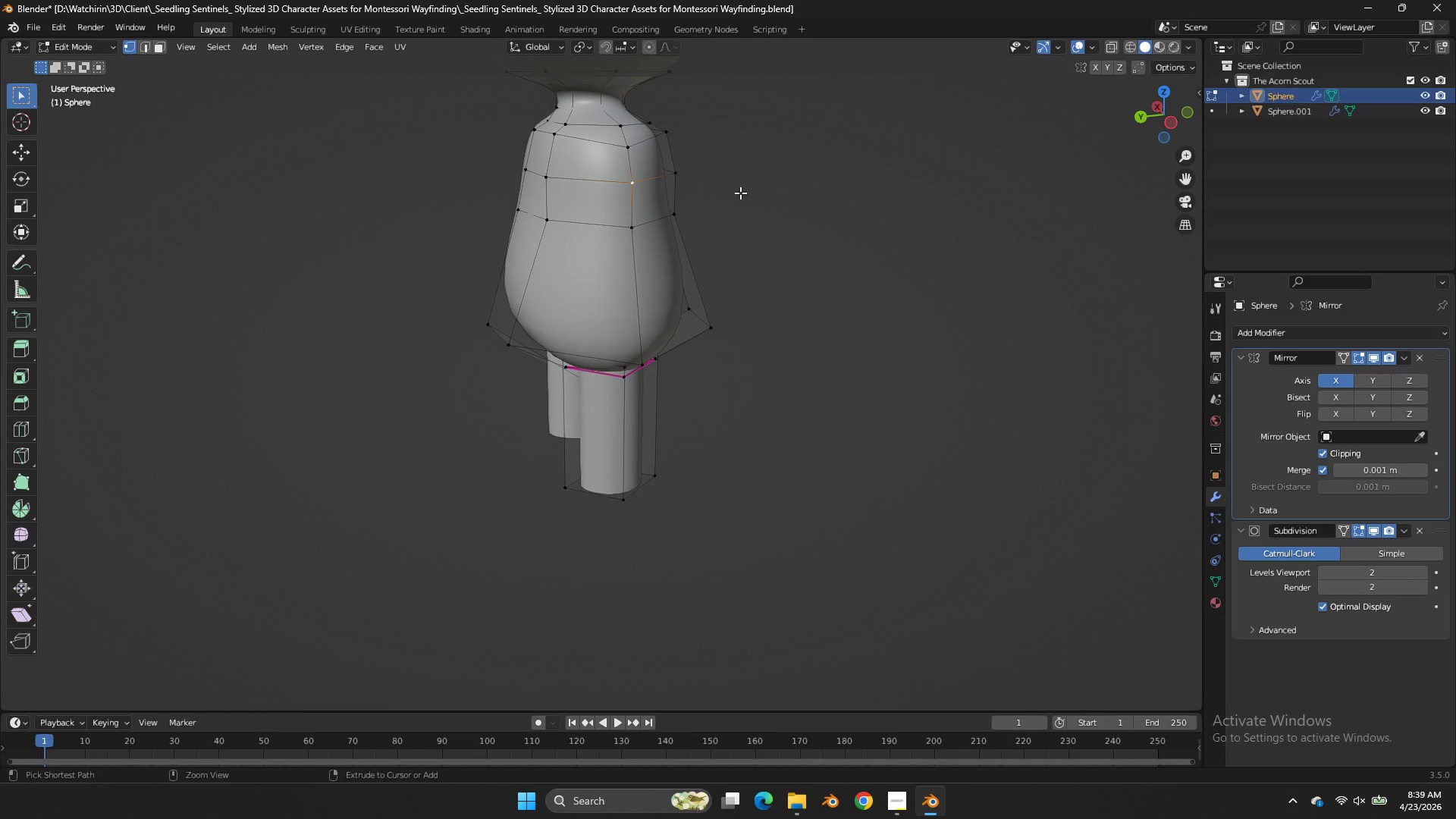 
double_click([622, 184])
 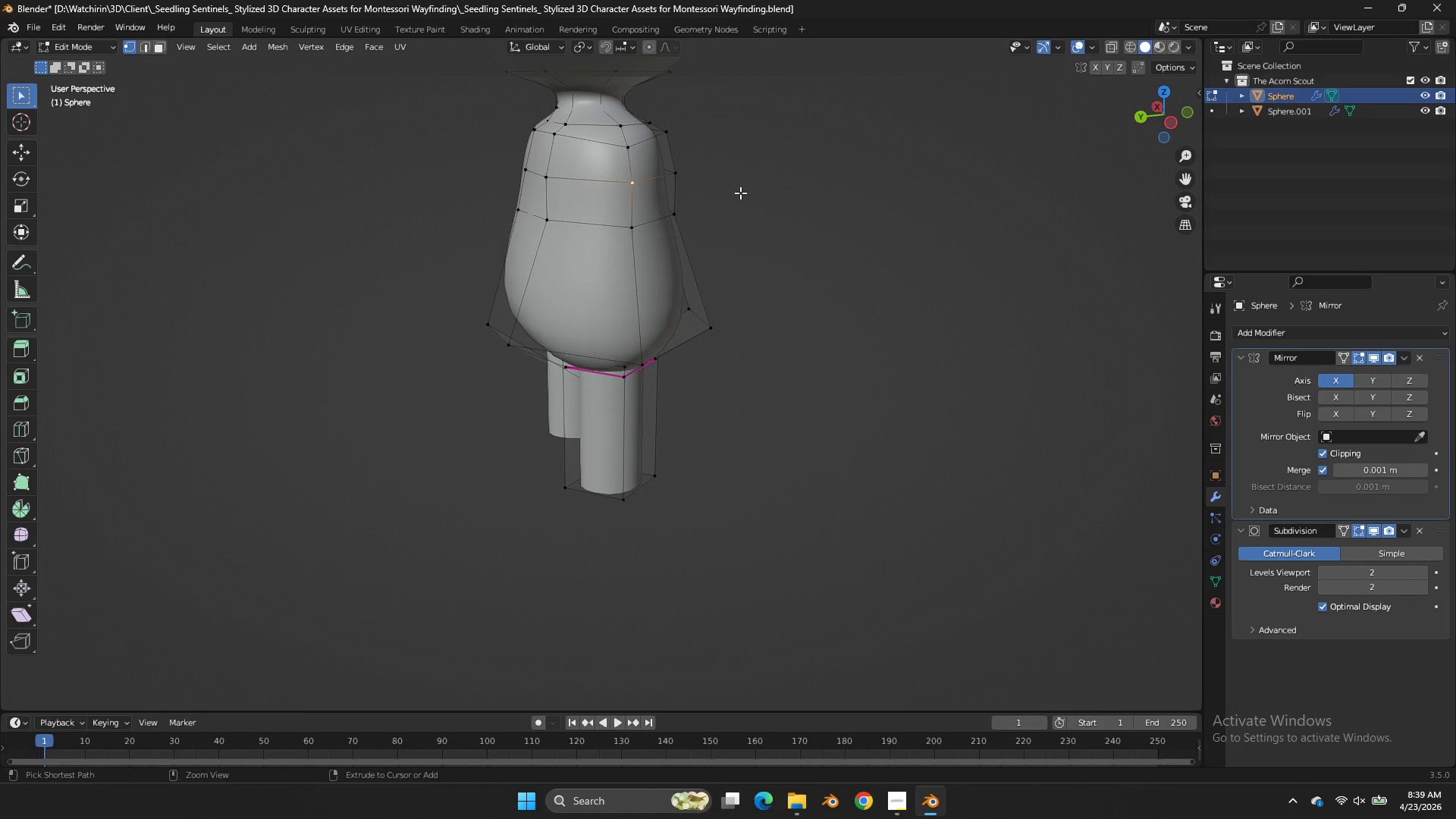 
key(Control+B)
 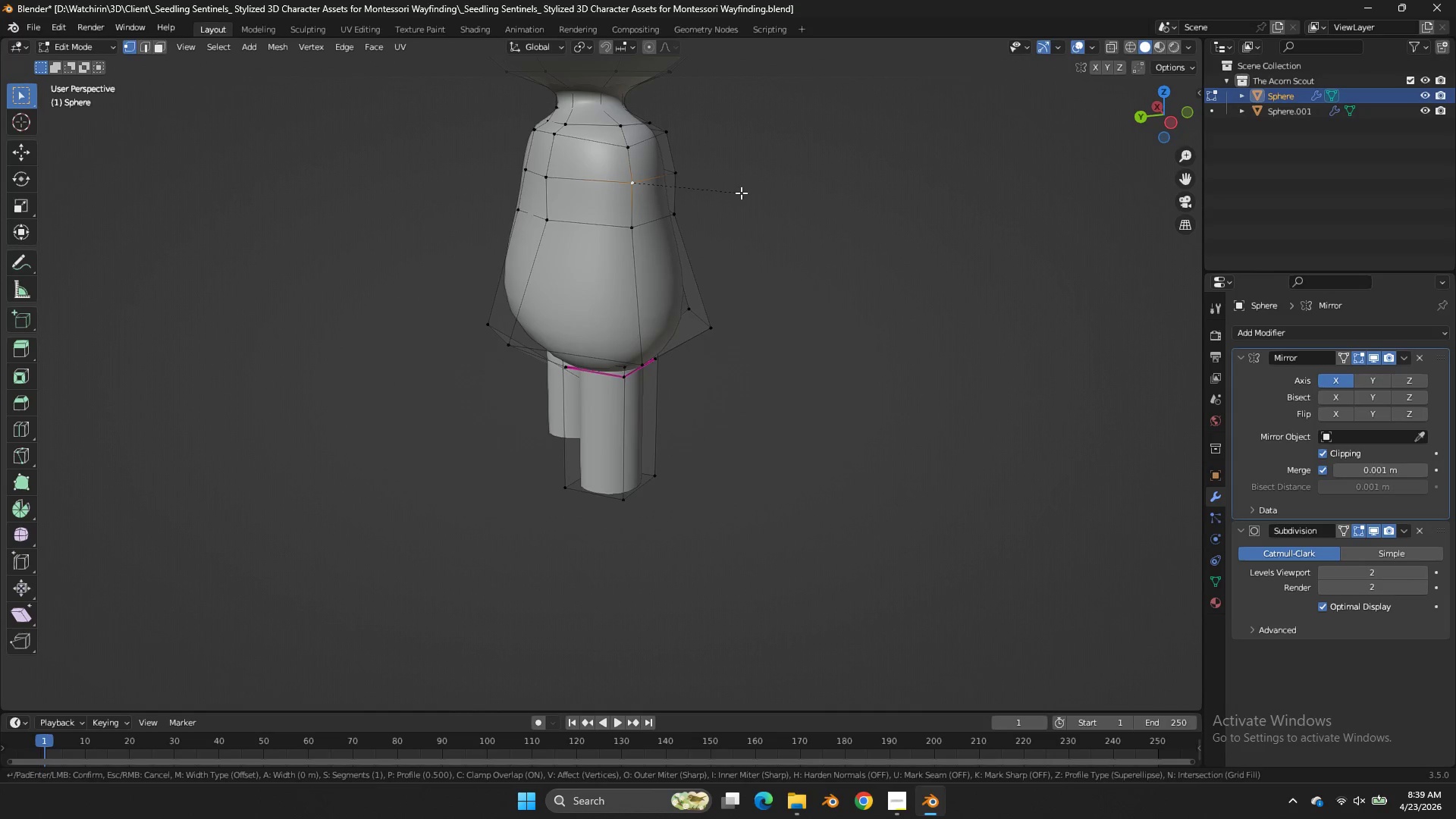 
key(V)
 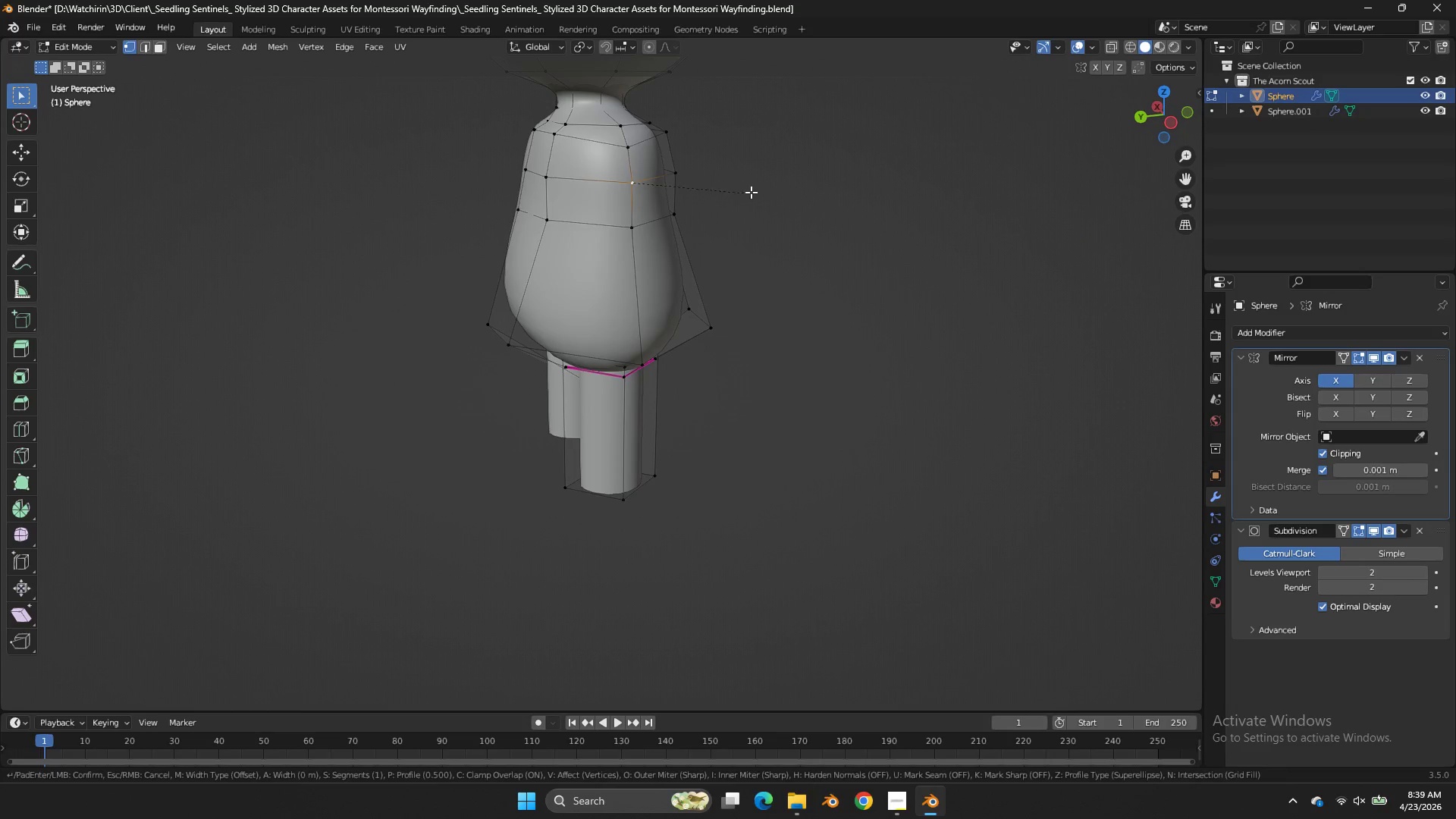 
hold_key(key=ShiftLeft, duration=7.28)
scroll: coordinate [1003, 140], scroll_direction: up, amount: 1.0
 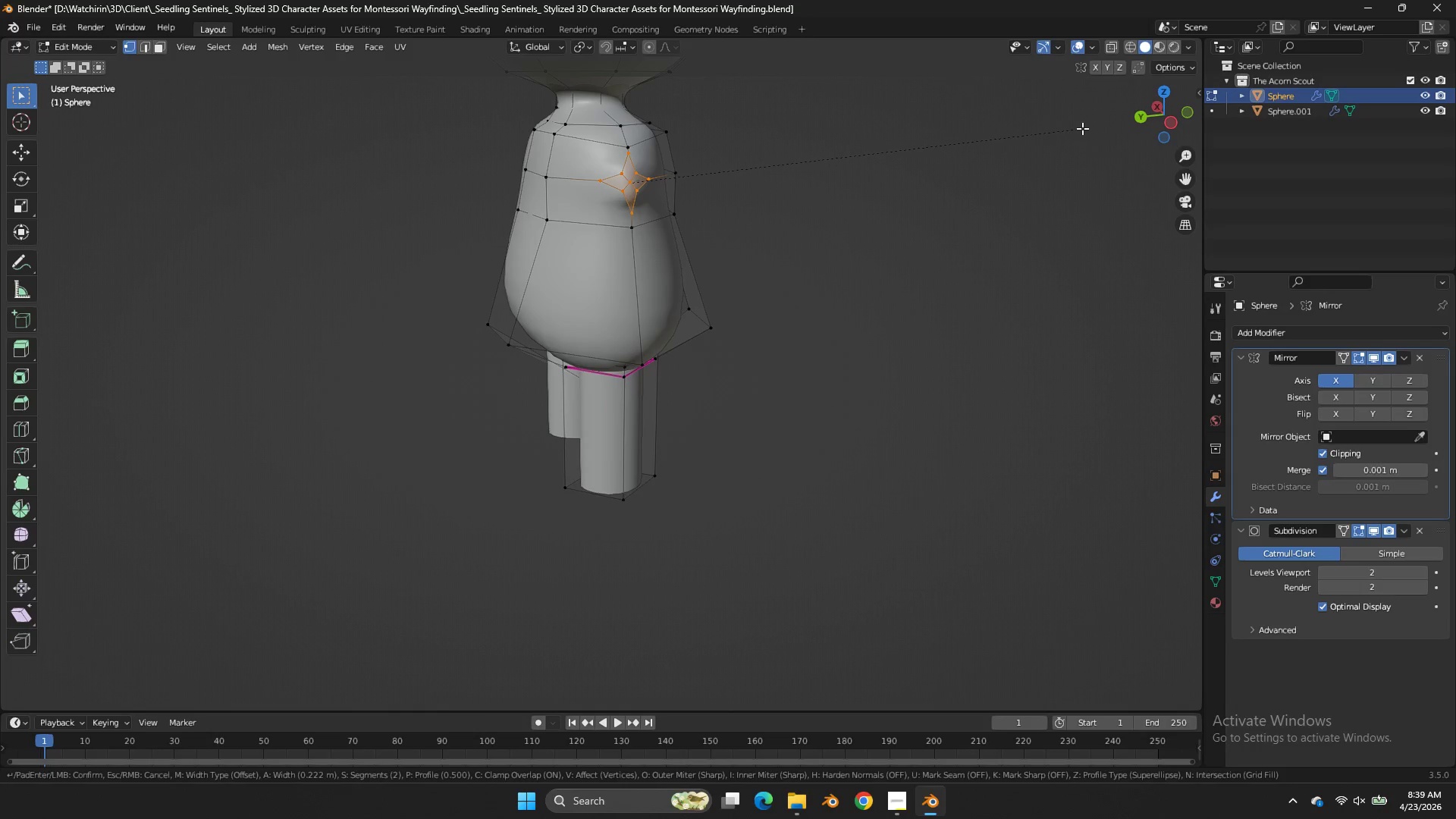 
double_click([1093, 118])
 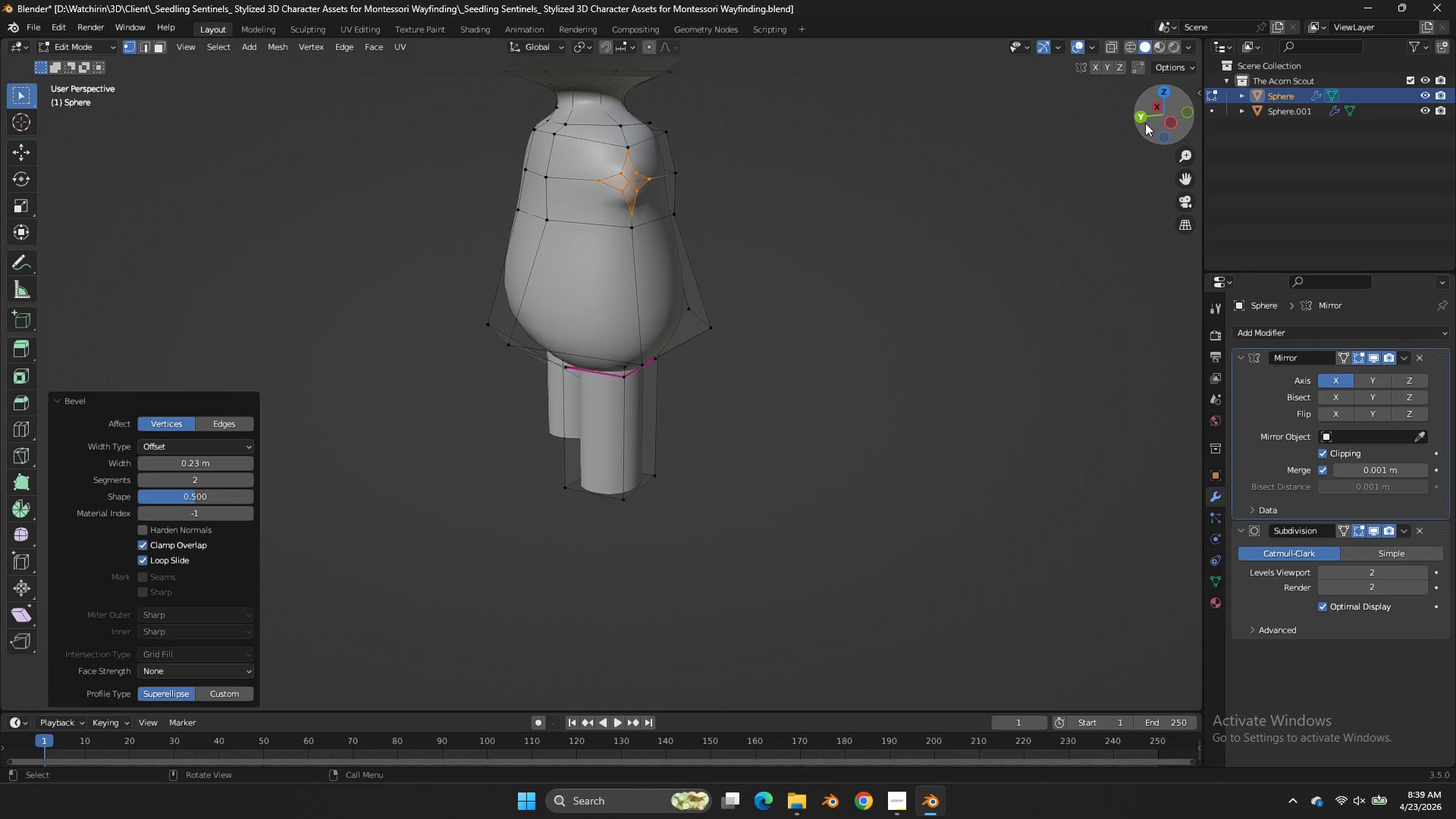 
left_click([1145, 123])
 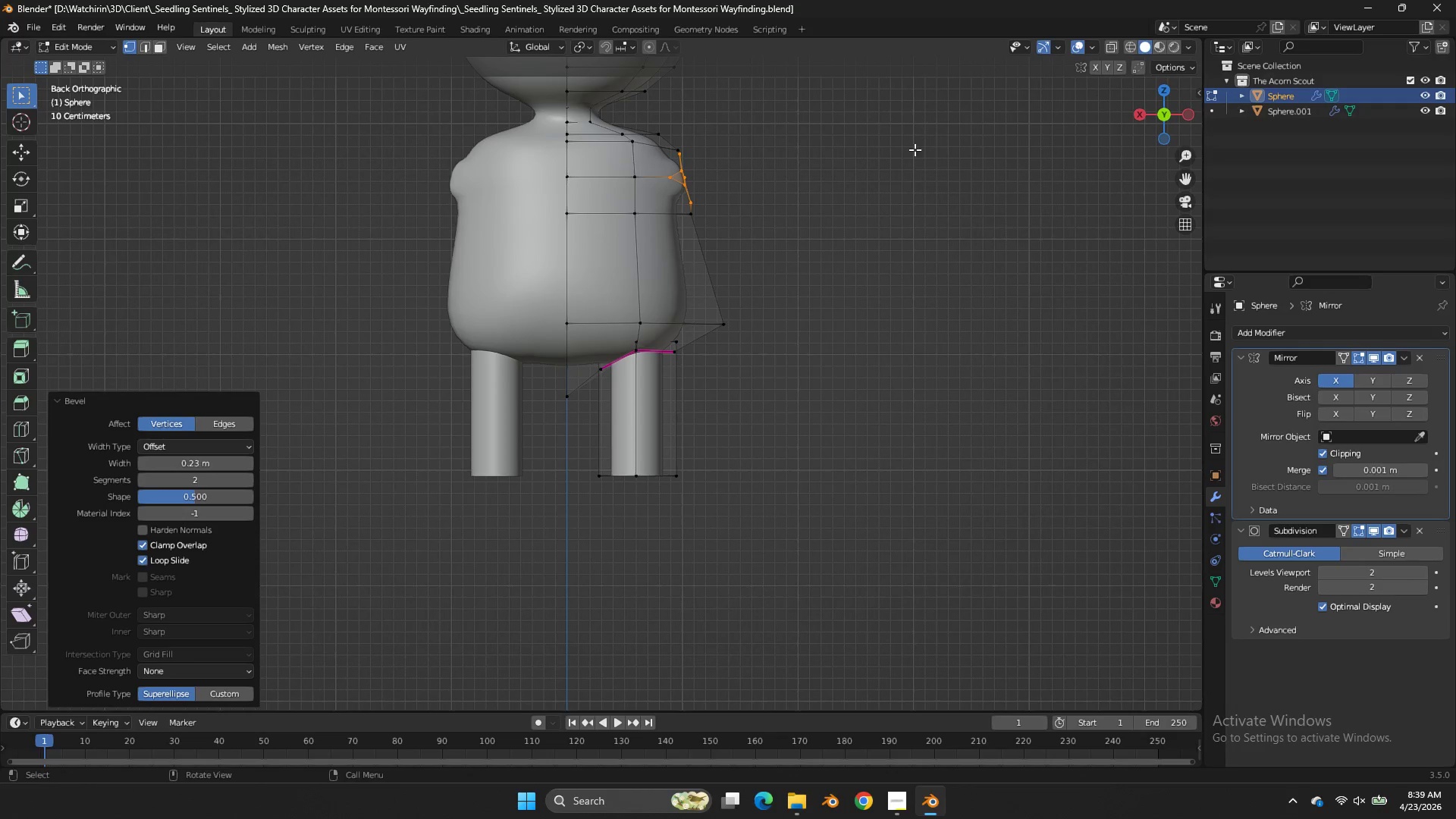 
key(Z)
 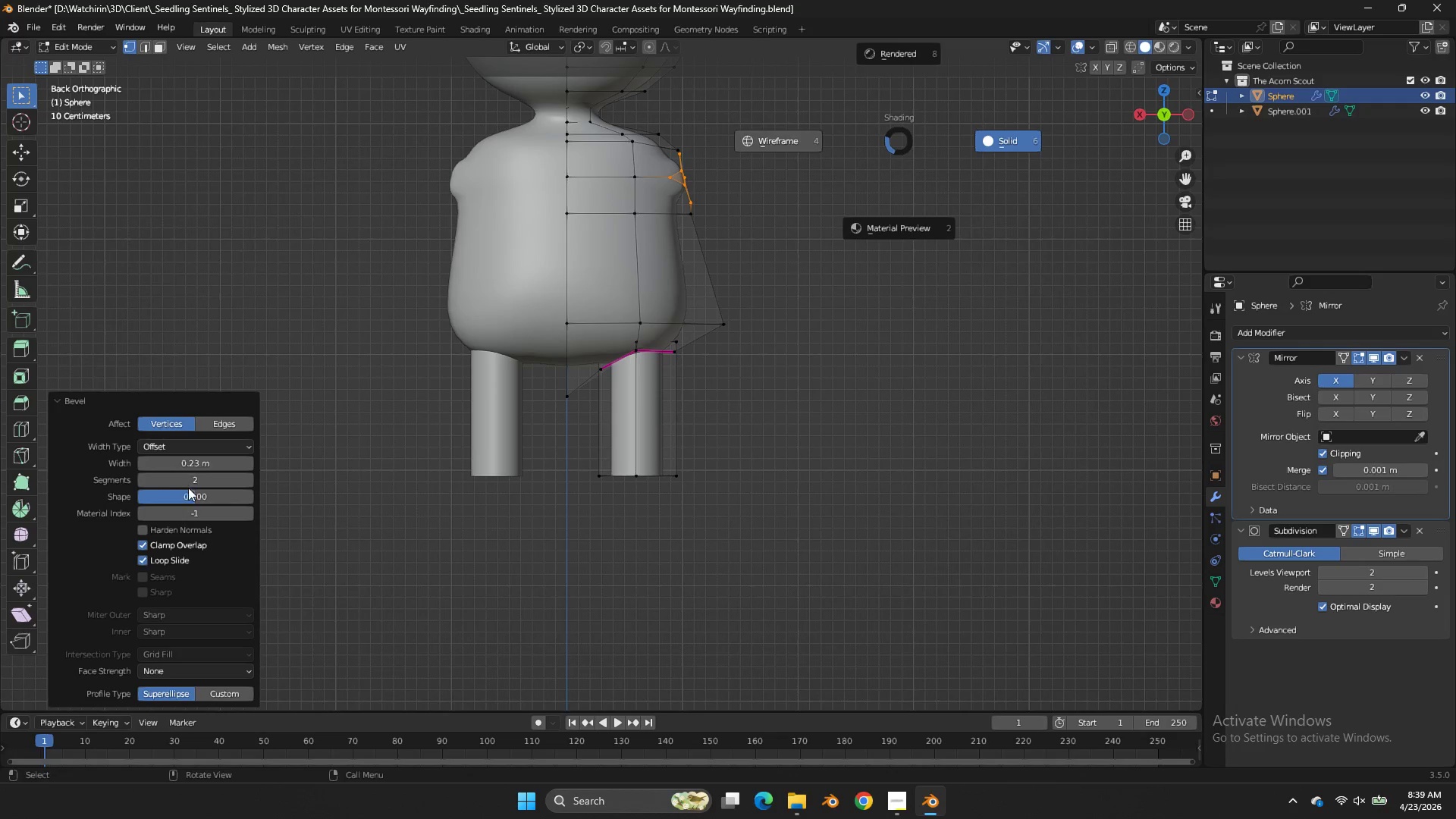 
left_click_drag(start_coordinate=[191, 492], to_coordinate=[207, 494])
 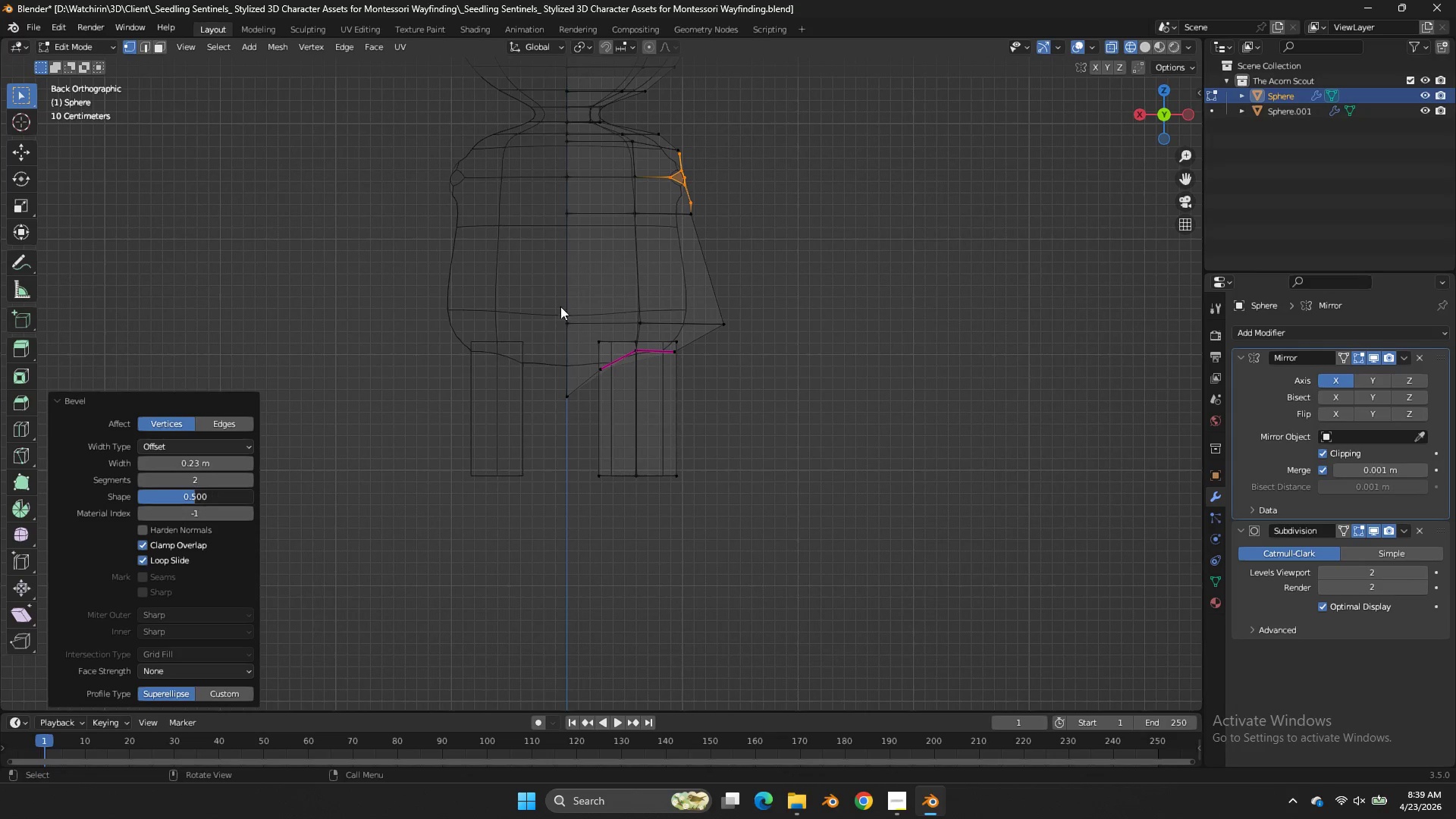 
left_click_drag(start_coordinate=[197, 497], to_coordinate=[890, 308])
 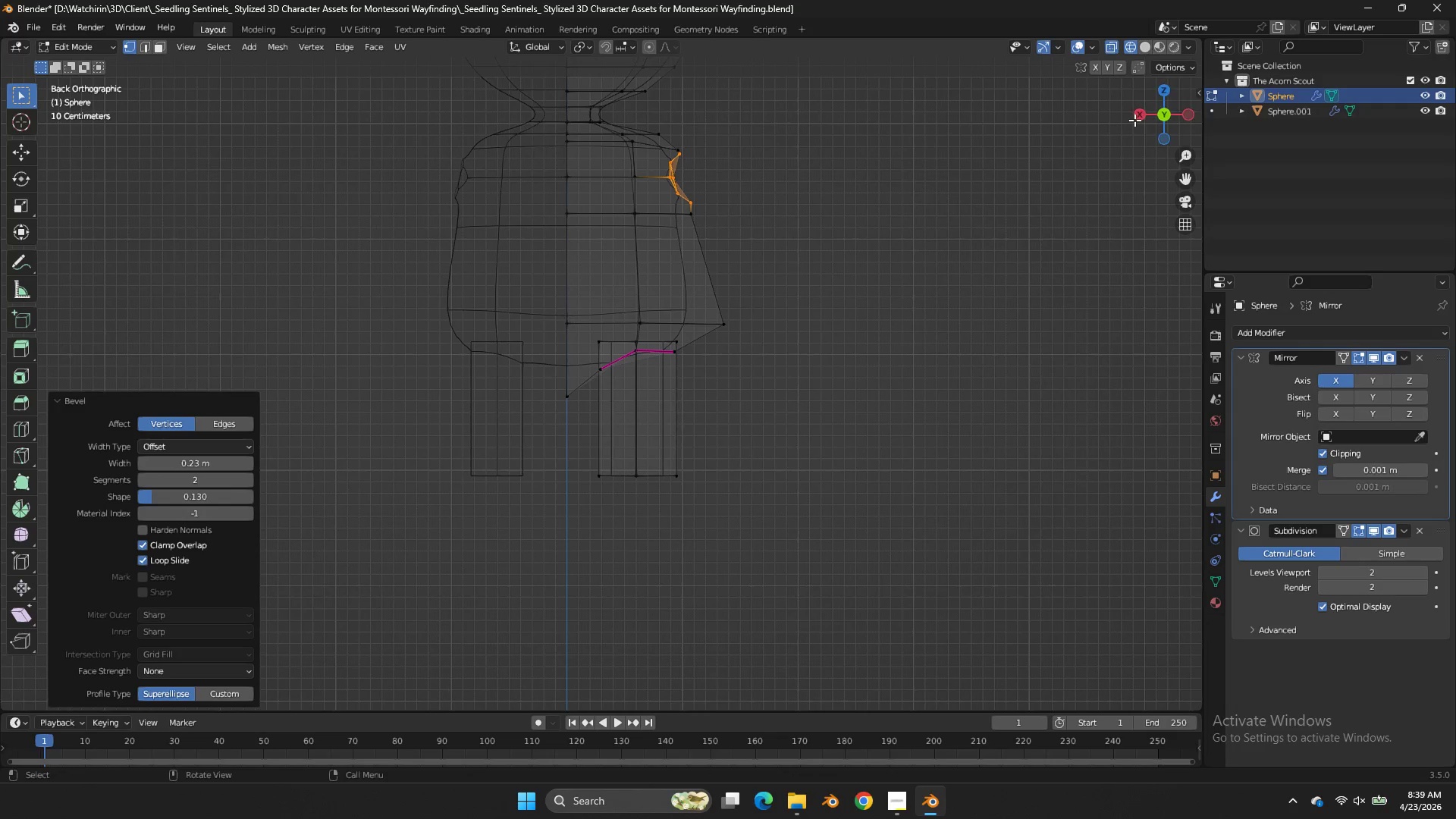 
left_click_drag(start_coordinate=[1143, 121], to_coordinate=[1006, 177])
 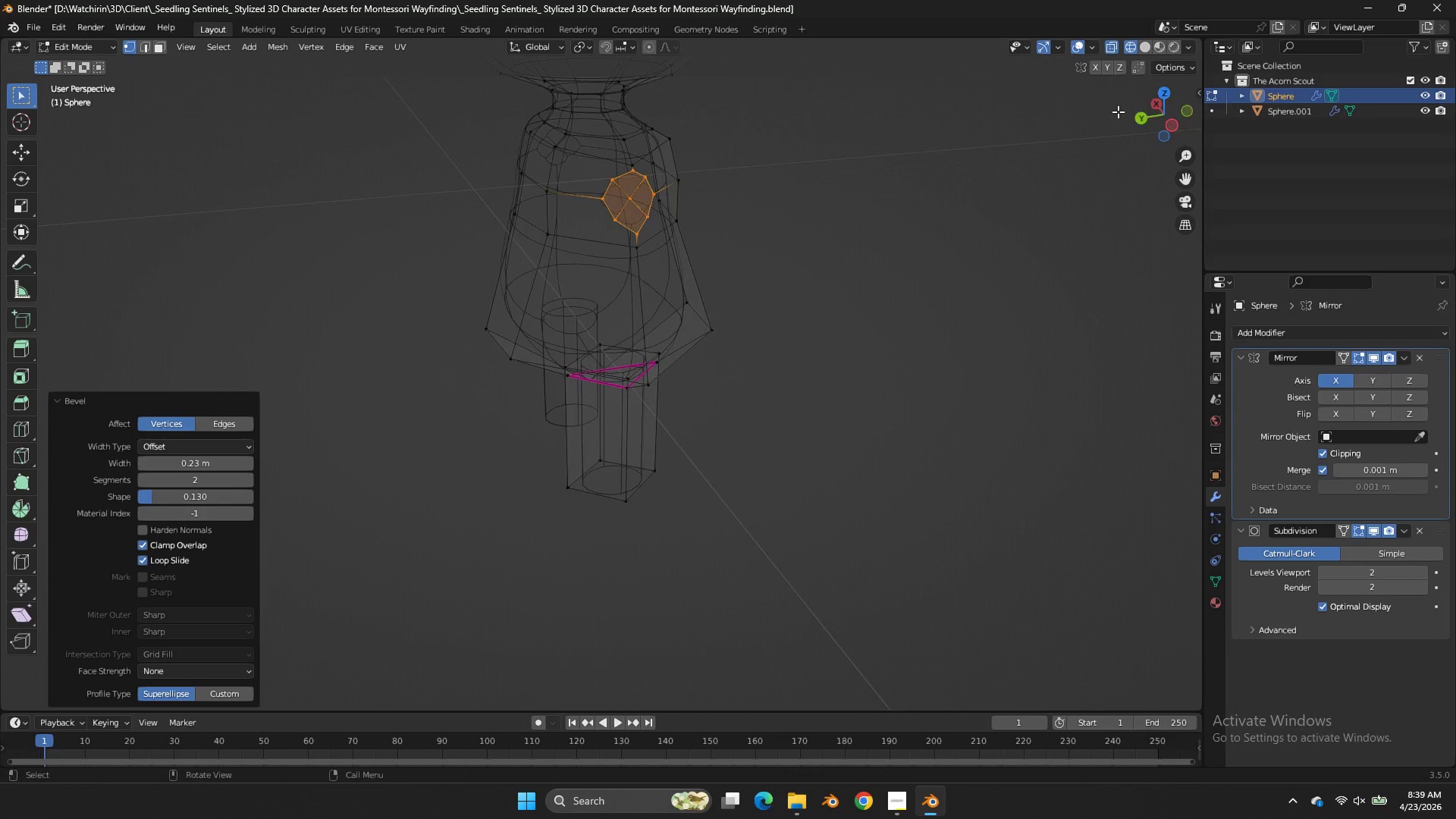 
left_click_drag(start_coordinate=[1006, 177], to_coordinate=[1141, 125])
 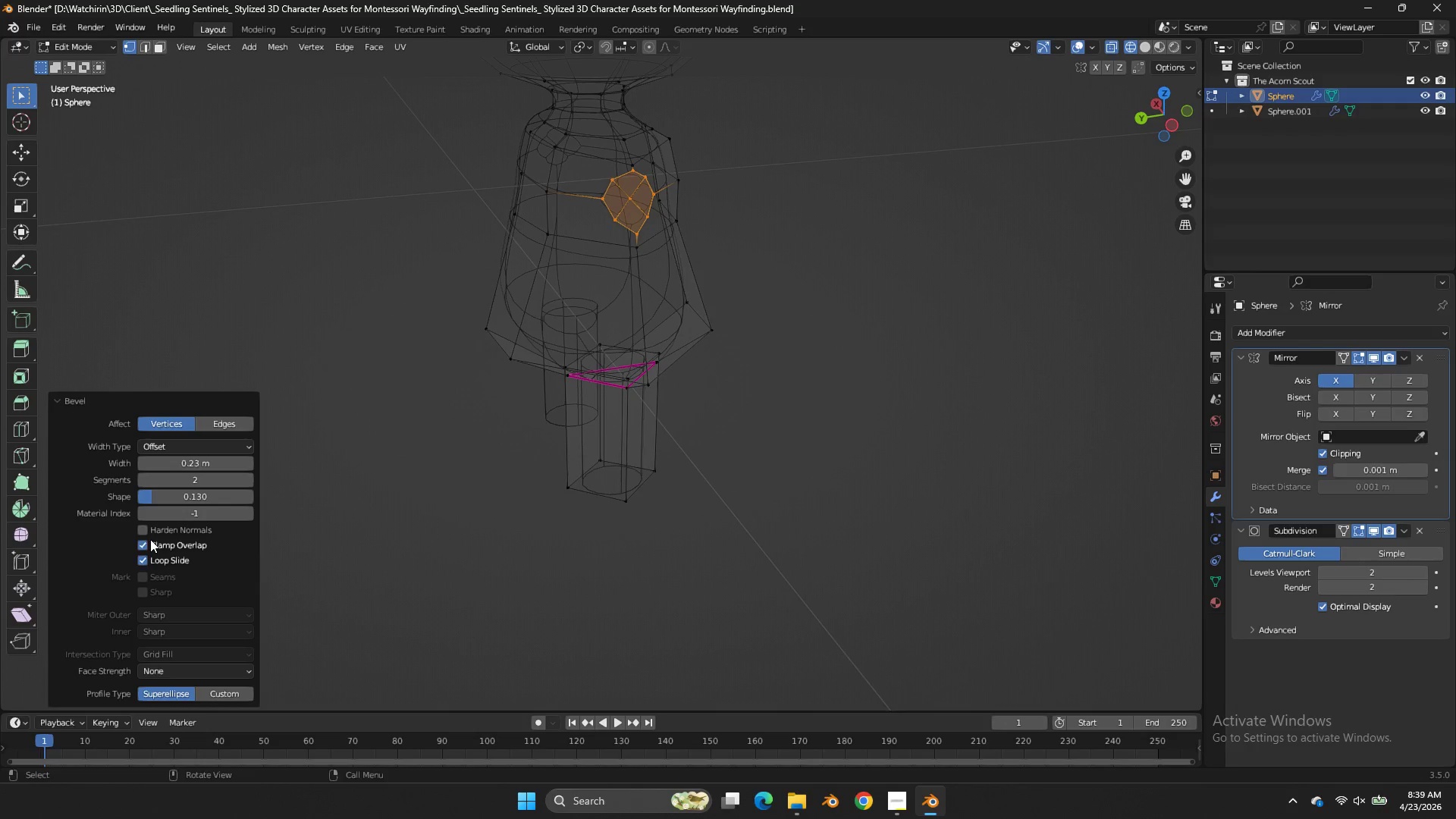 
double_click([152, 540])
 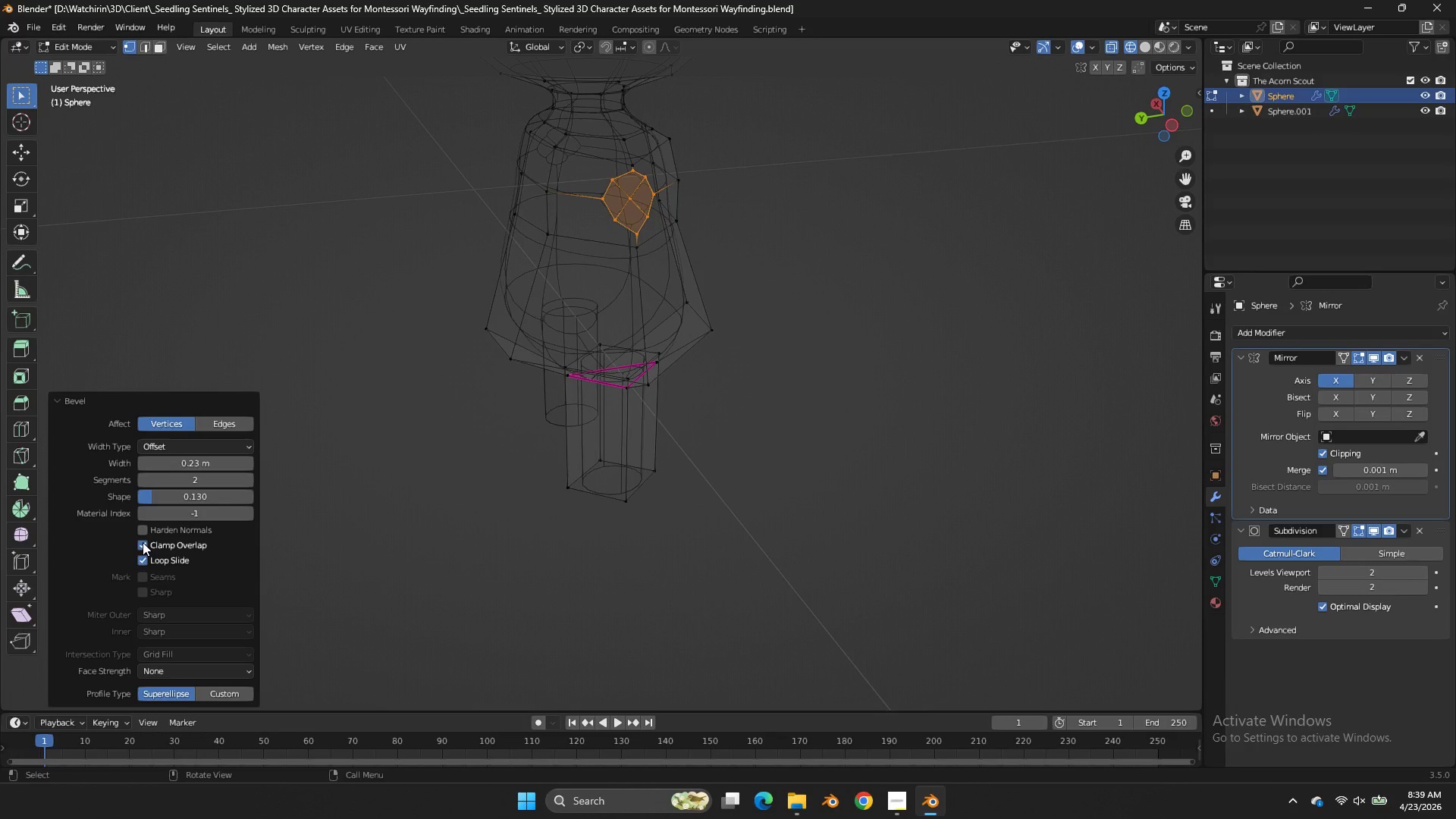 
left_click([143, 542])
 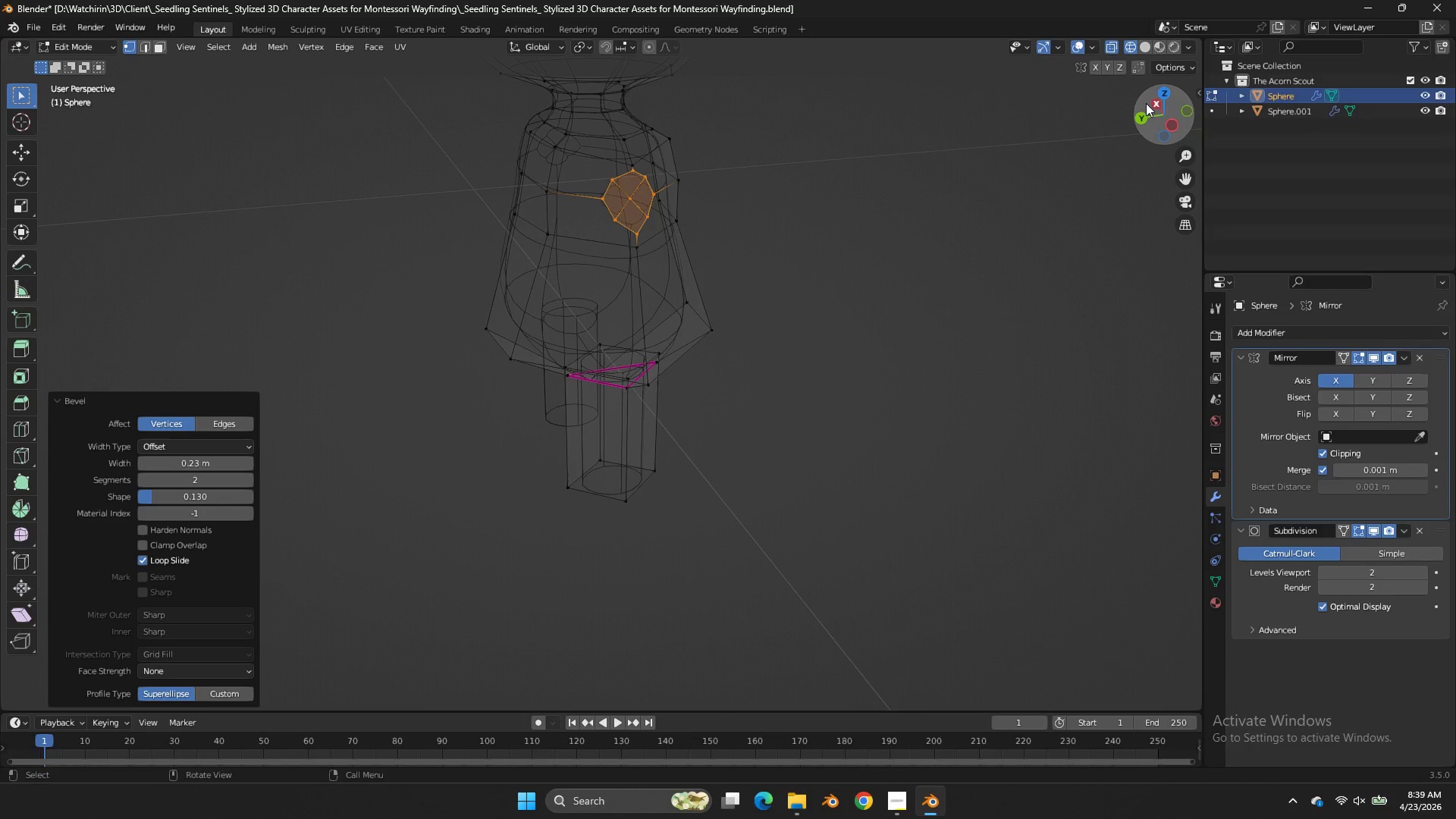 
left_click_drag(start_coordinate=[1164, 117], to_coordinate=[98, 97])
 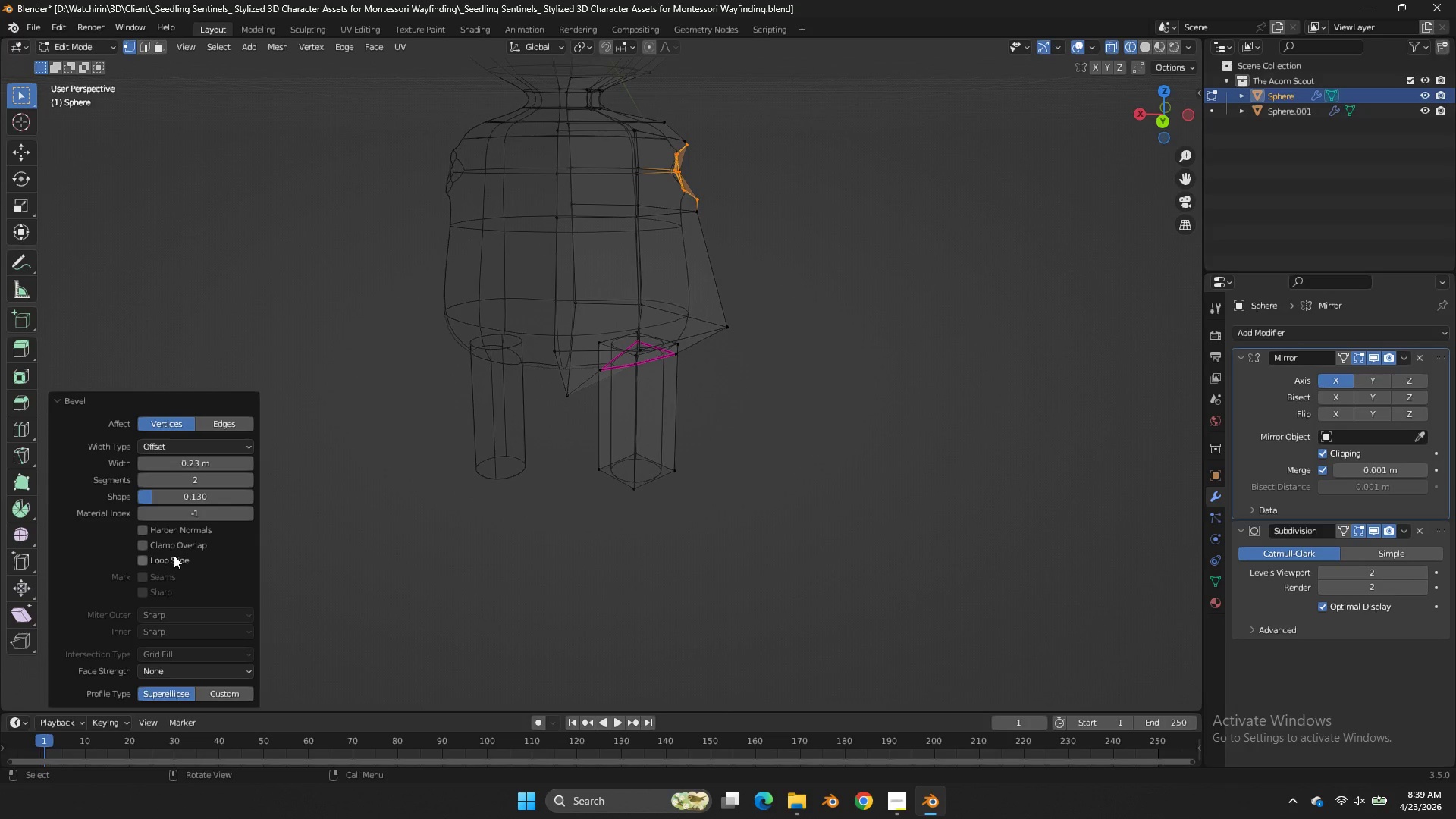 
double_click([174, 555])
 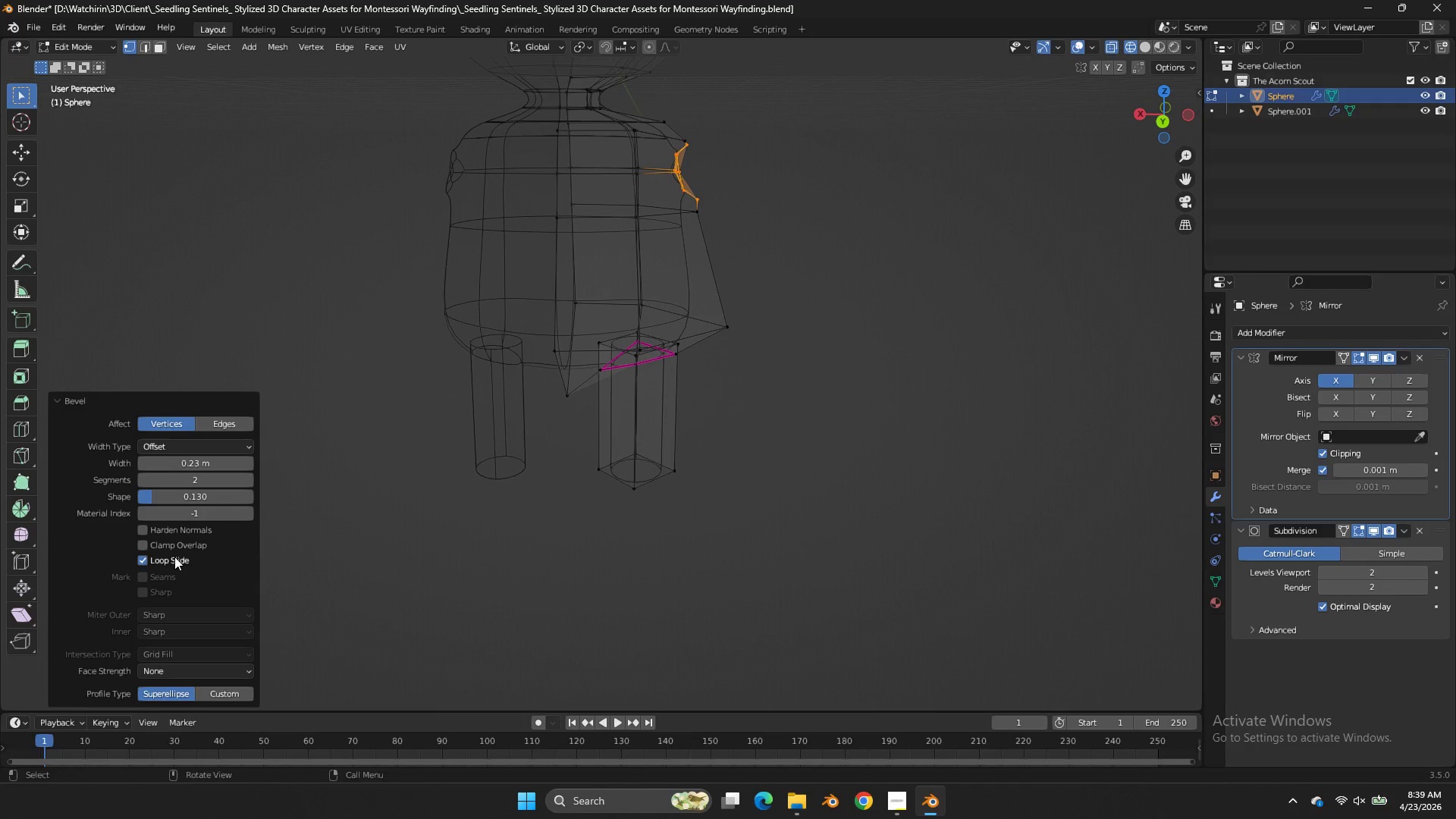 
left_click([174, 557])
 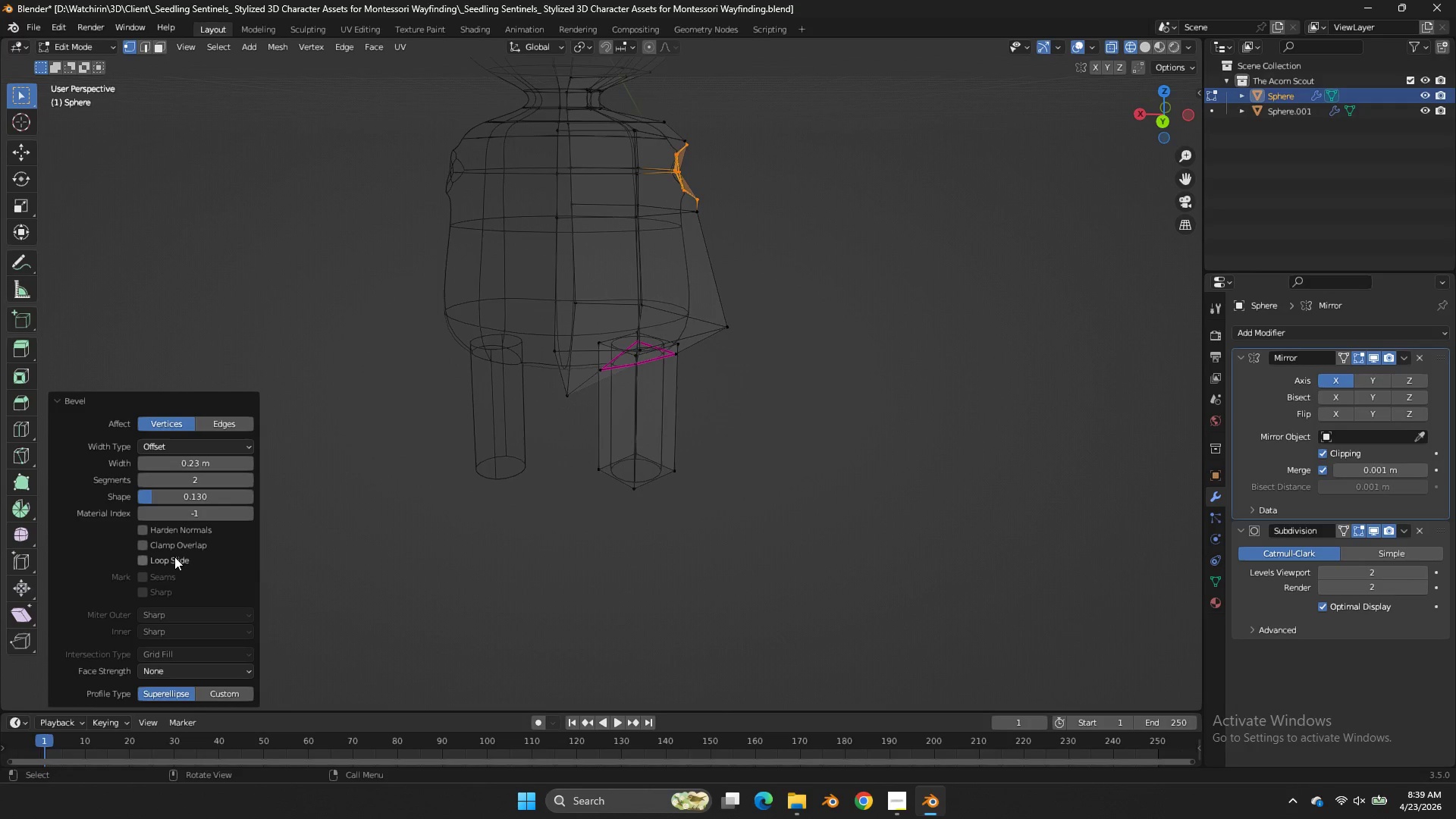 
left_click([174, 557])
 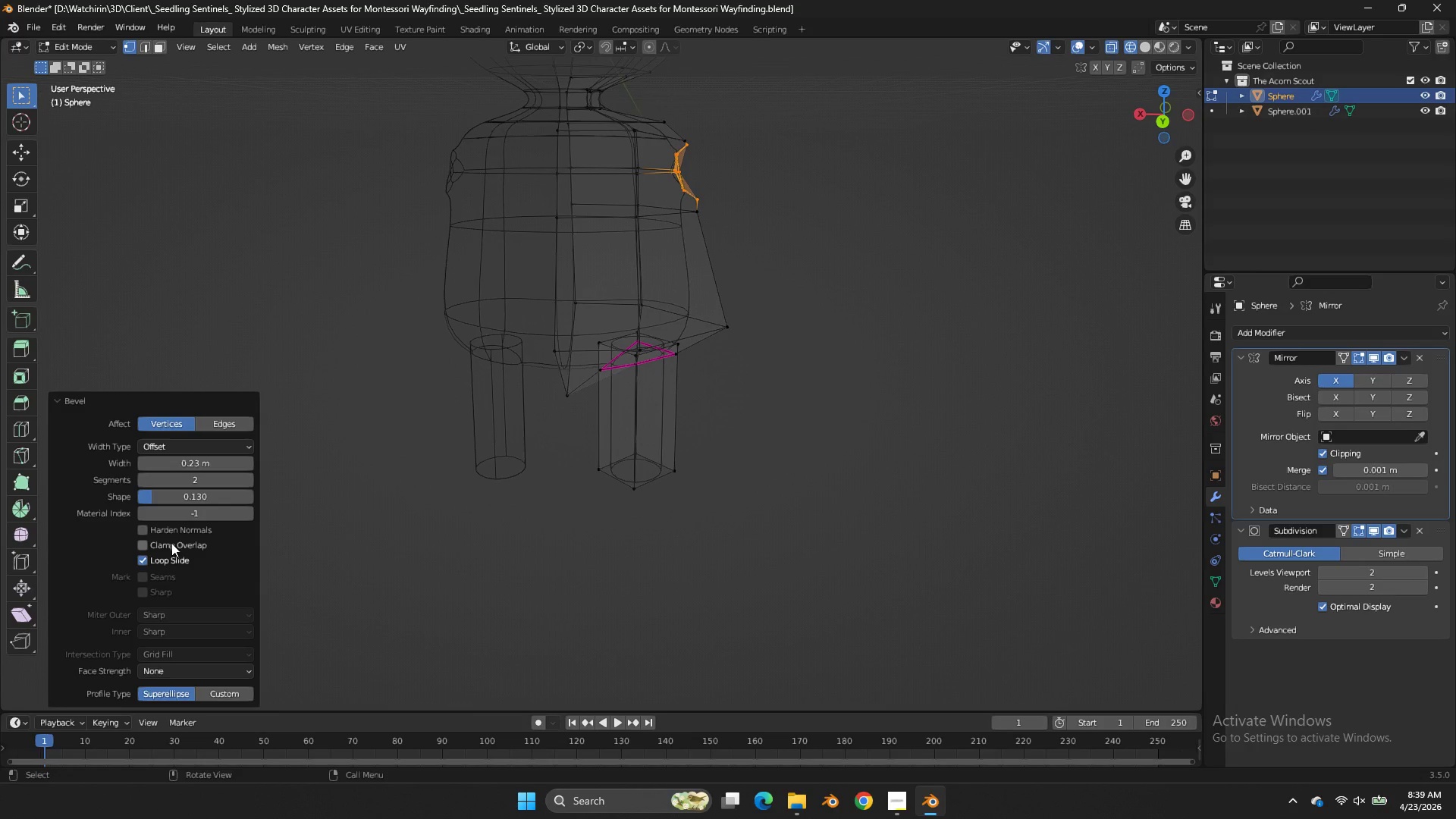 
double_click([171, 543])
 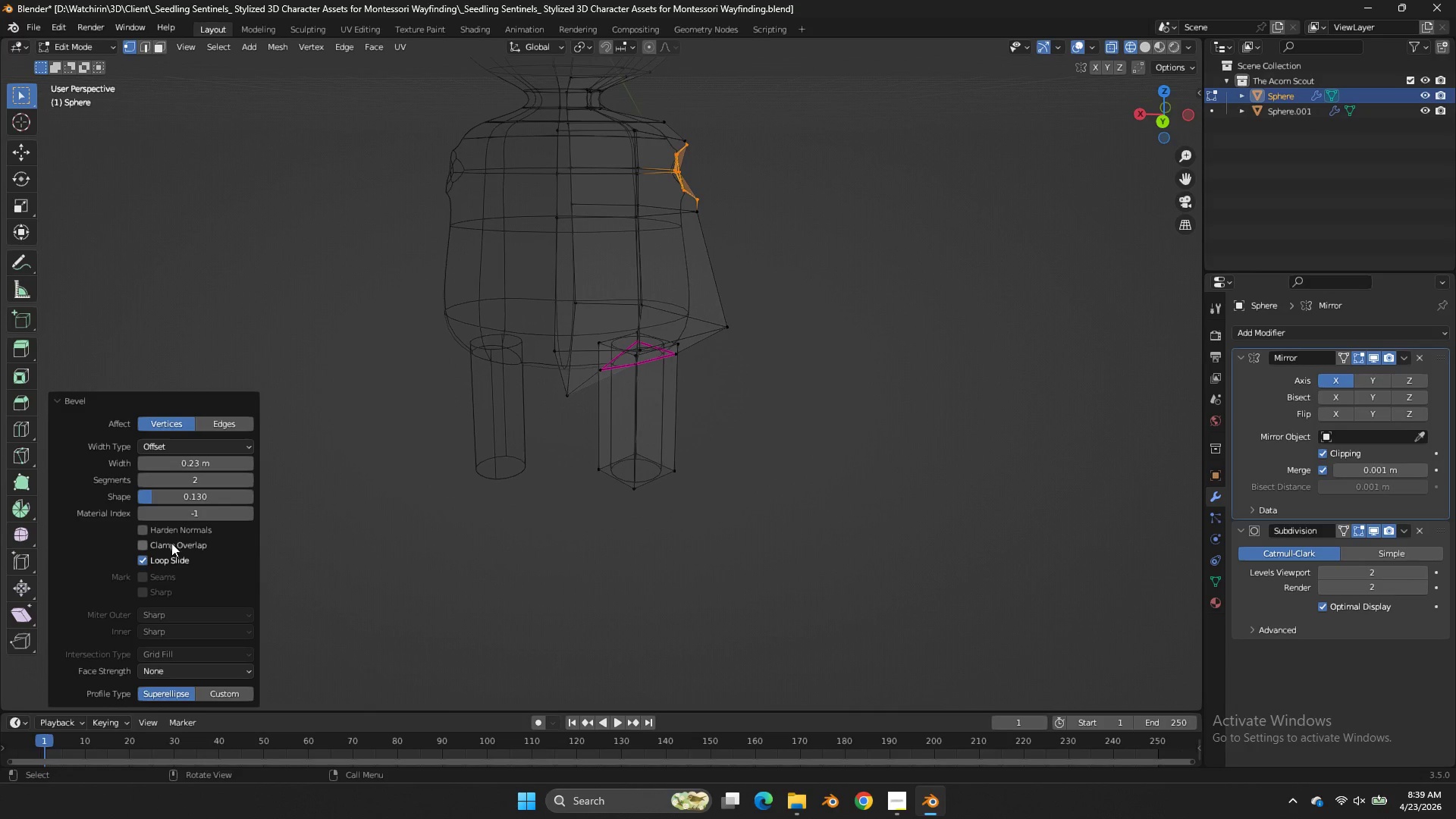 
triple_click([171, 543])
 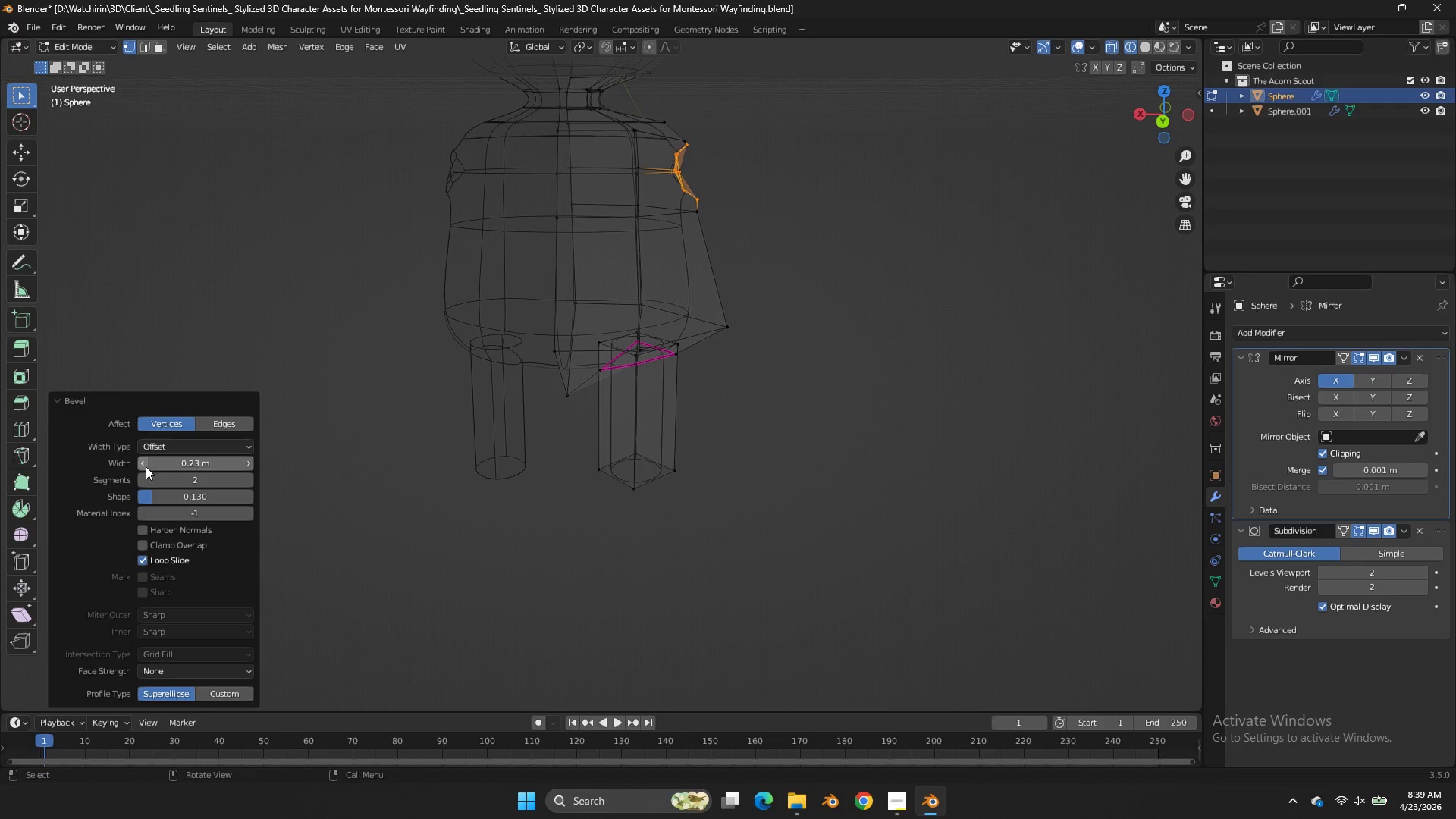 
double_click([219, 421])
 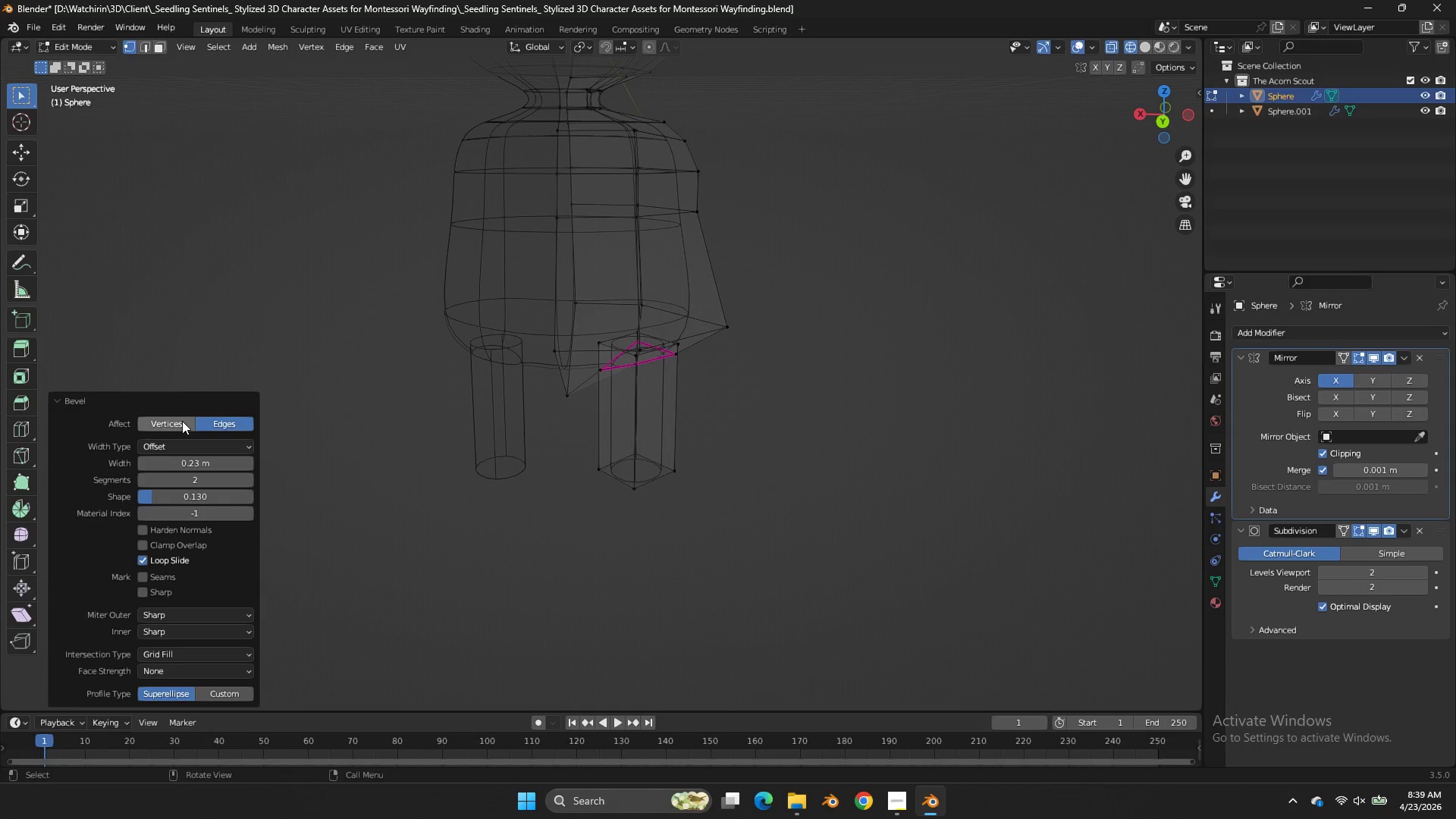 
double_click([182, 421])
 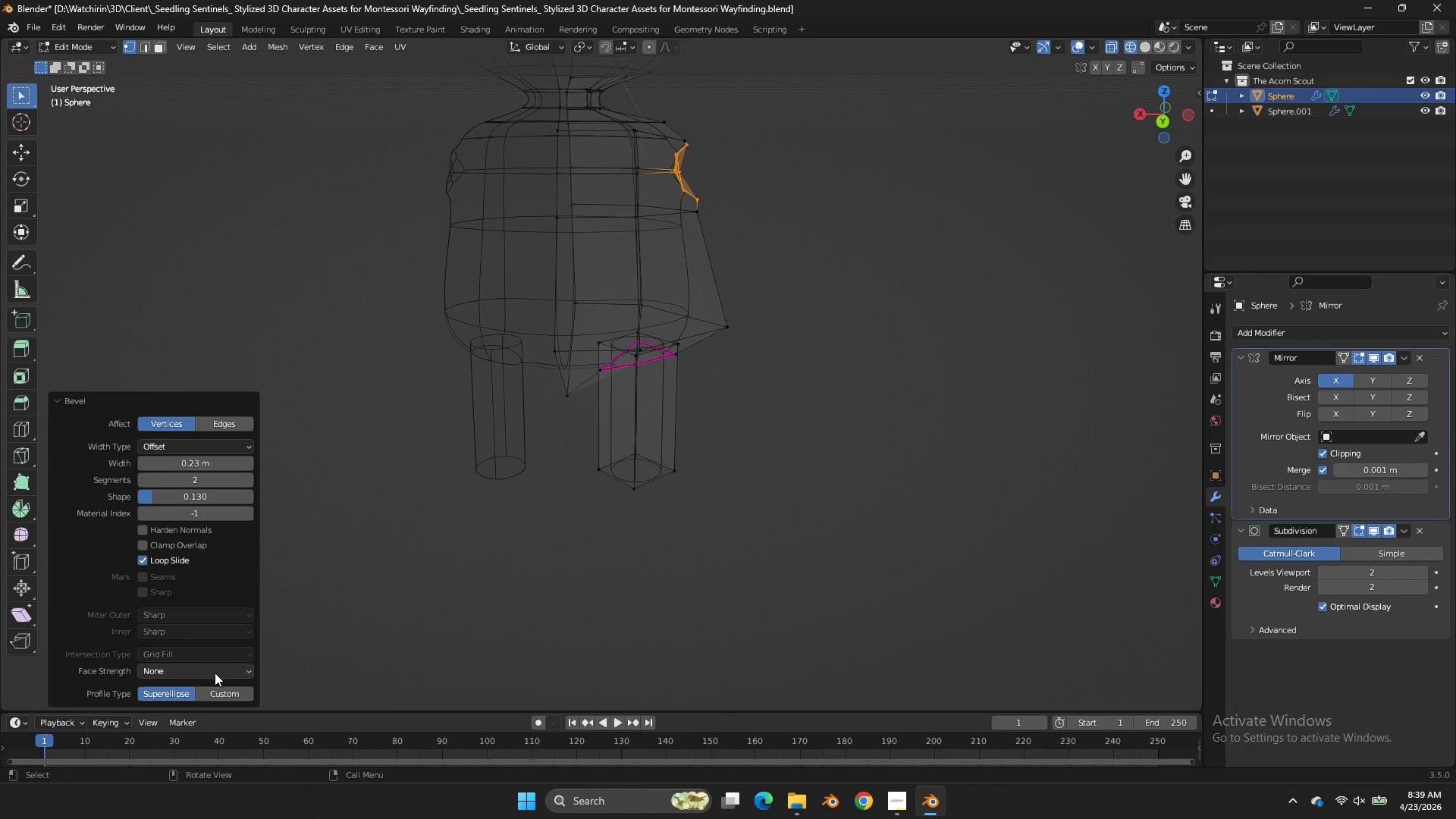 
double_click([214, 686])
 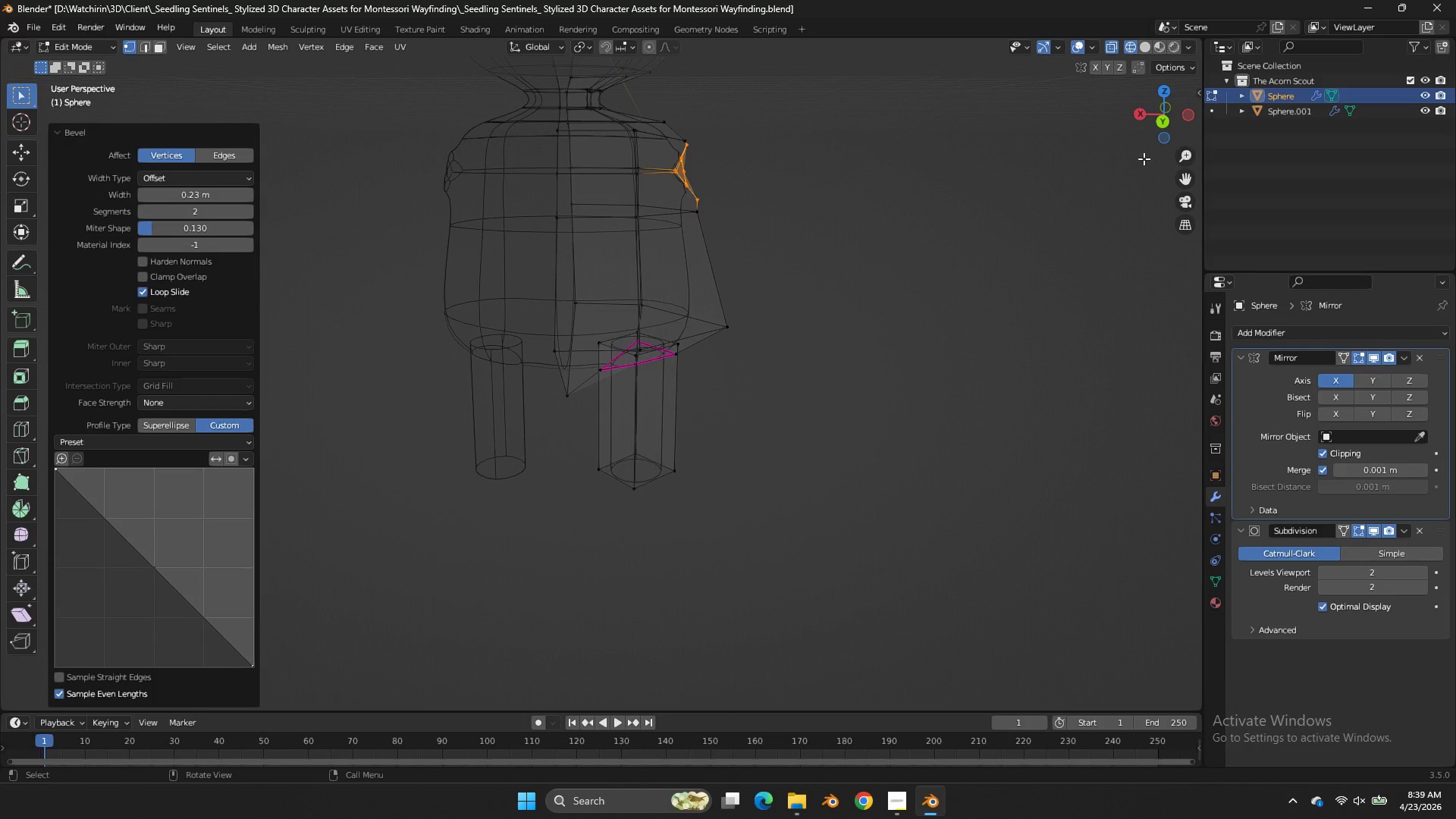 
left_click_drag(start_coordinate=[1178, 124], to_coordinate=[1038, 157])
 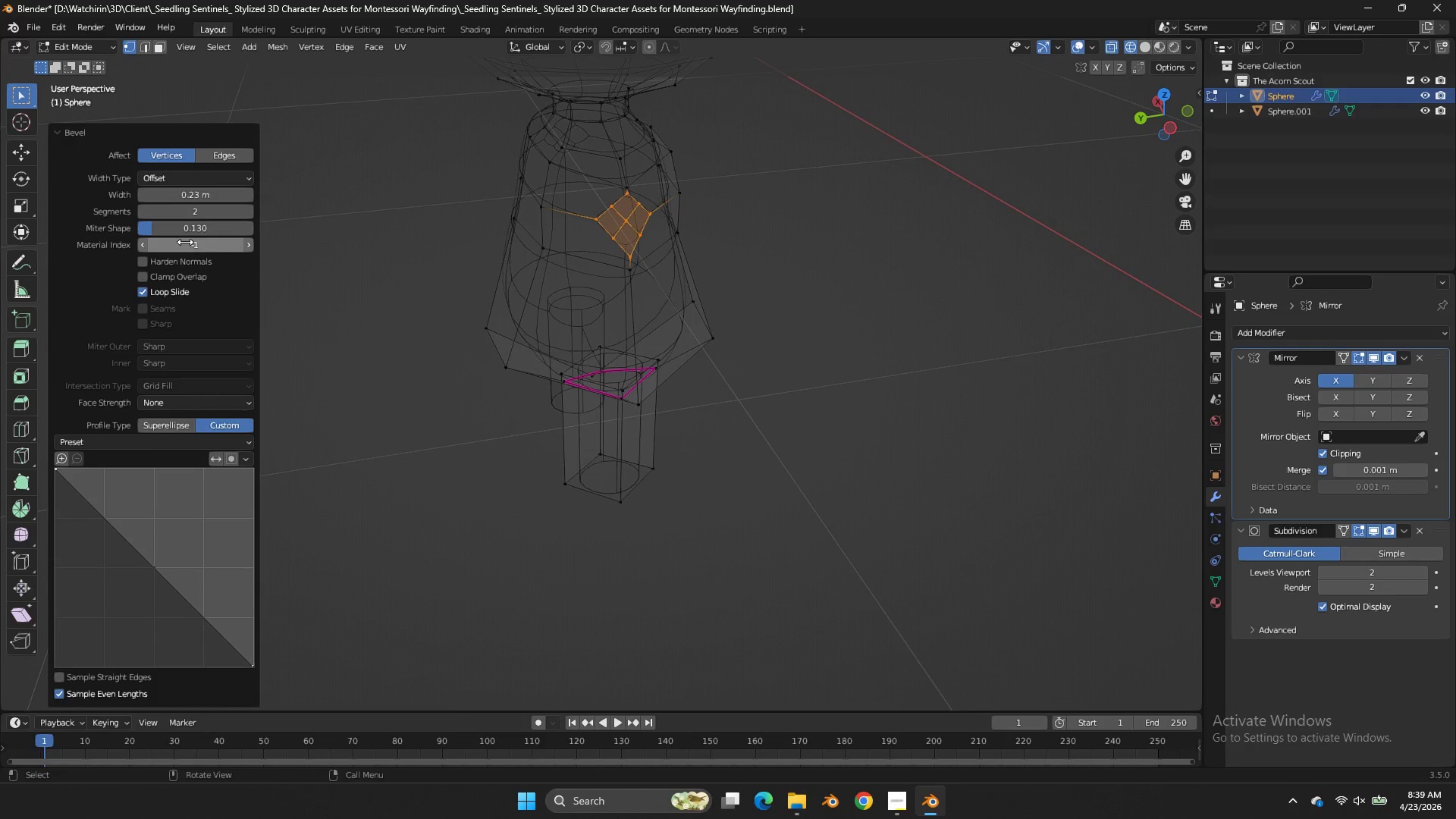 
left_click_drag(start_coordinate=[184, 229], to_coordinate=[568, 422])
 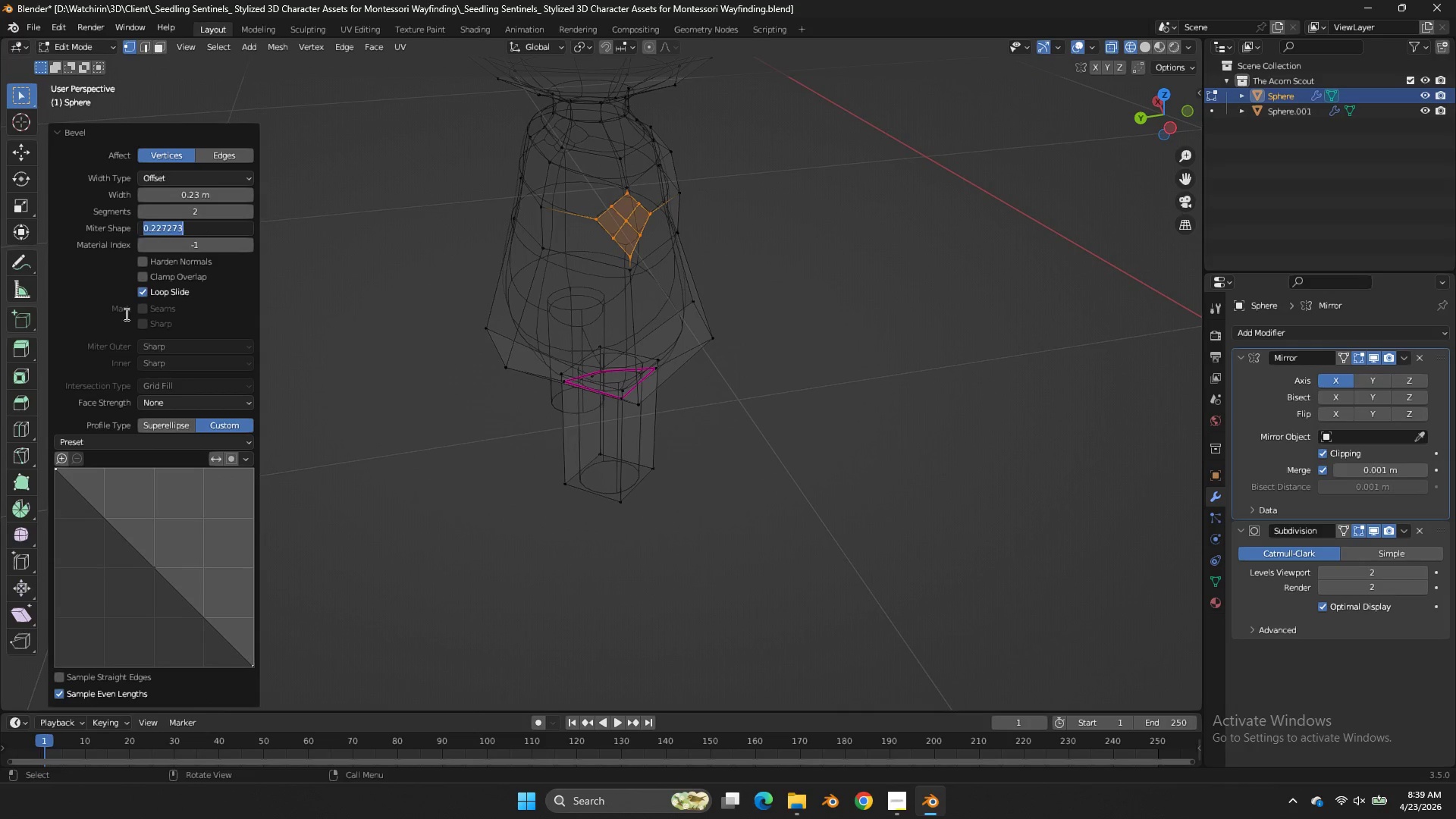 
left_click_drag(start_coordinate=[567, 423], to_coordinate=[162, 228])
 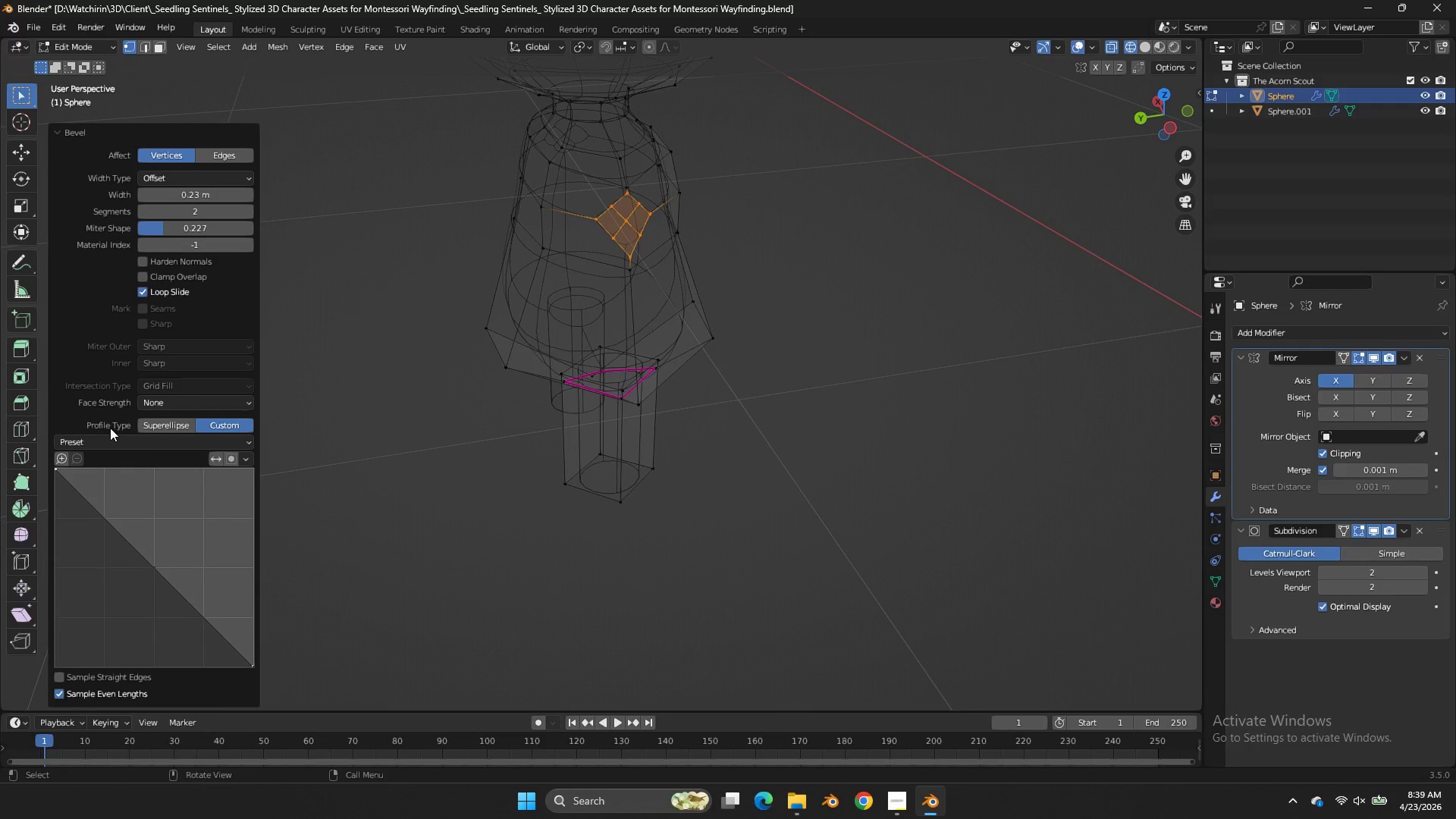 
double_click([97, 439])
 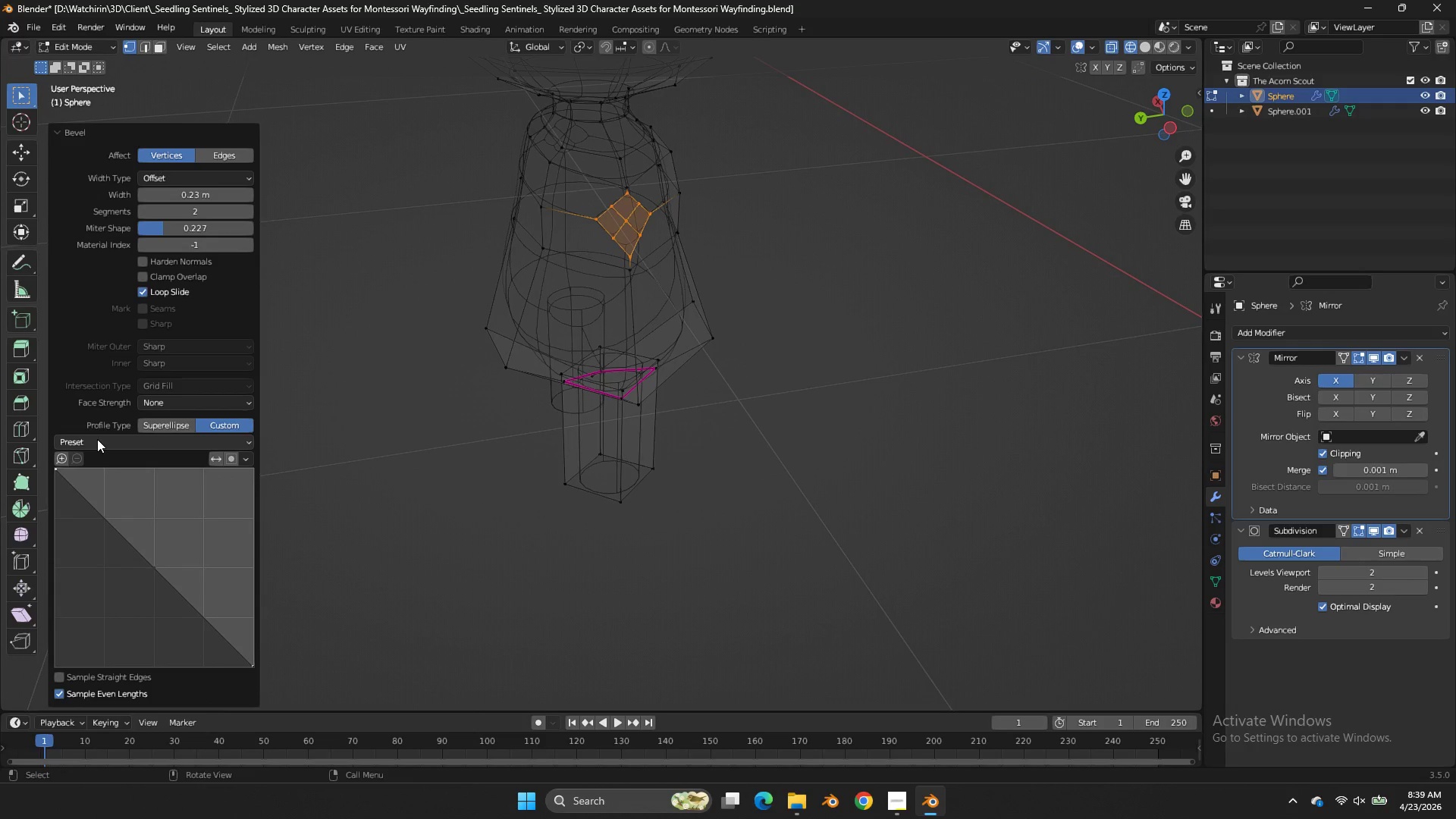 
triple_click([97, 439])
 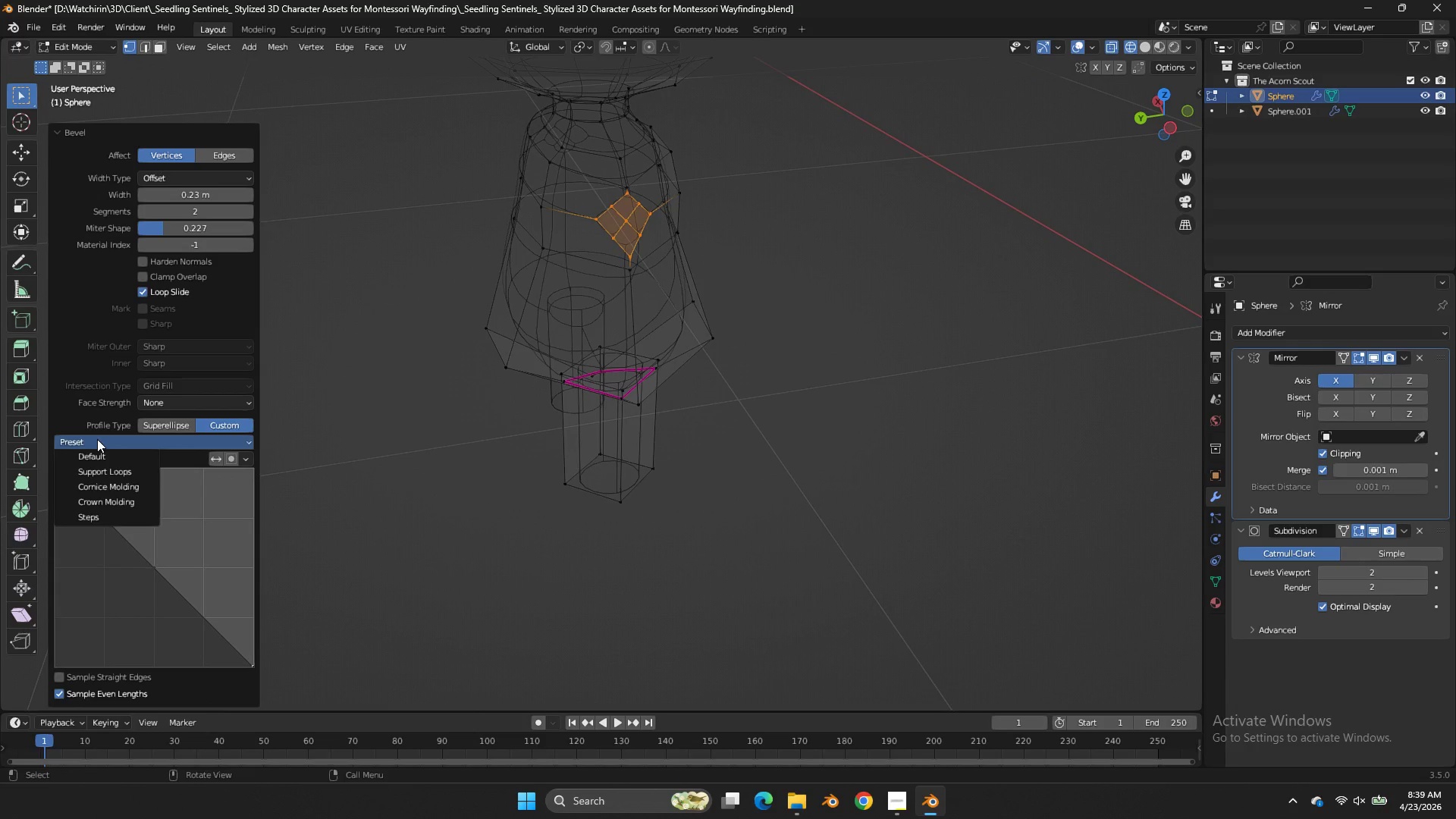 
triple_click([97, 439])
 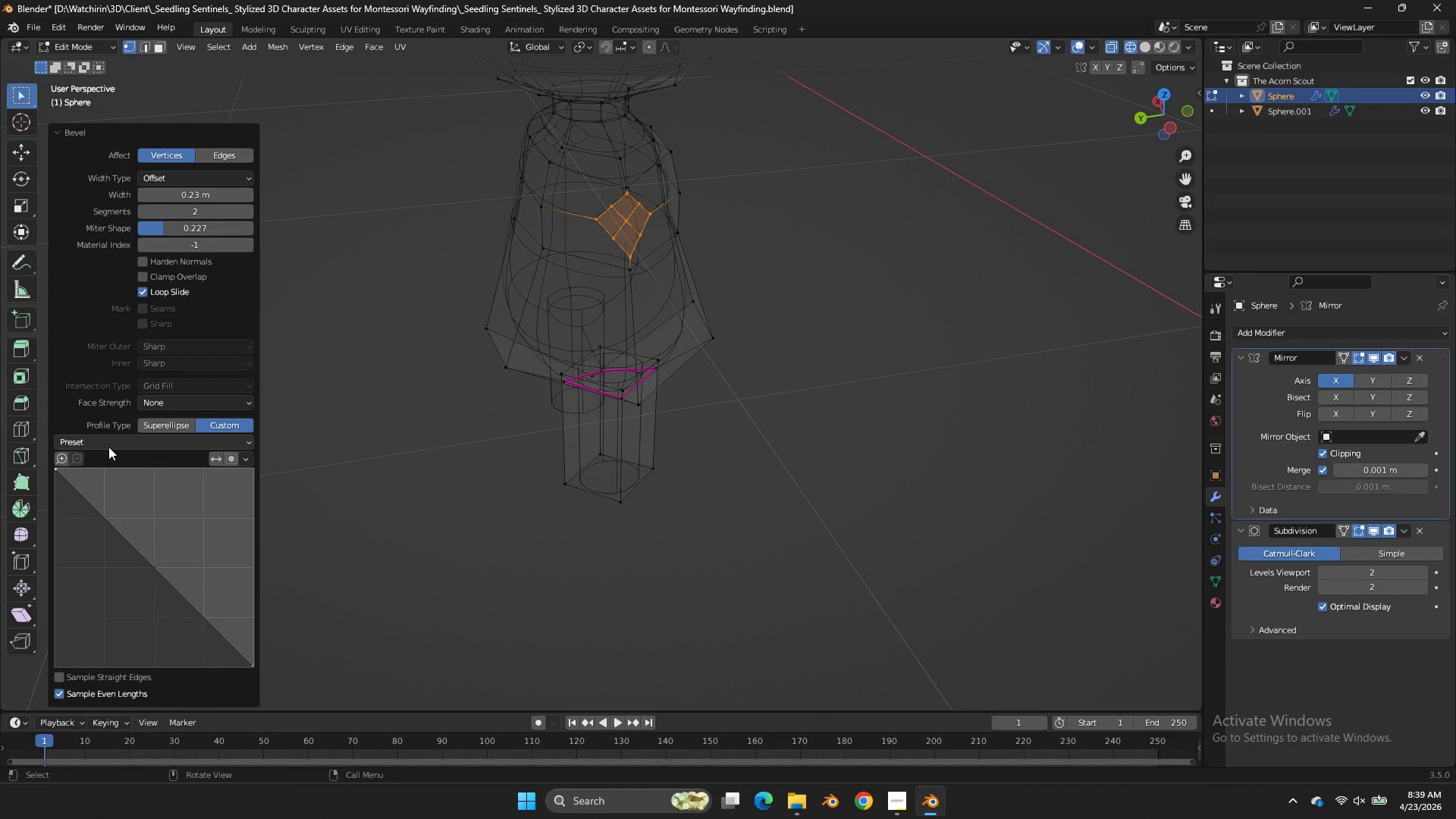 
left_click([171, 423])
 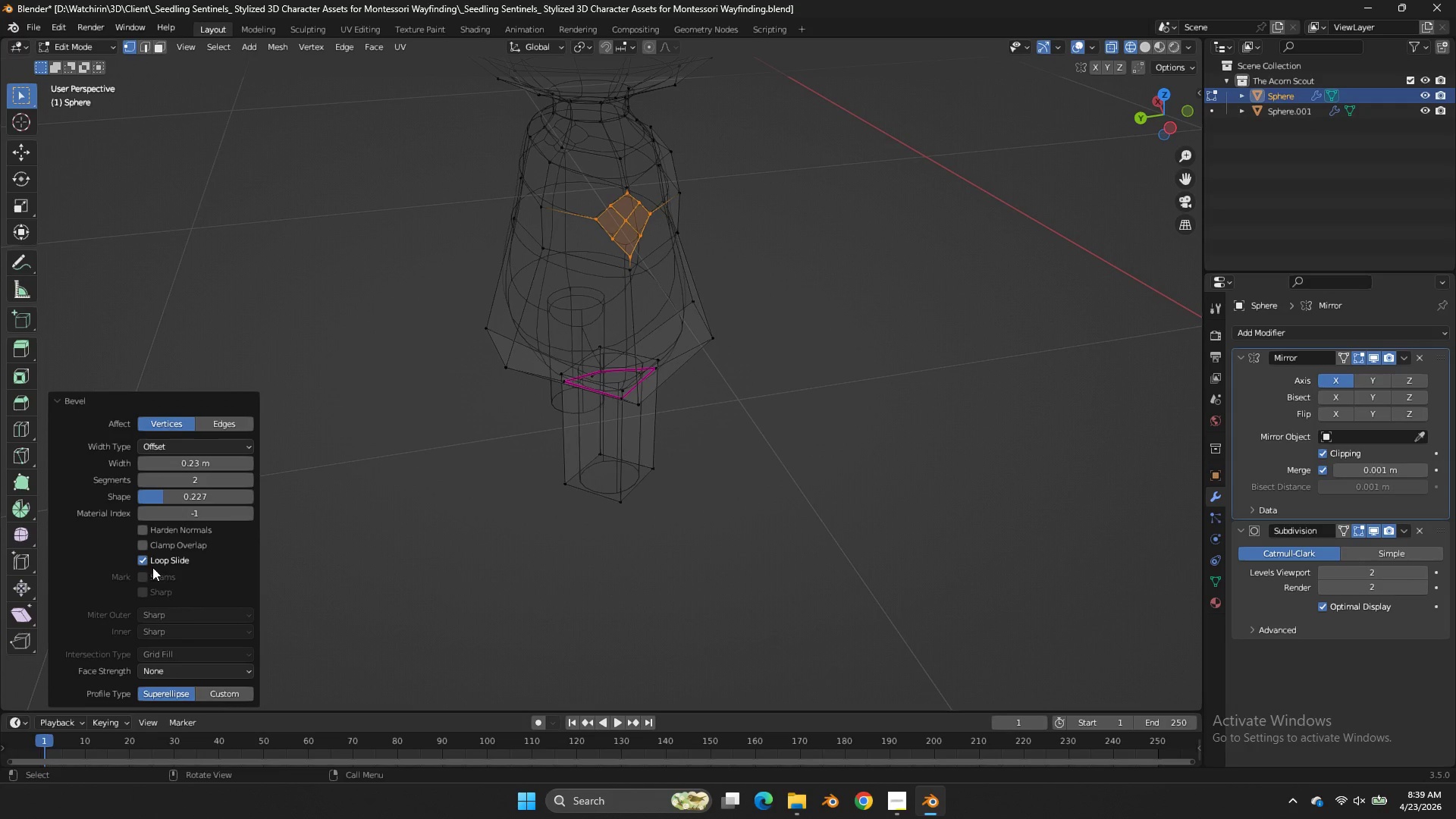 
double_click([155, 526])
 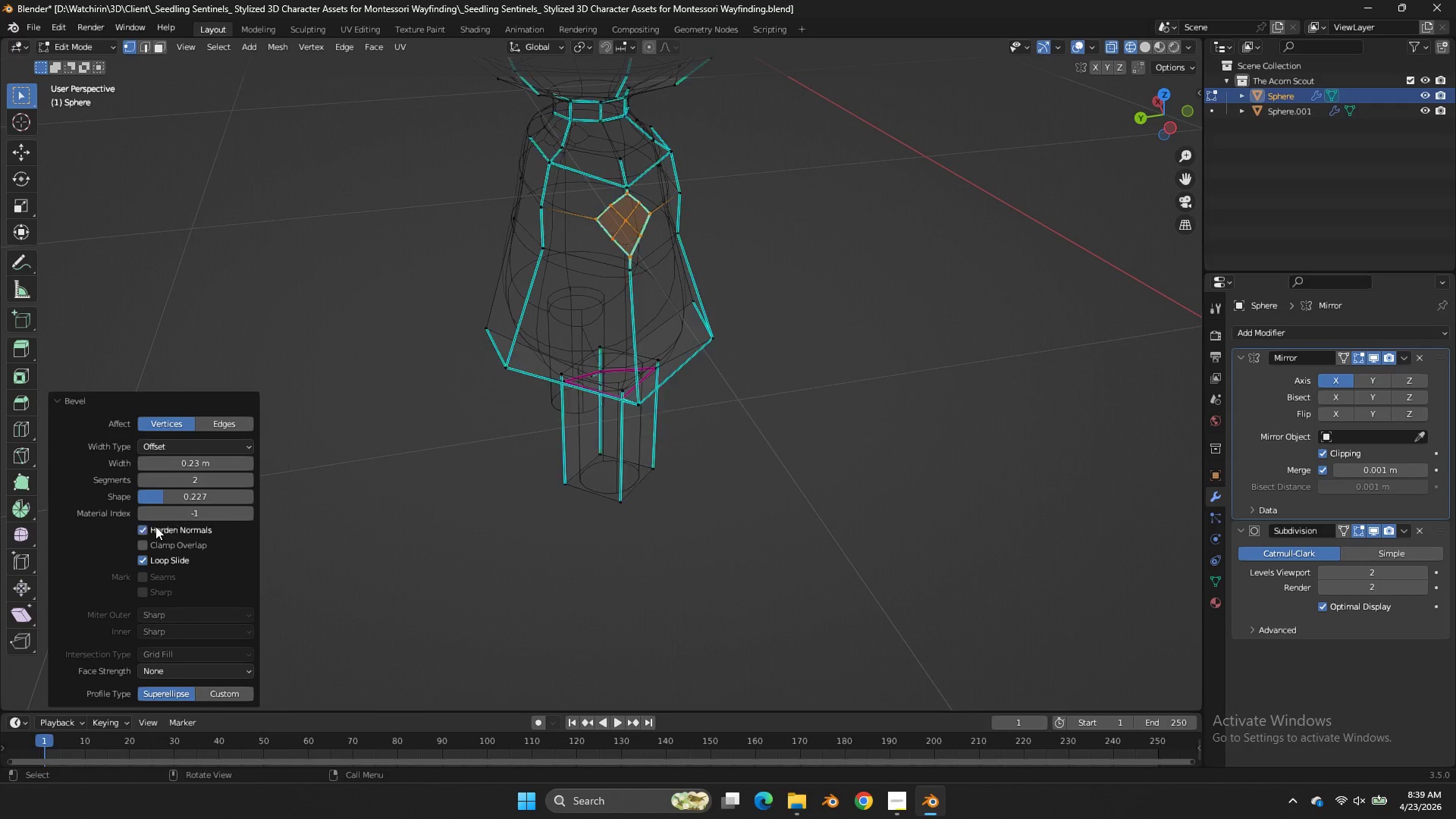 
double_click([155, 526])
 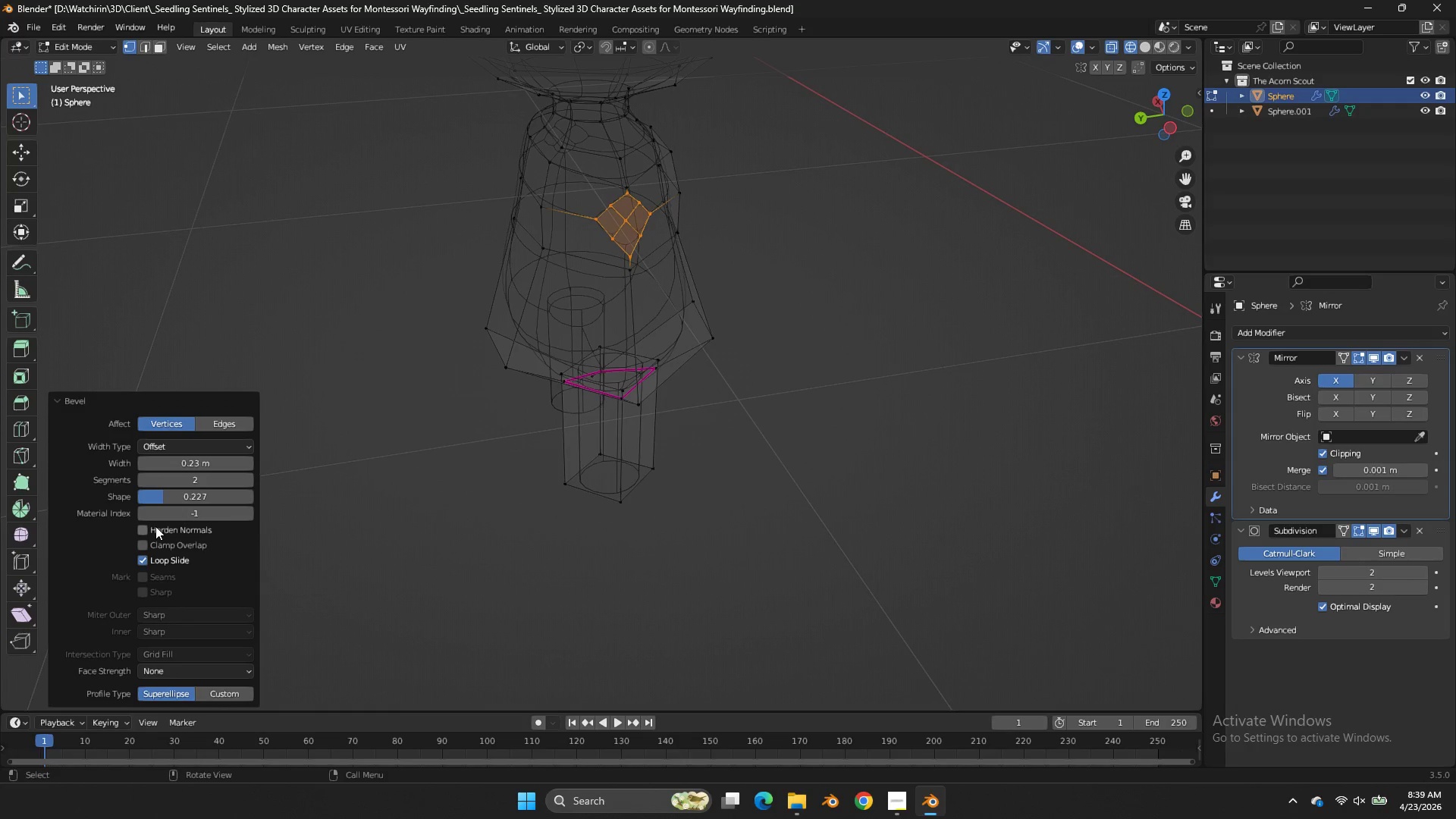 
triple_click([155, 526])
 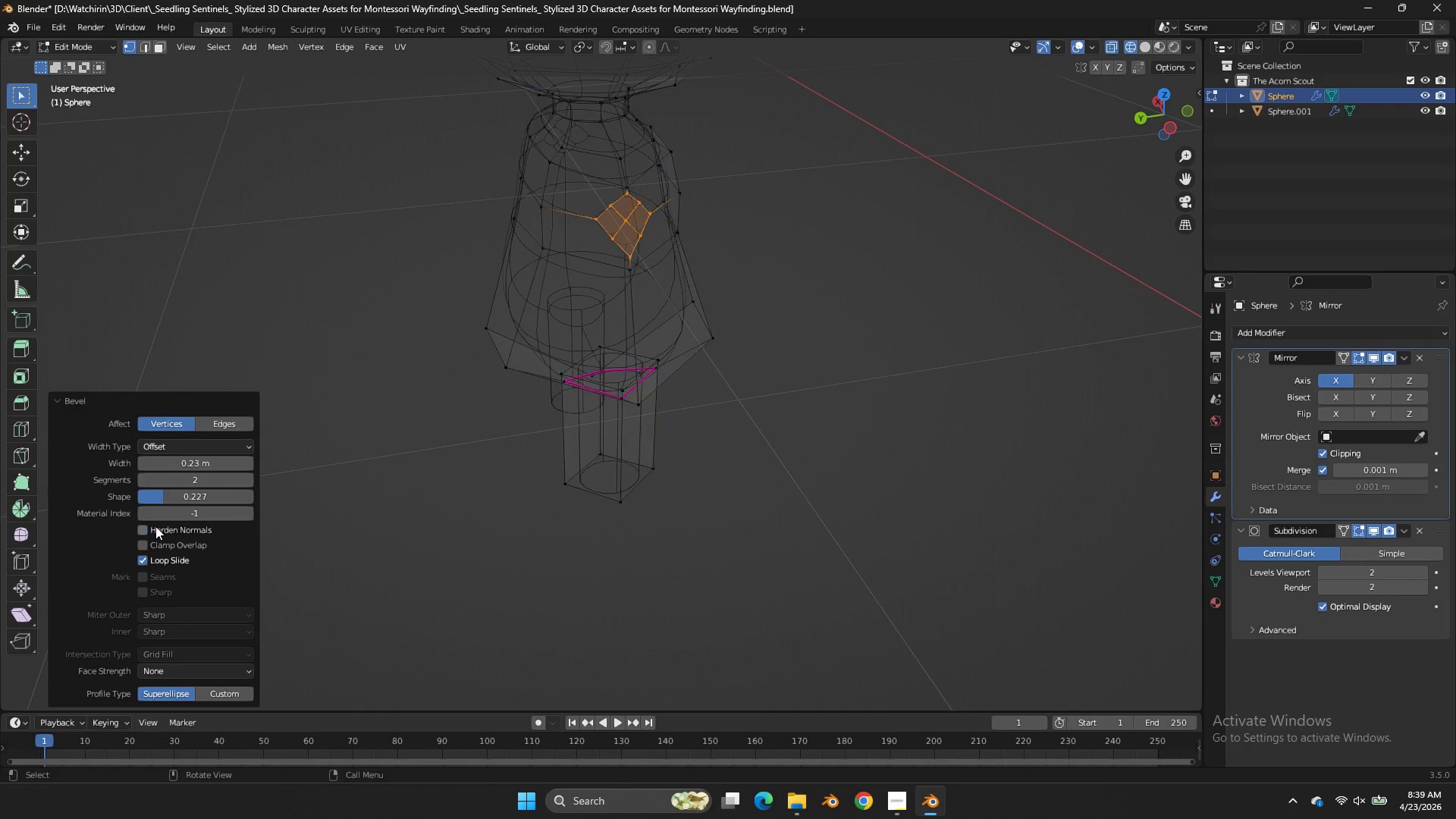 
triple_click([155, 526])
 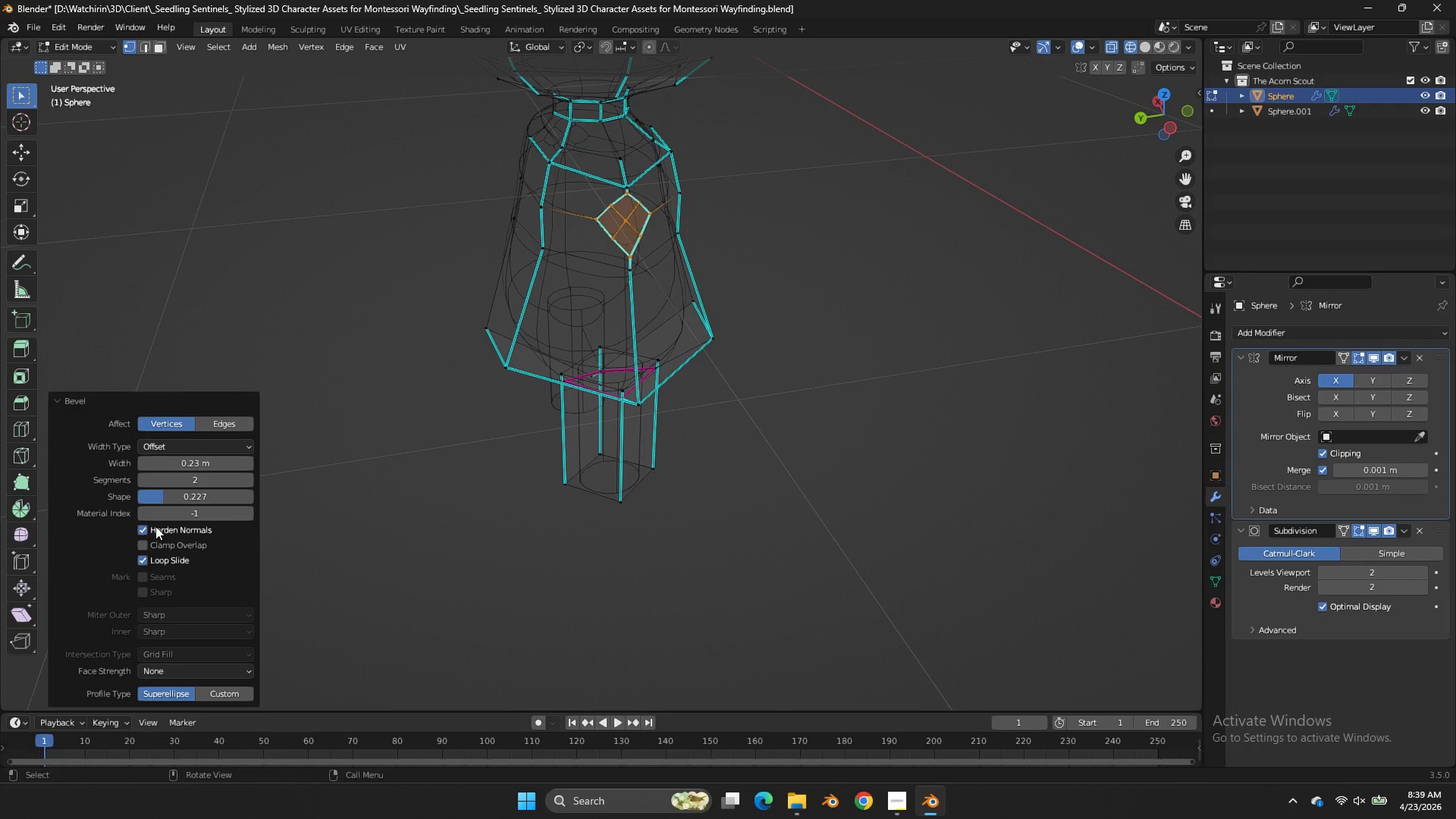 
triple_click([155, 526])
 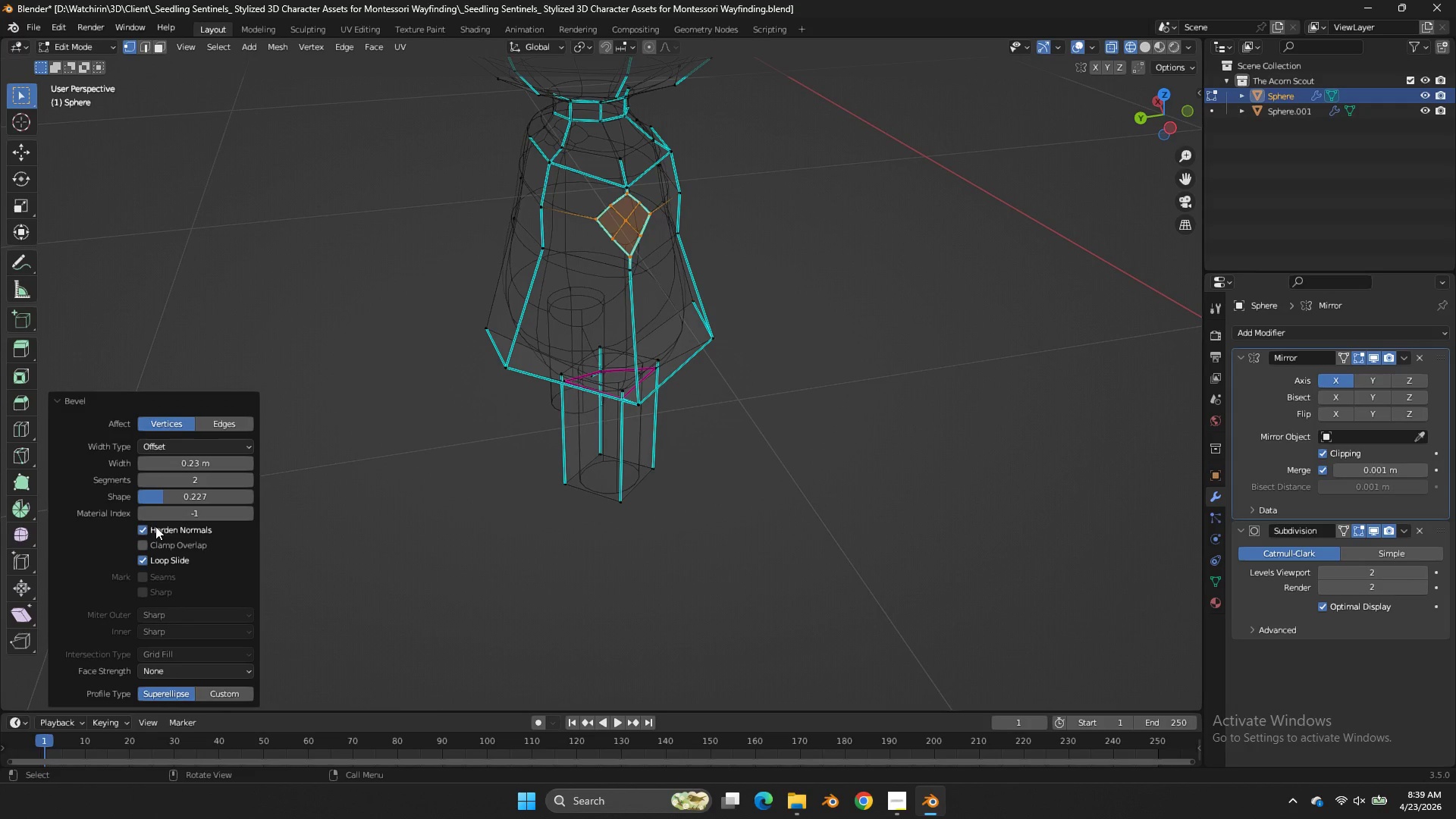 
double_click([155, 526])
 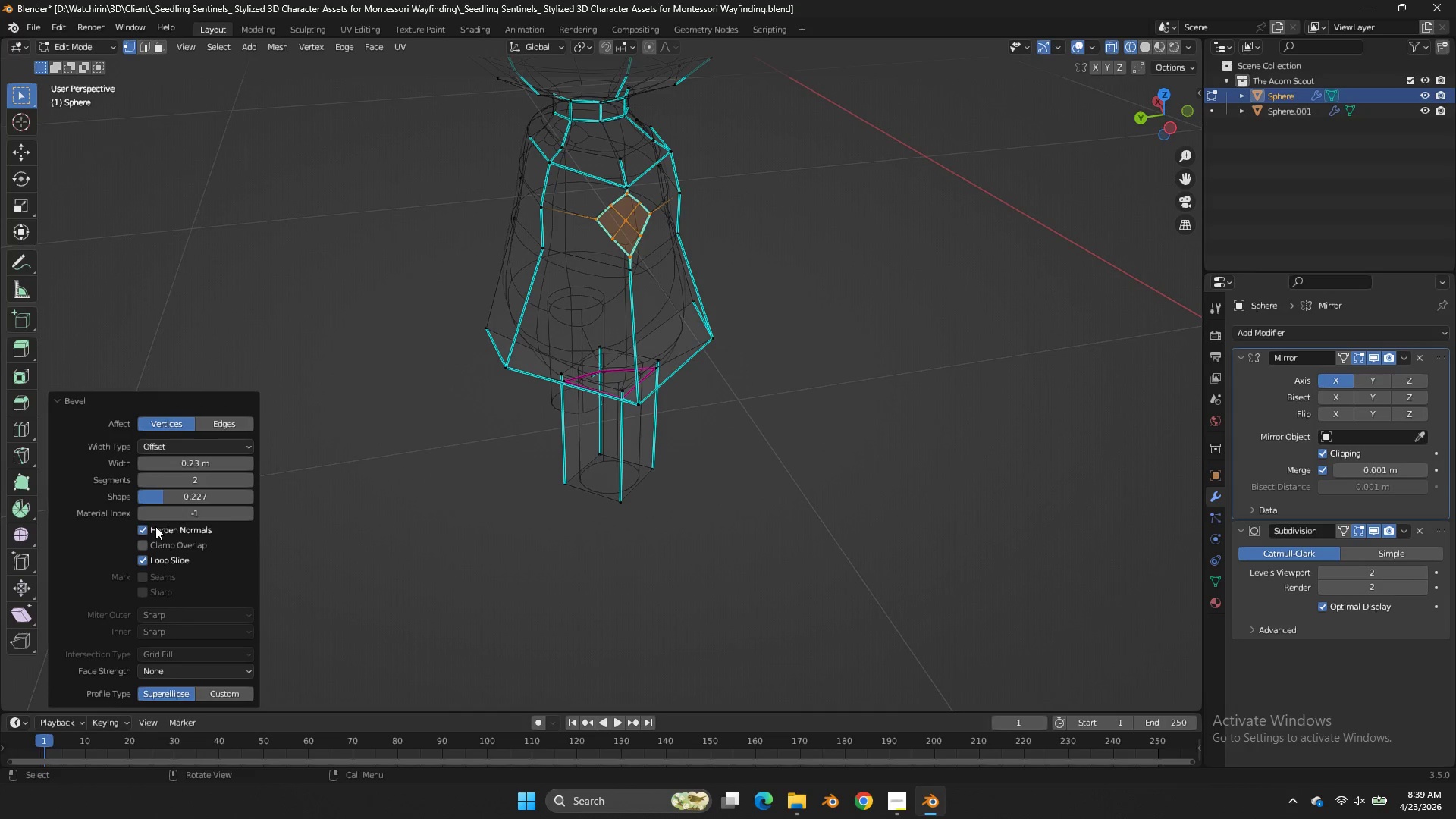 
triple_click([155, 526])
 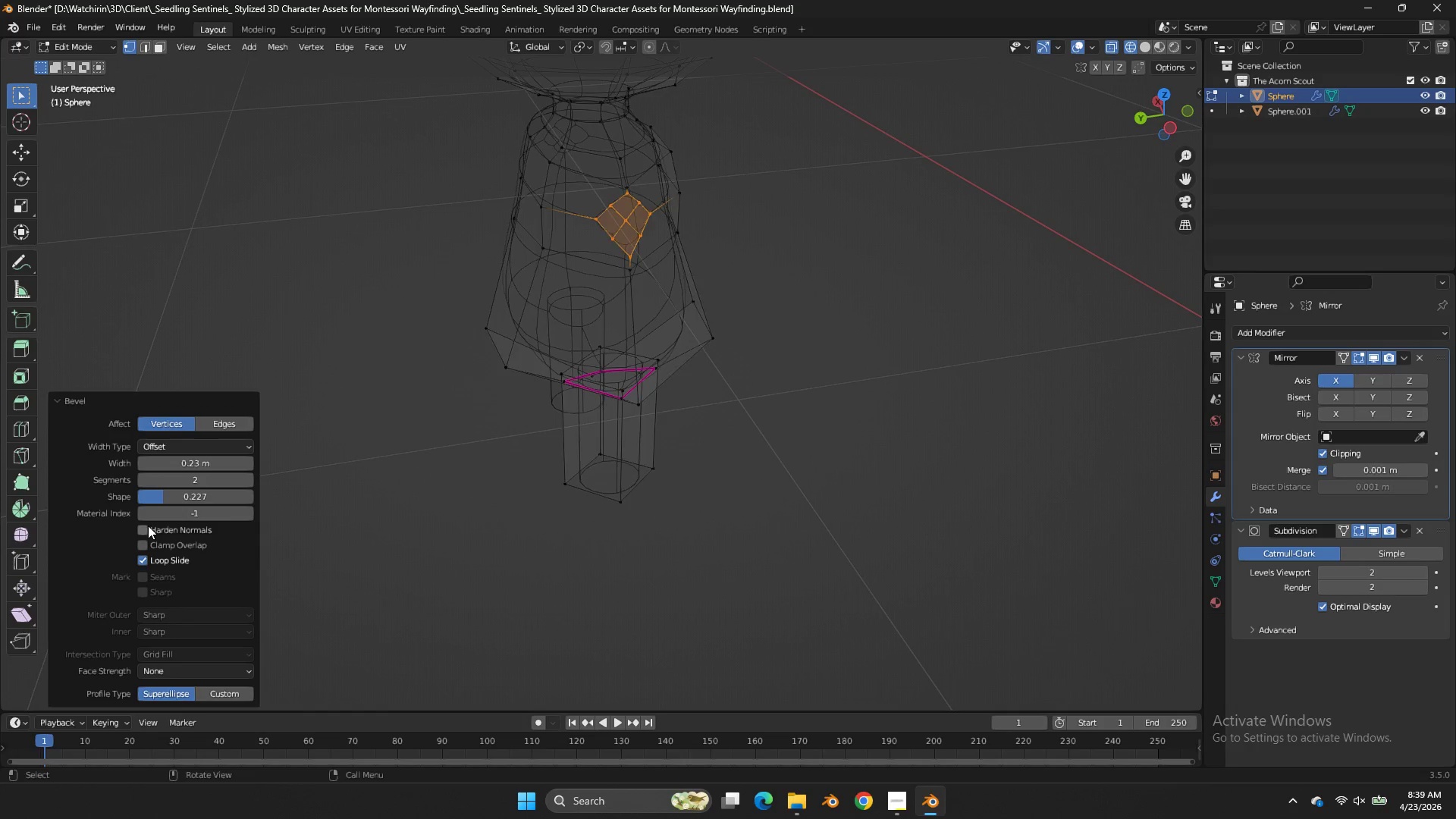 
triple_click([155, 526])
 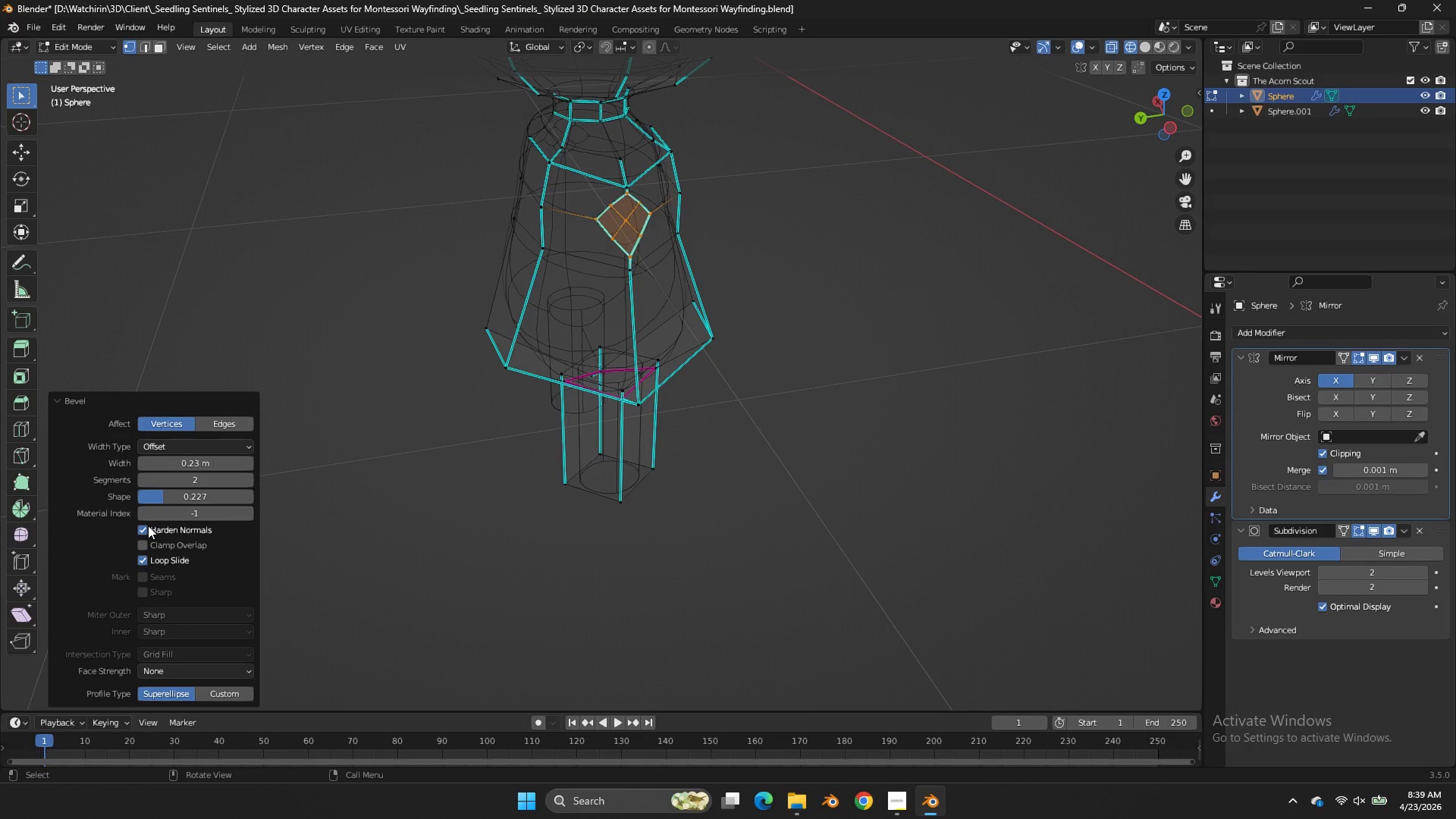 
triple_click([148, 526])
 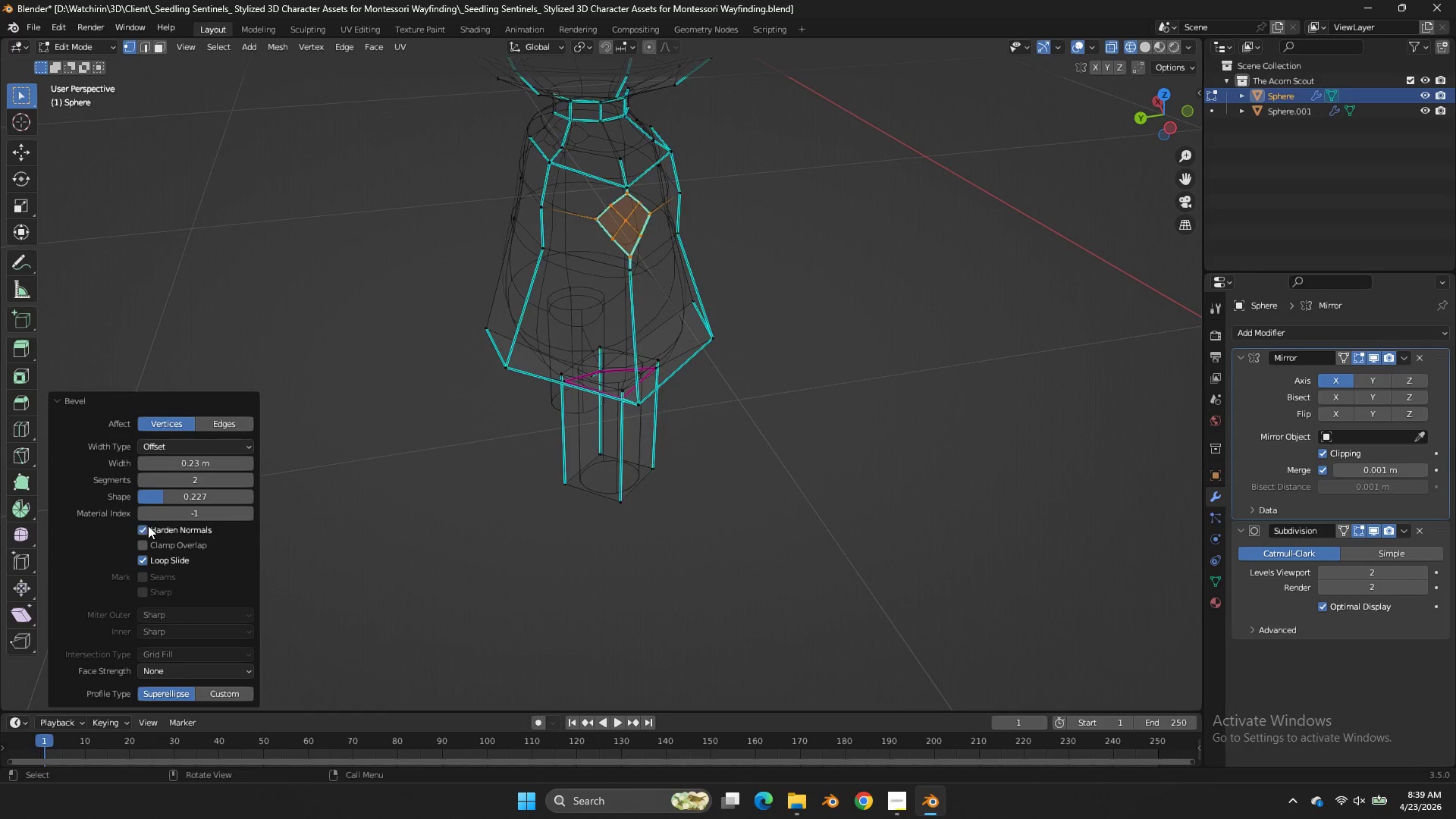 
triple_click([148, 526])
 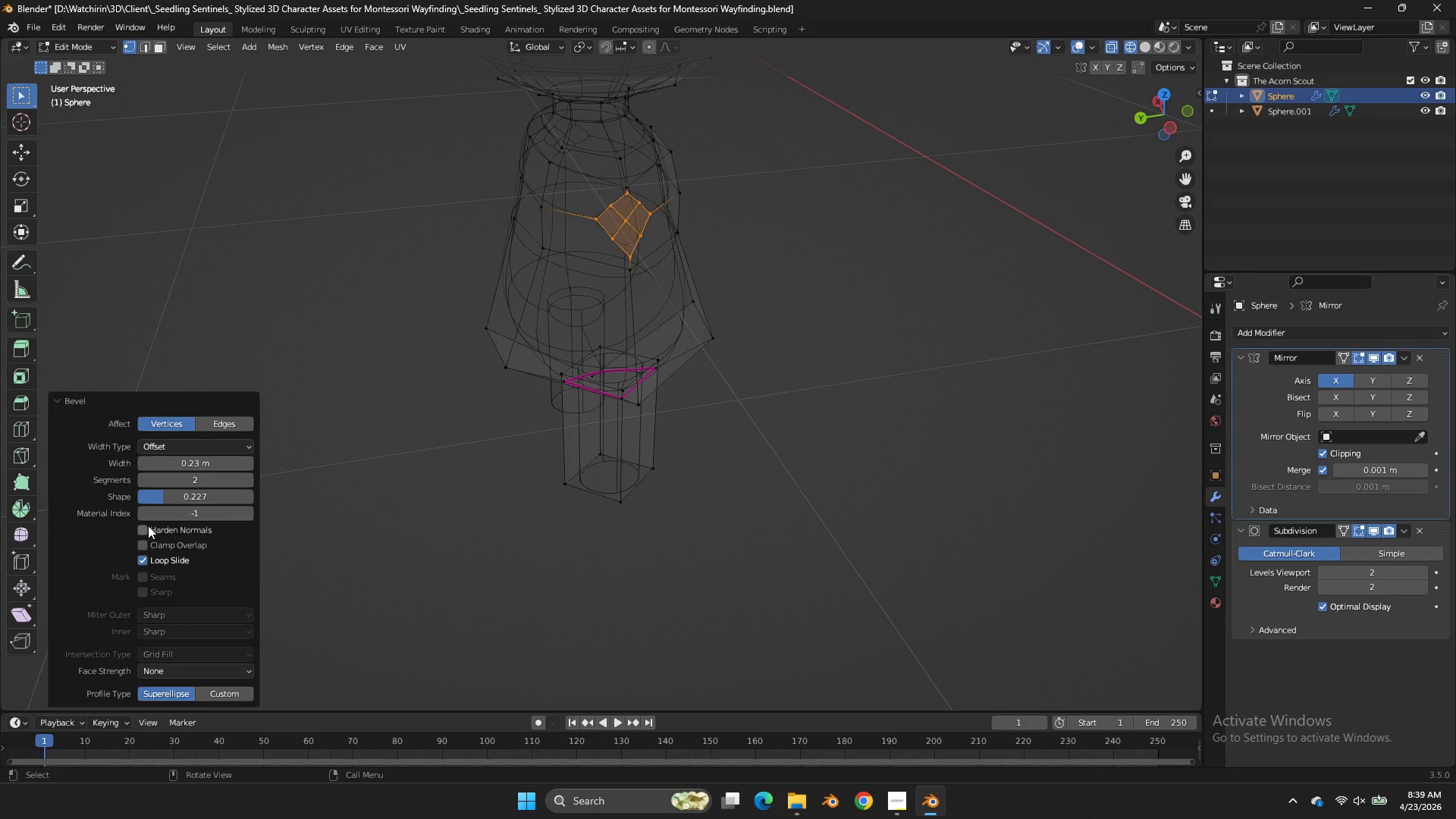 
triple_click([148, 526])
 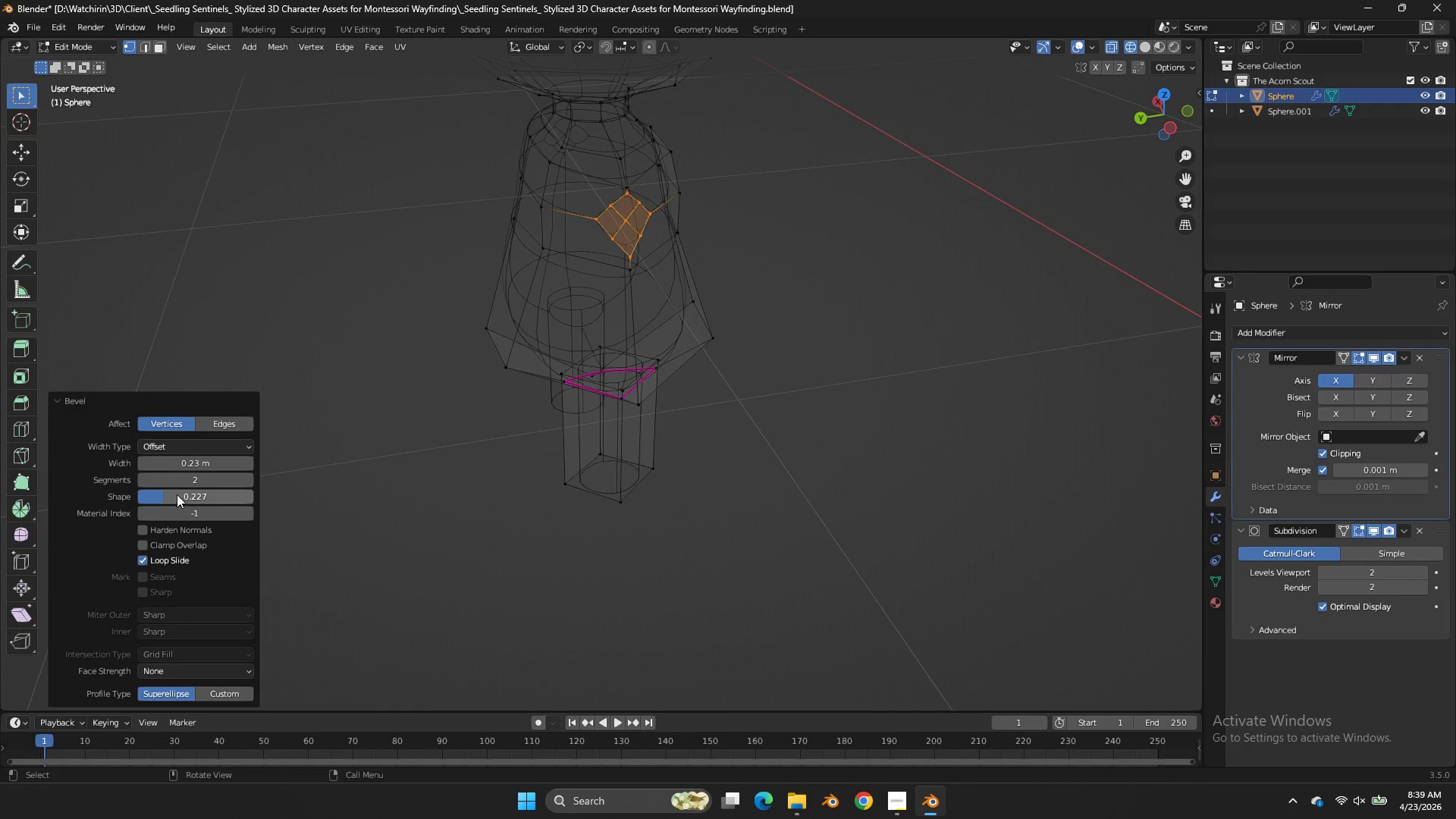 
left_click_drag(start_coordinate=[177, 494], to_coordinate=[901, 318])
 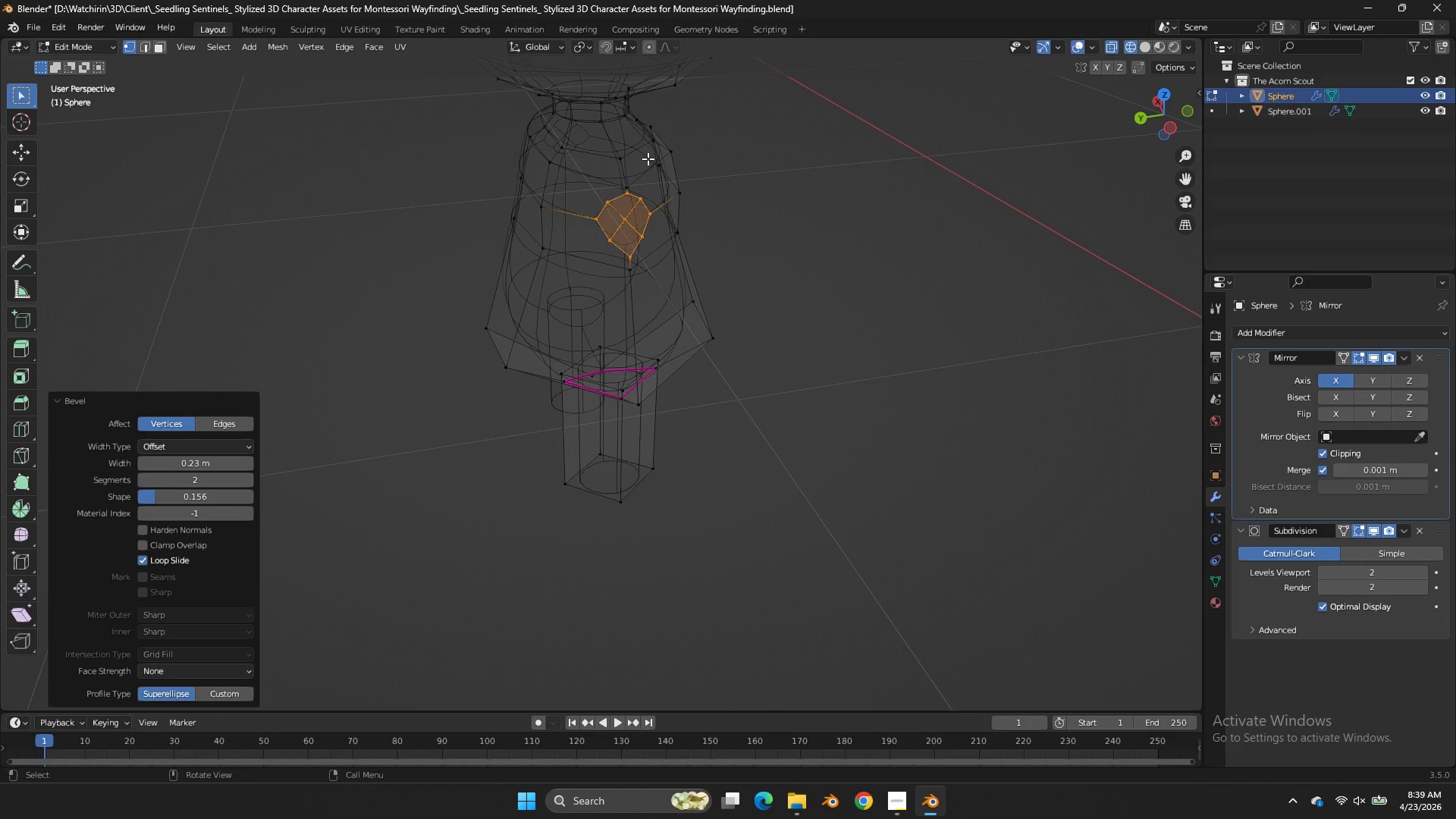 
key(Z)
 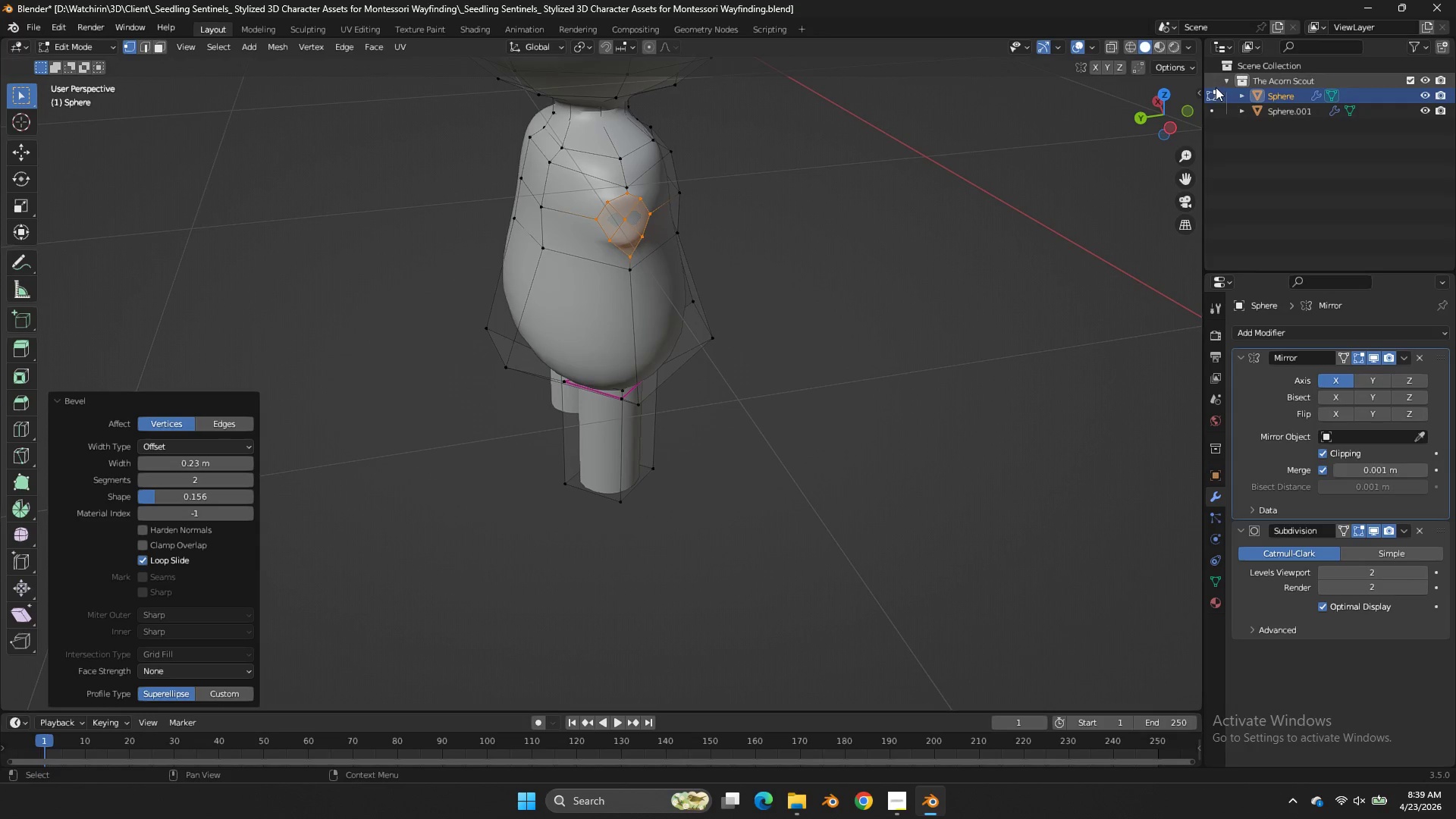 
left_click_drag(start_coordinate=[1165, 108], to_coordinate=[1106, 125])
 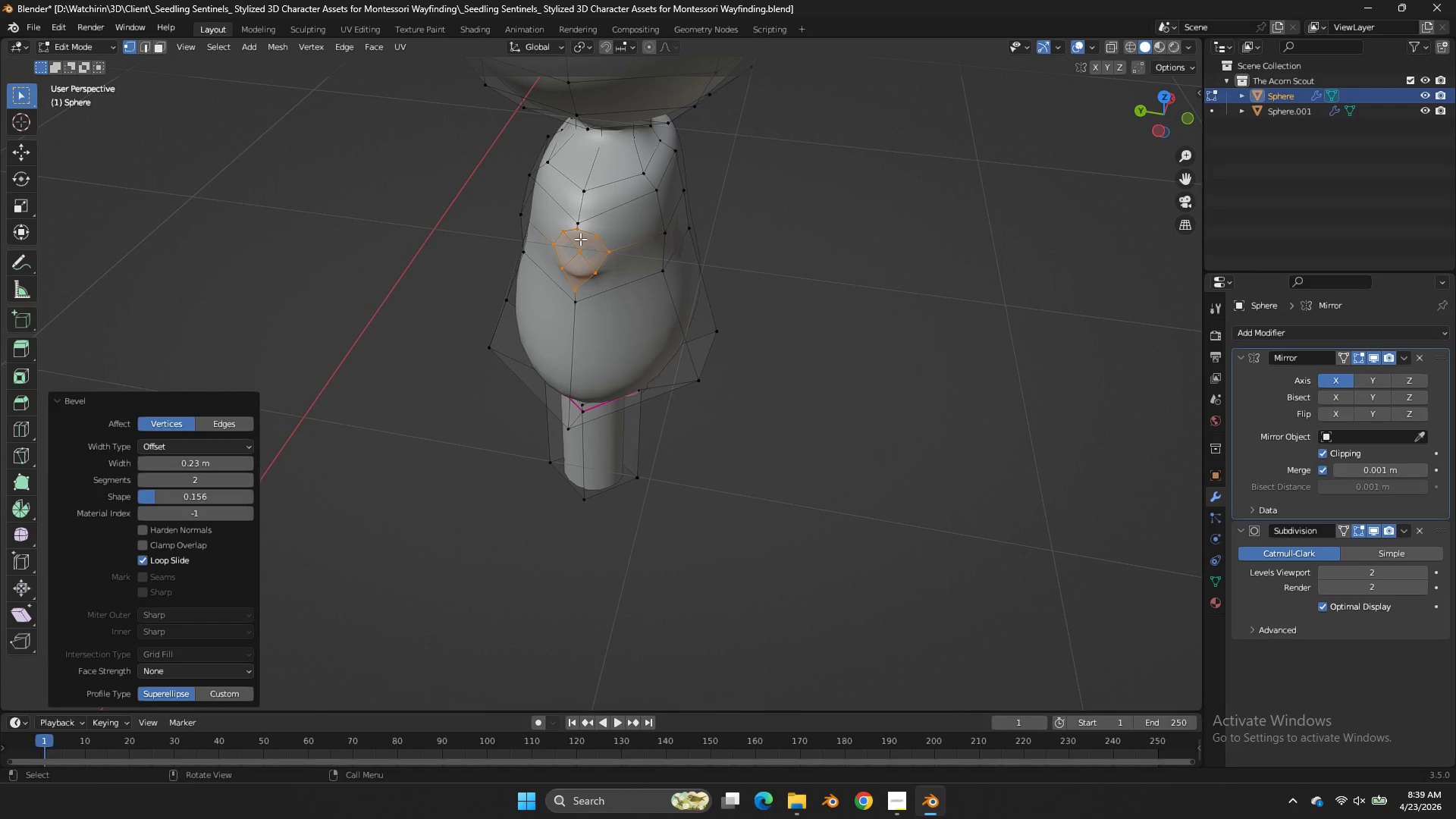 
double_click([580, 239])
 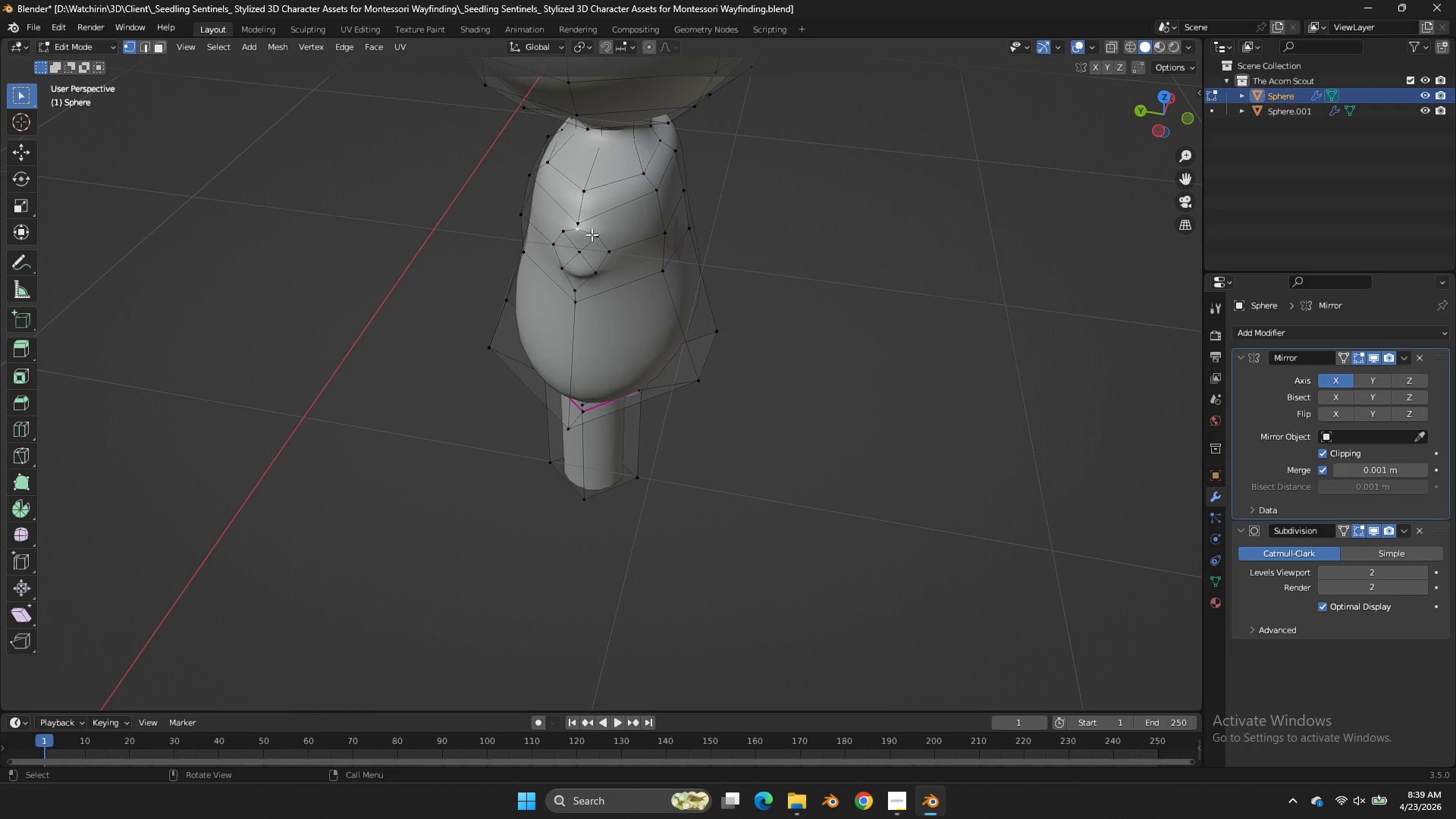 
triple_click([592, 234])
 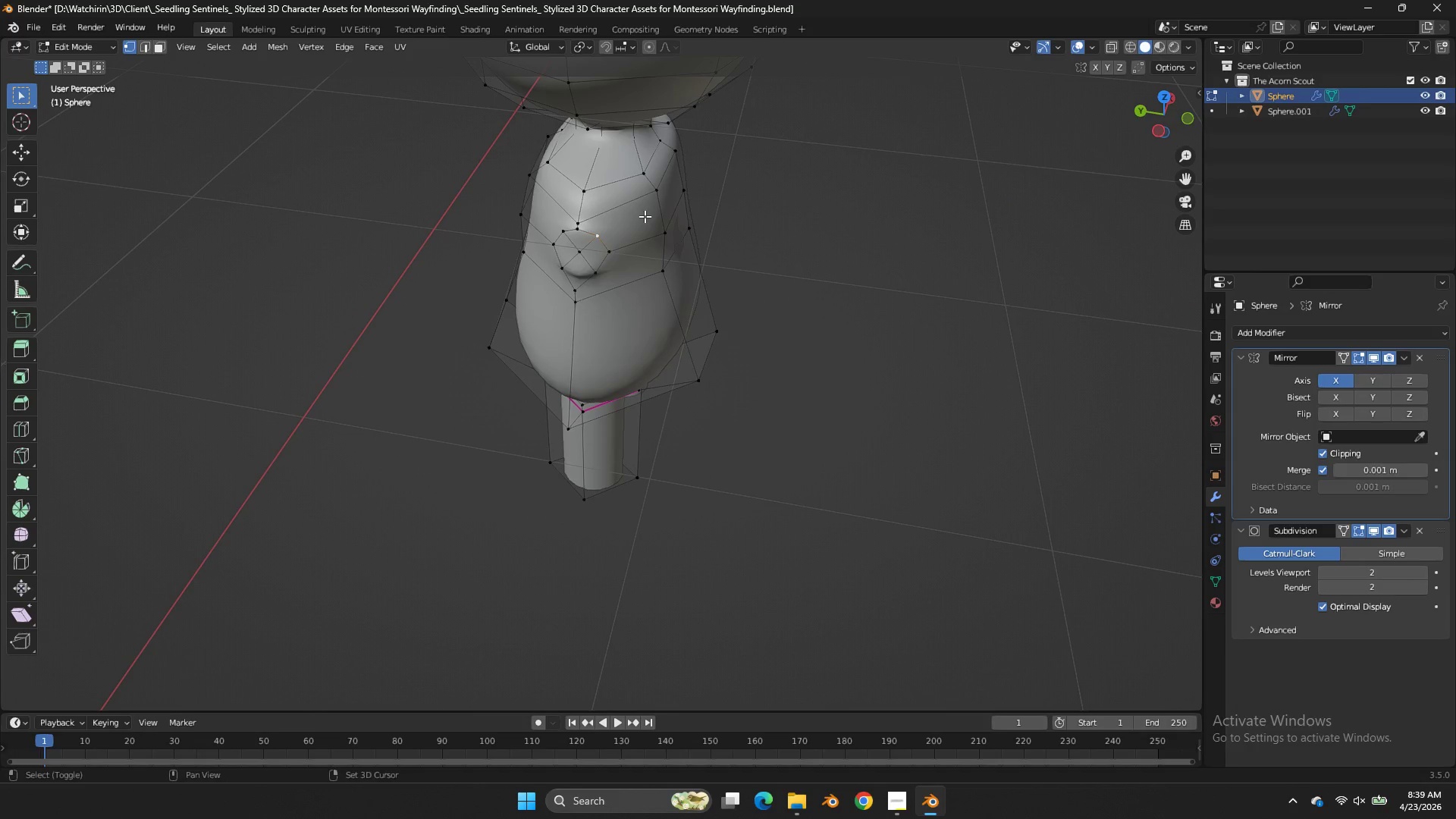 
hold_key(key=ShiftLeft, duration=0.7)
left_click([656, 206])
 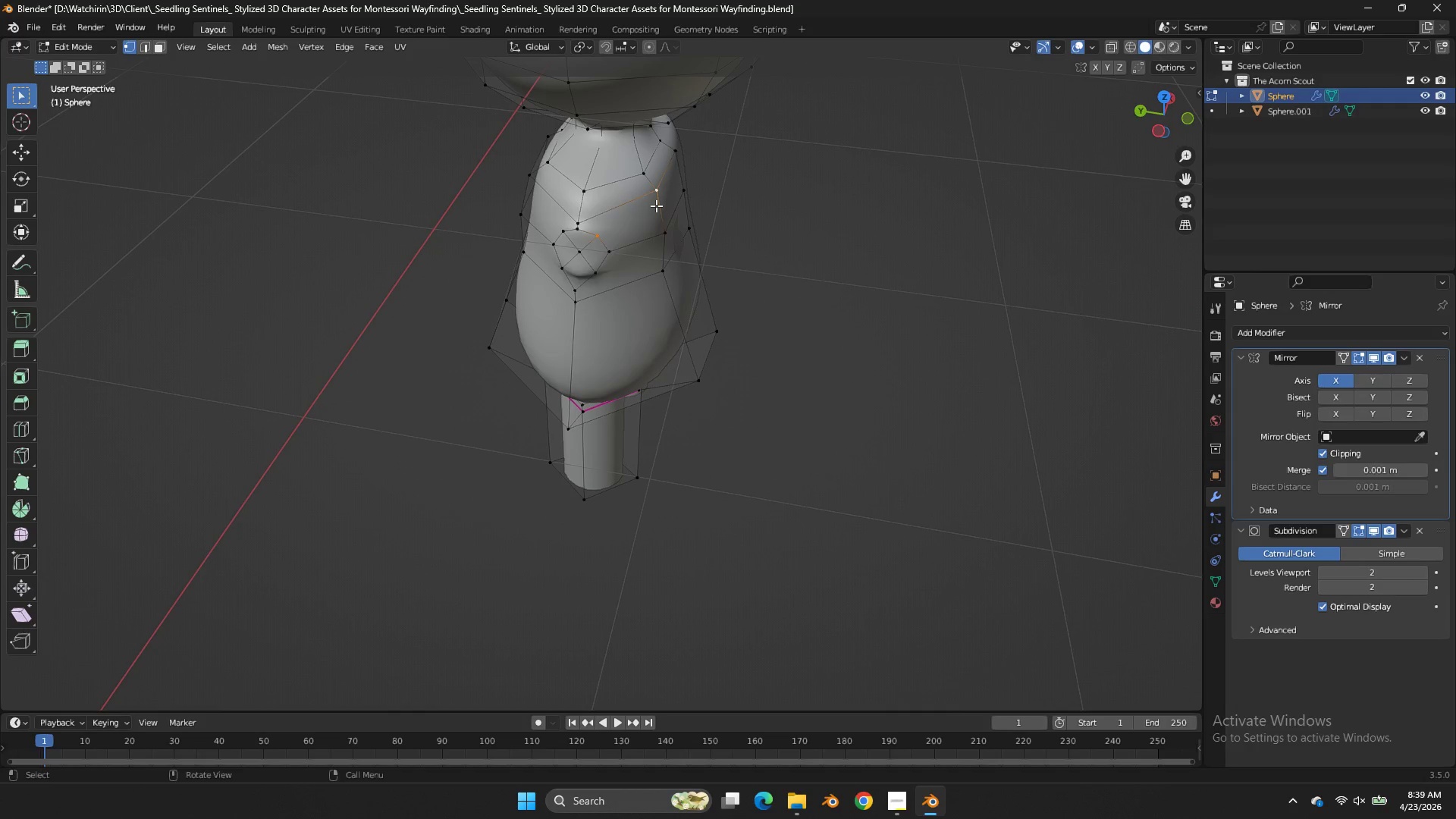 
key(J)
 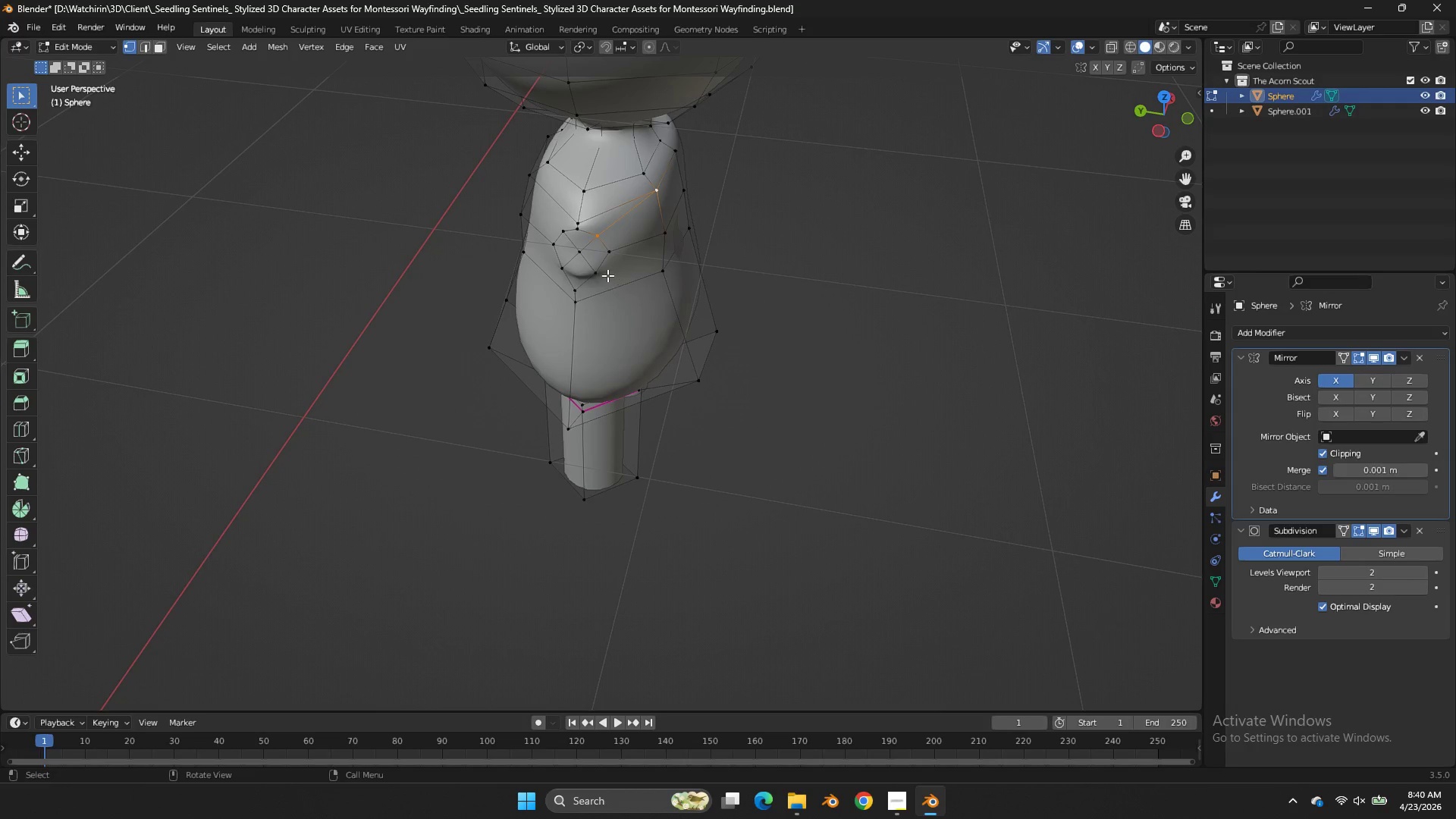 
double_click([605, 274])
 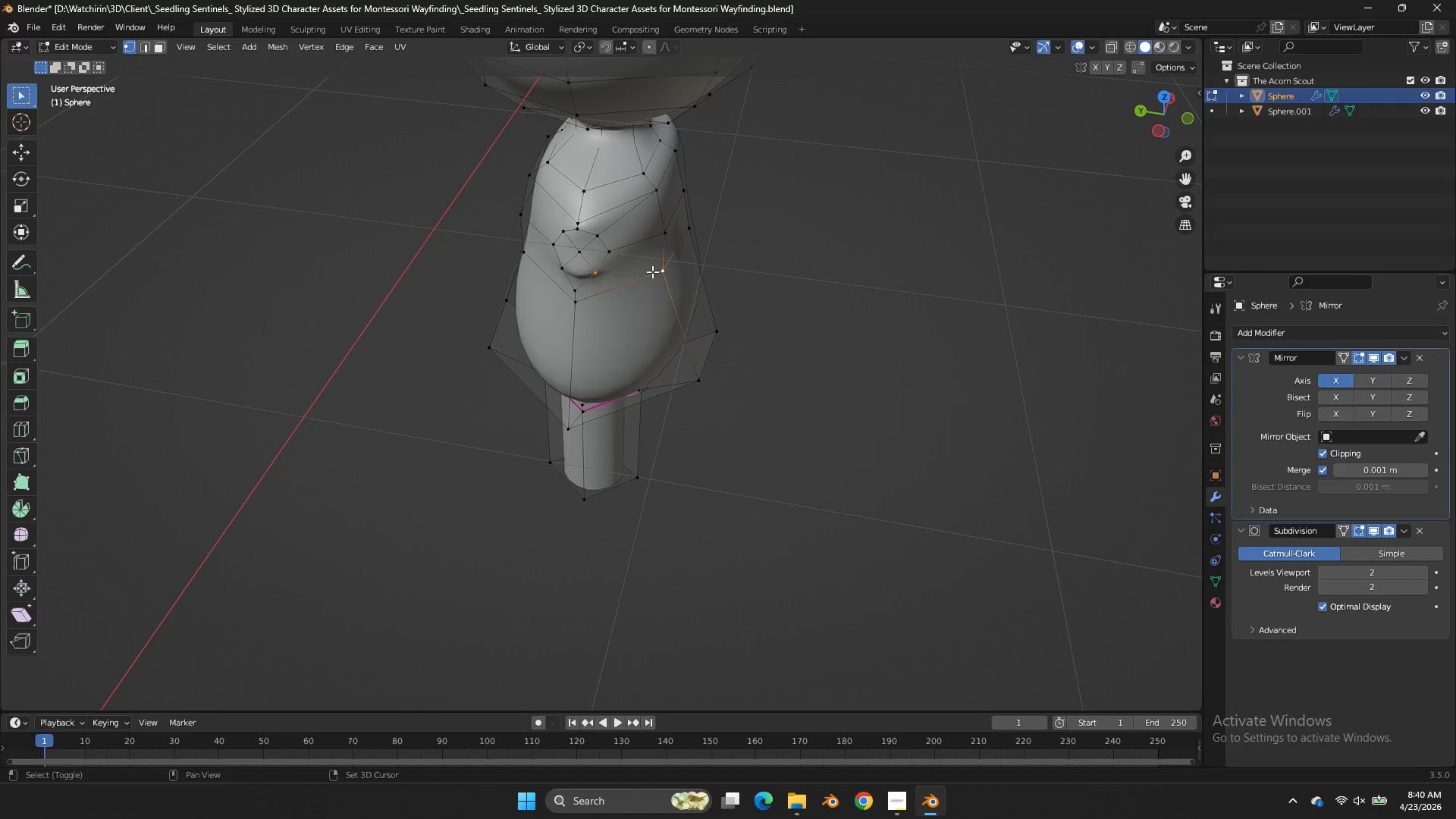 
left_click([605, 274])
 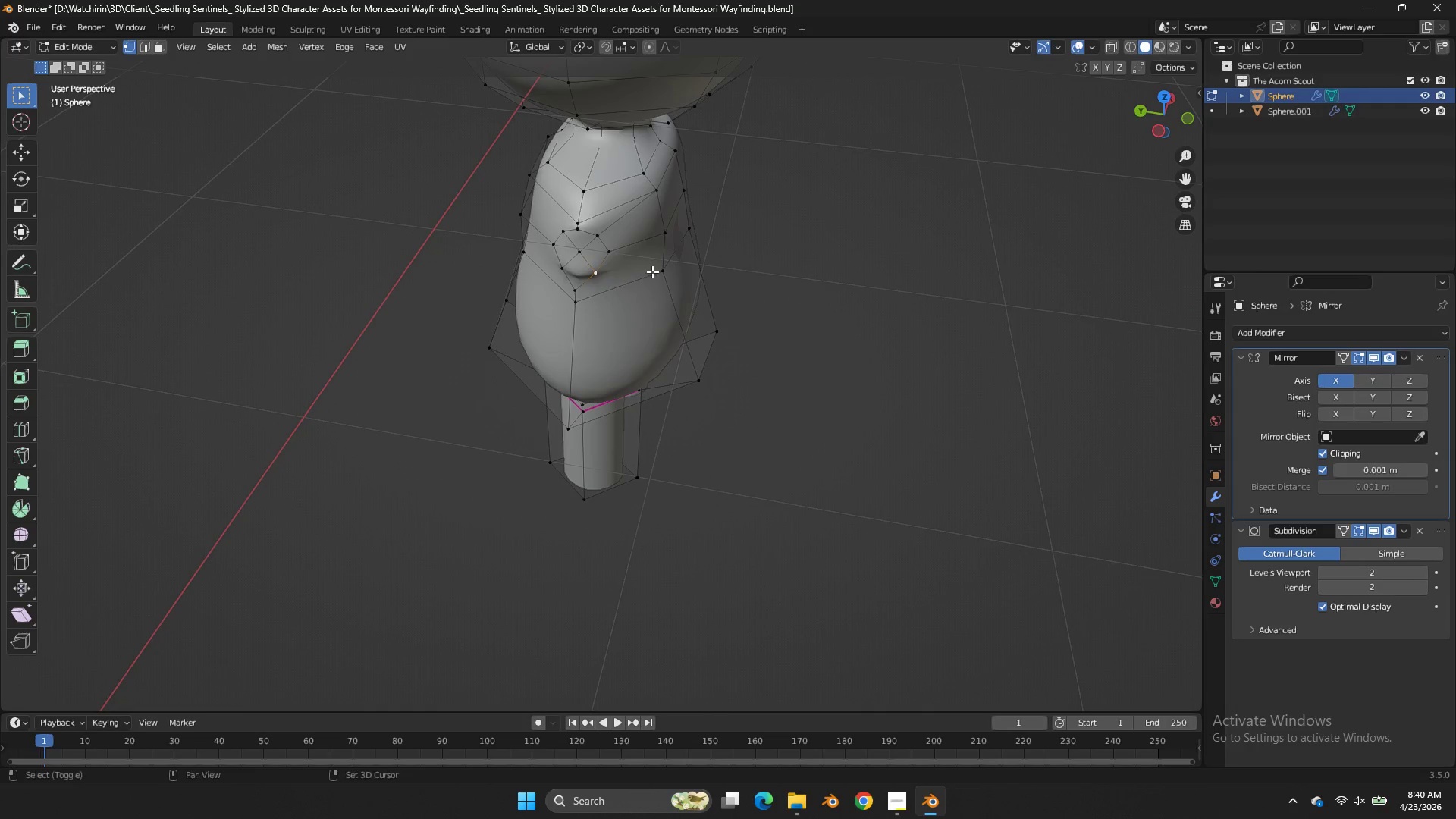 
hold_key(key=ShiftLeft, duration=0.55)
triple_click([652, 271])
 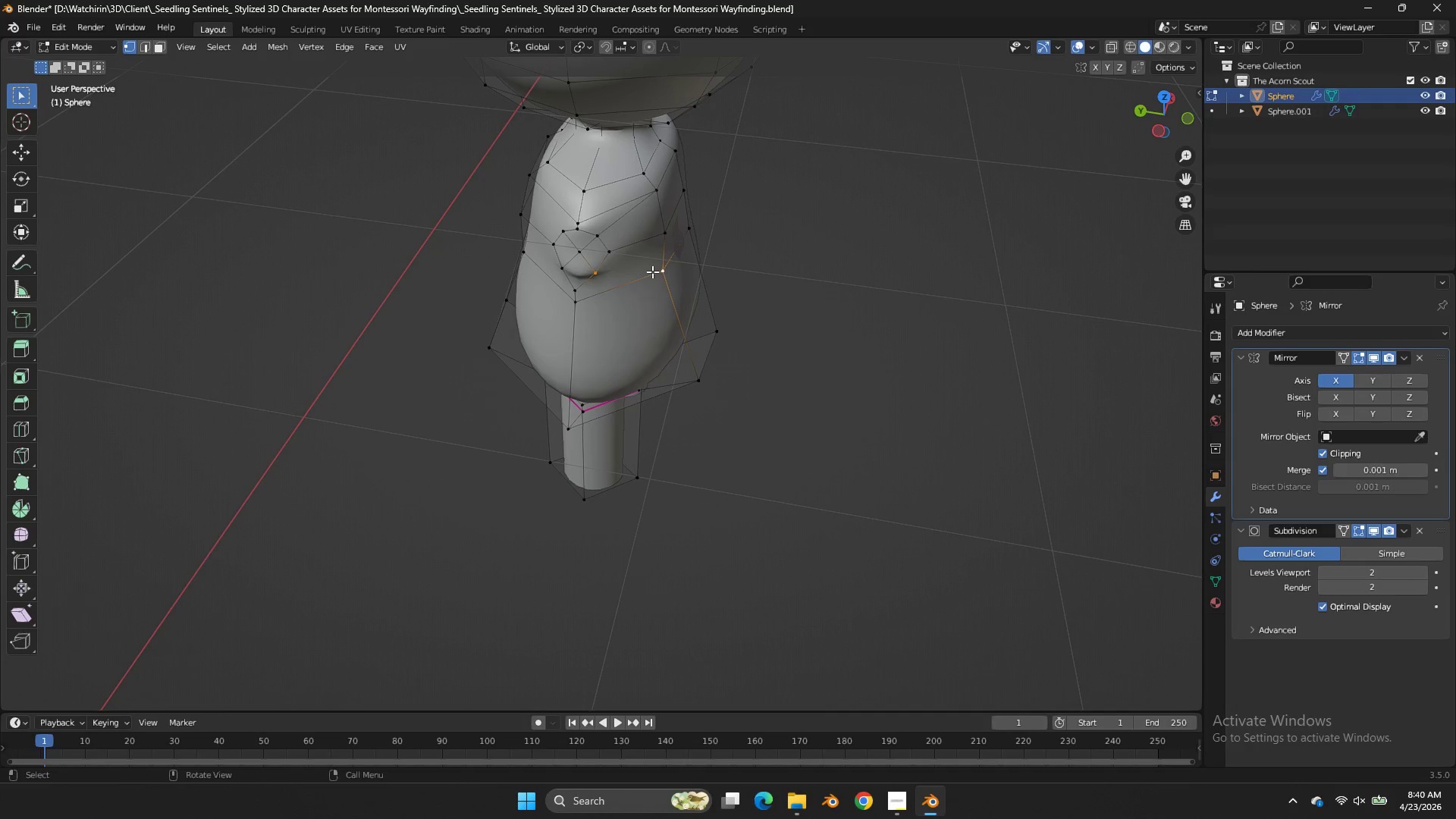 
key(J)
 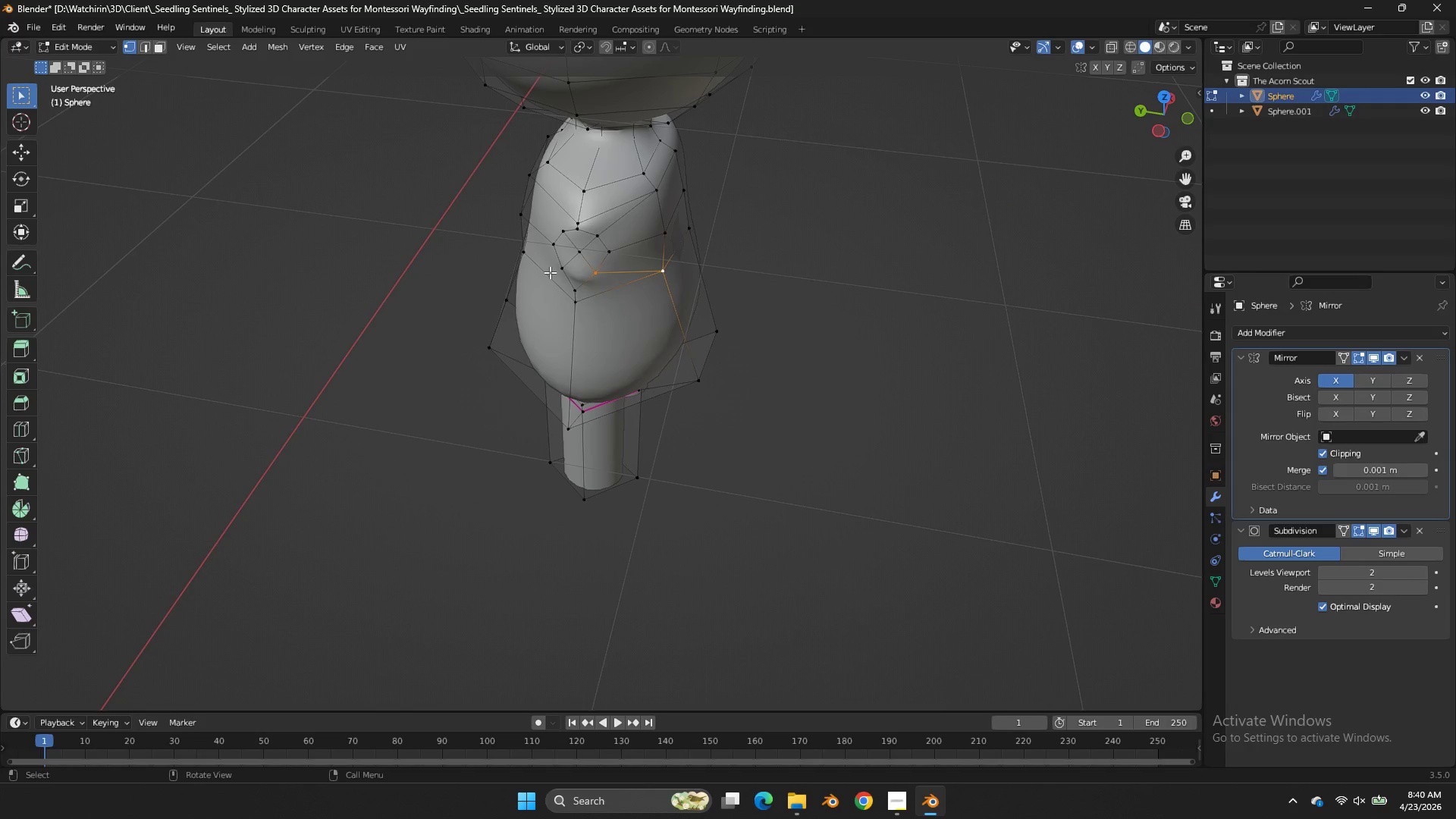 
double_click([550, 272])
 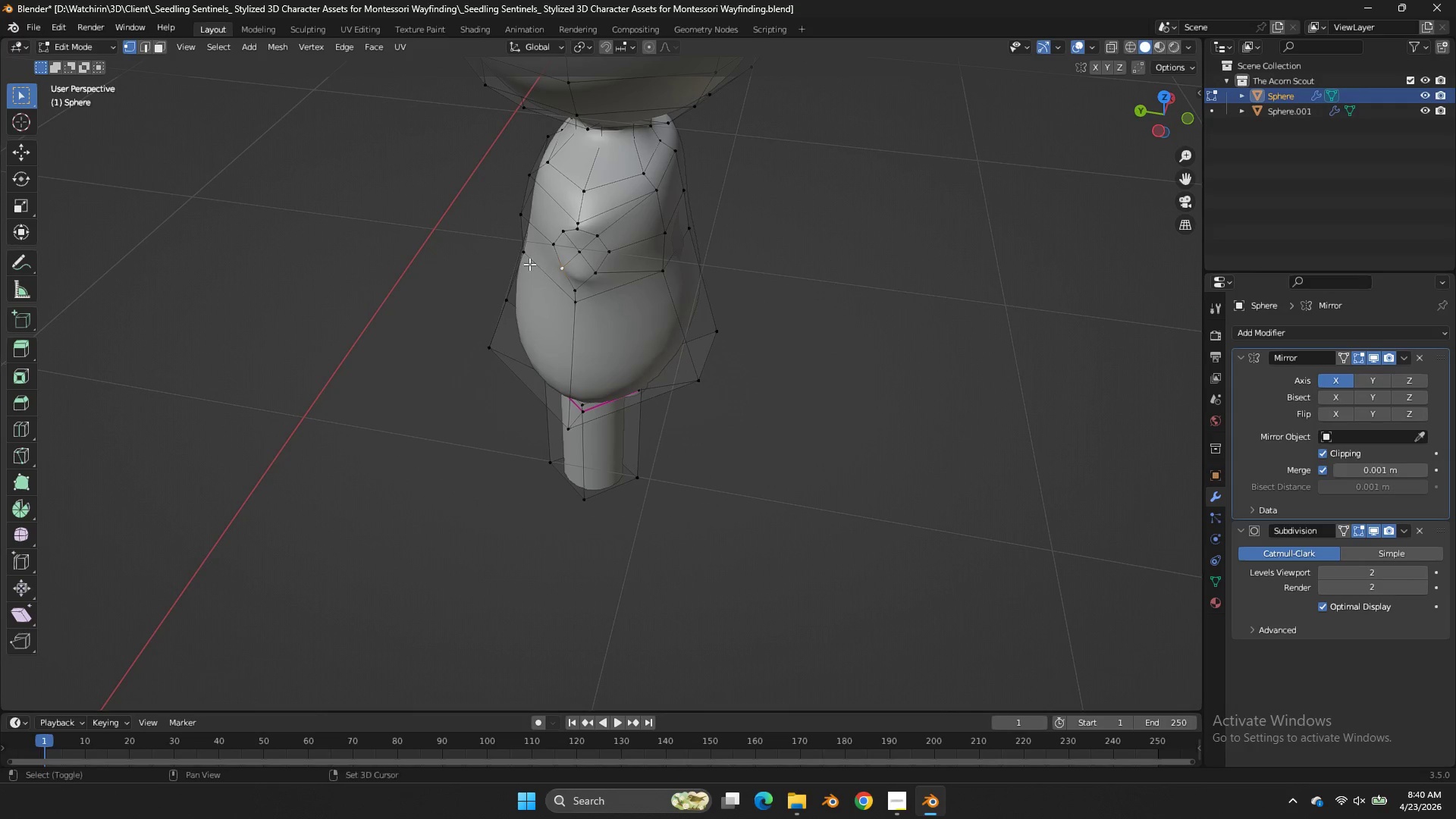 
hold_key(key=ShiftLeft, duration=0.56)
triple_click([527, 261])
 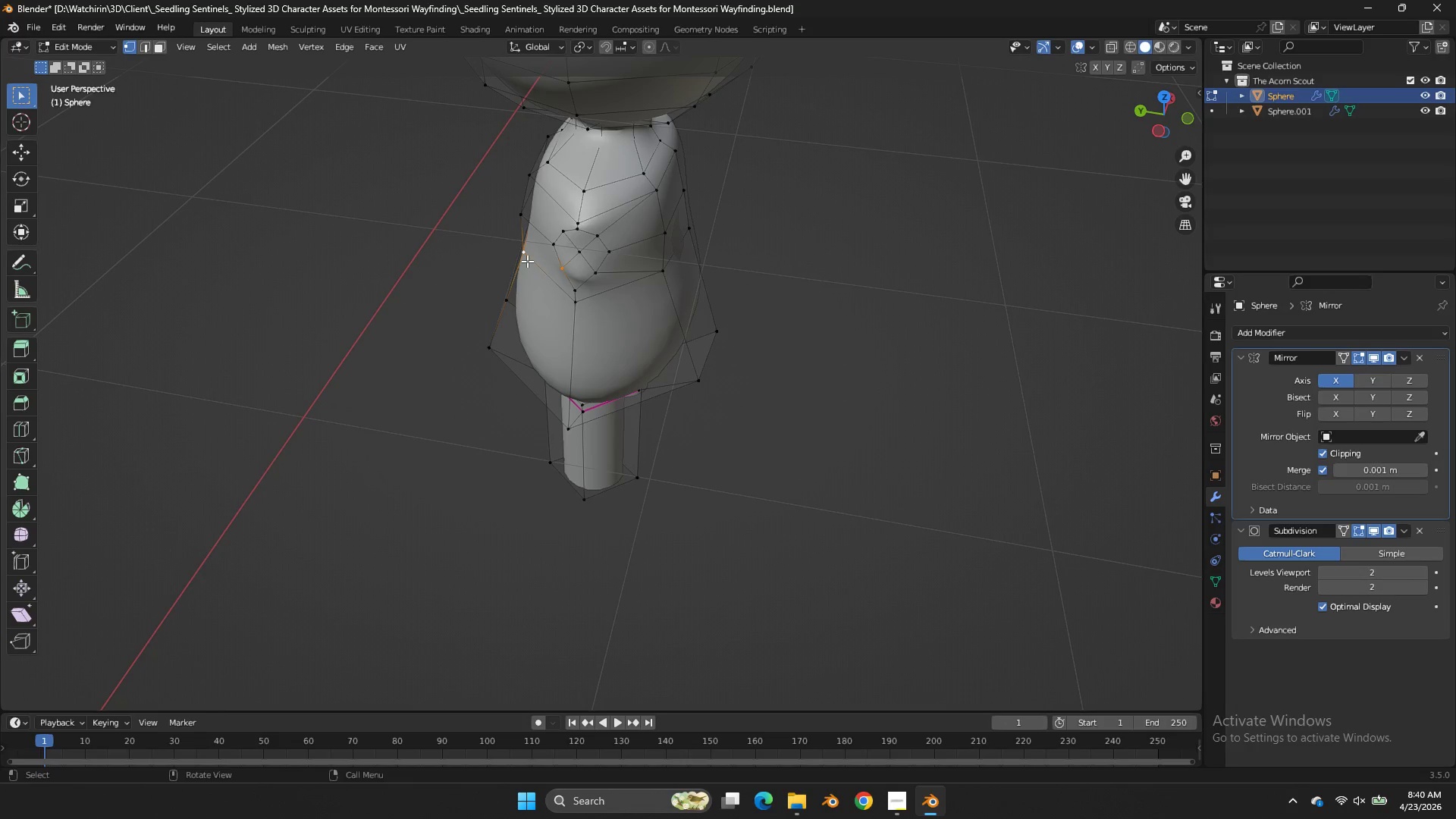 
key(J)
 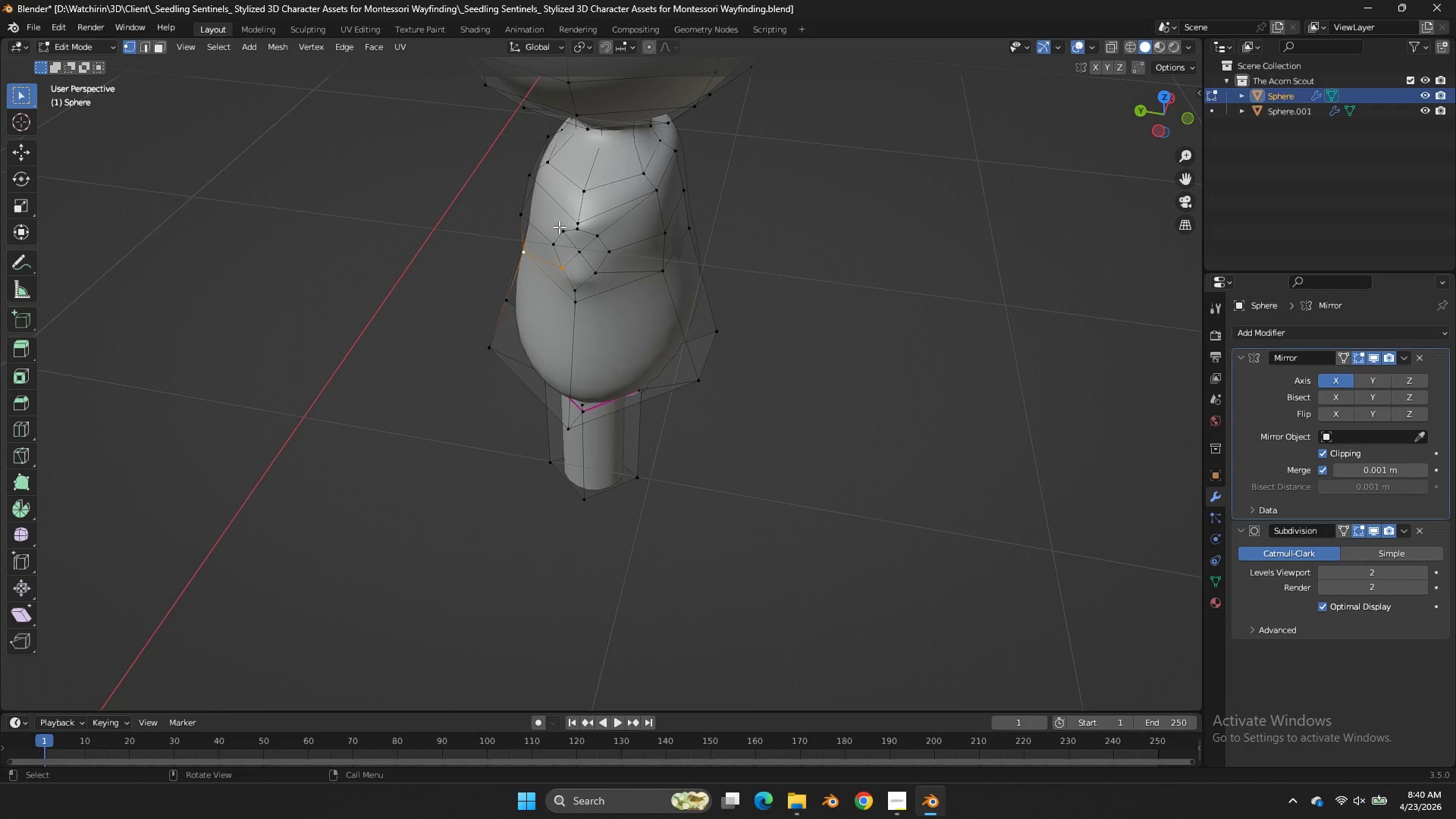 
double_click([557, 227])
 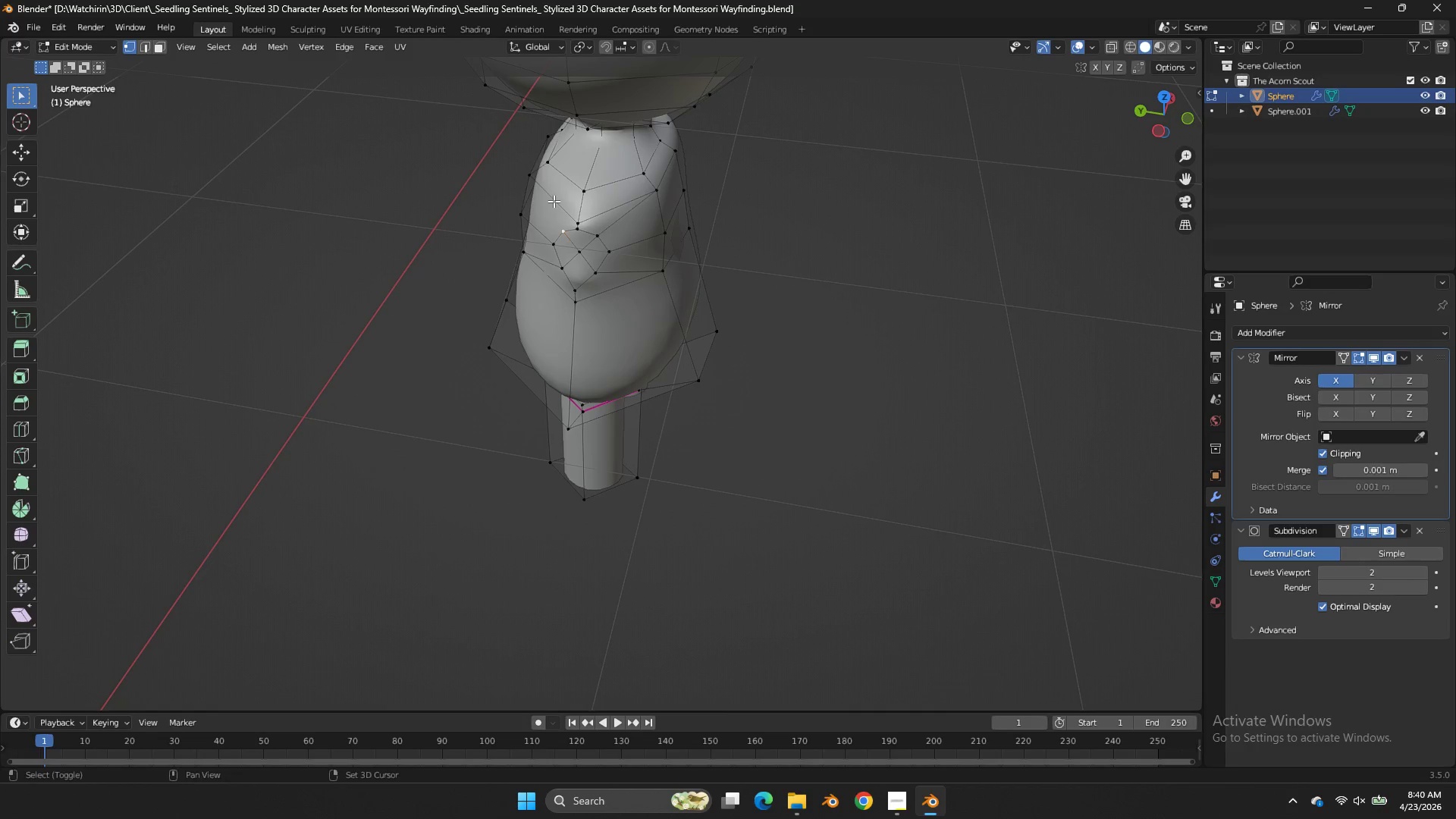 
hold_key(key=ShiftLeft, duration=1.41)
triple_click([544, 185])
 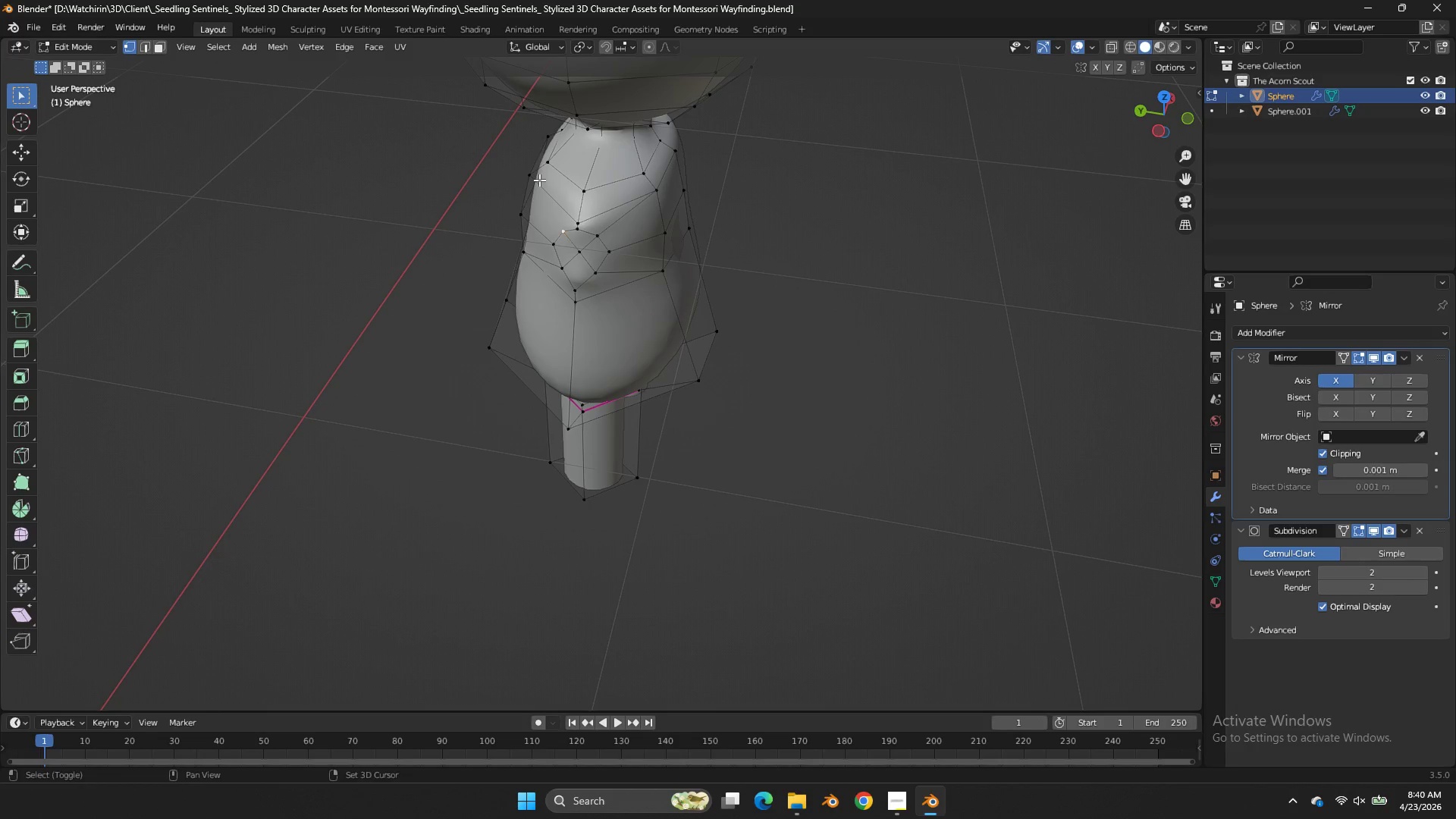 
triple_click([544, 185])
 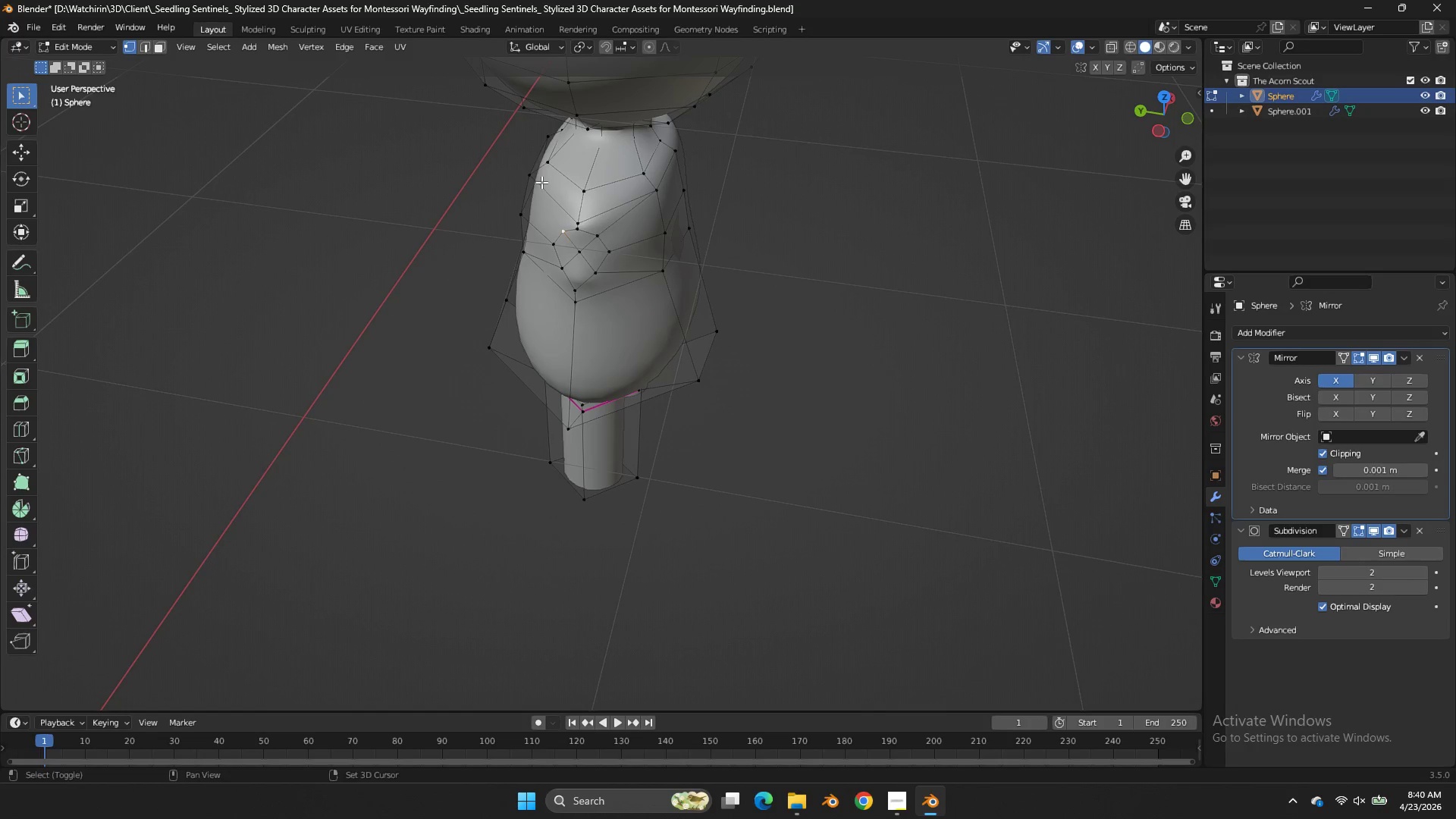 
triple_click([539, 180])
 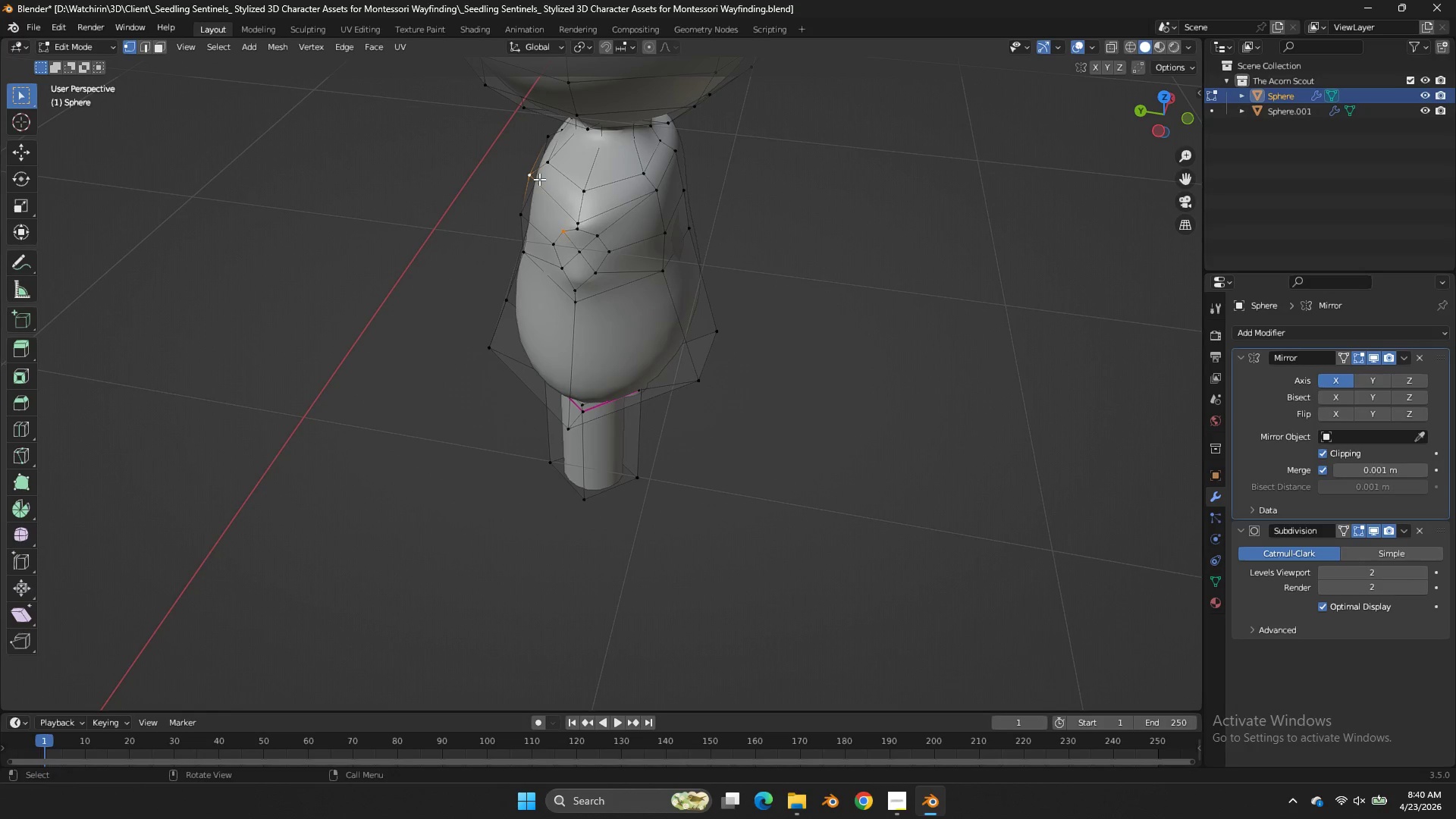 
key(J)
 